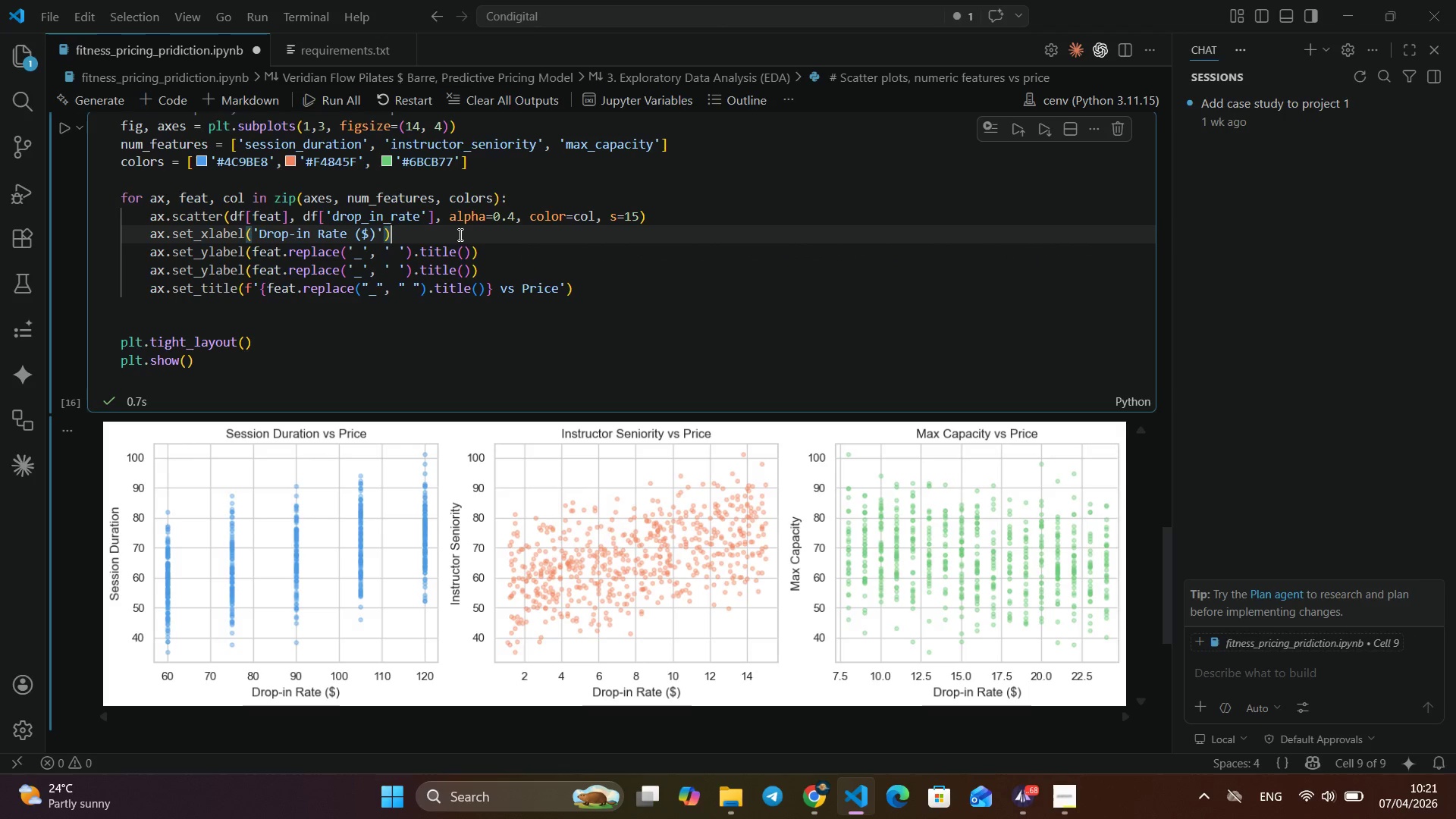 
key(Alt+Shift+ArrowDown)
 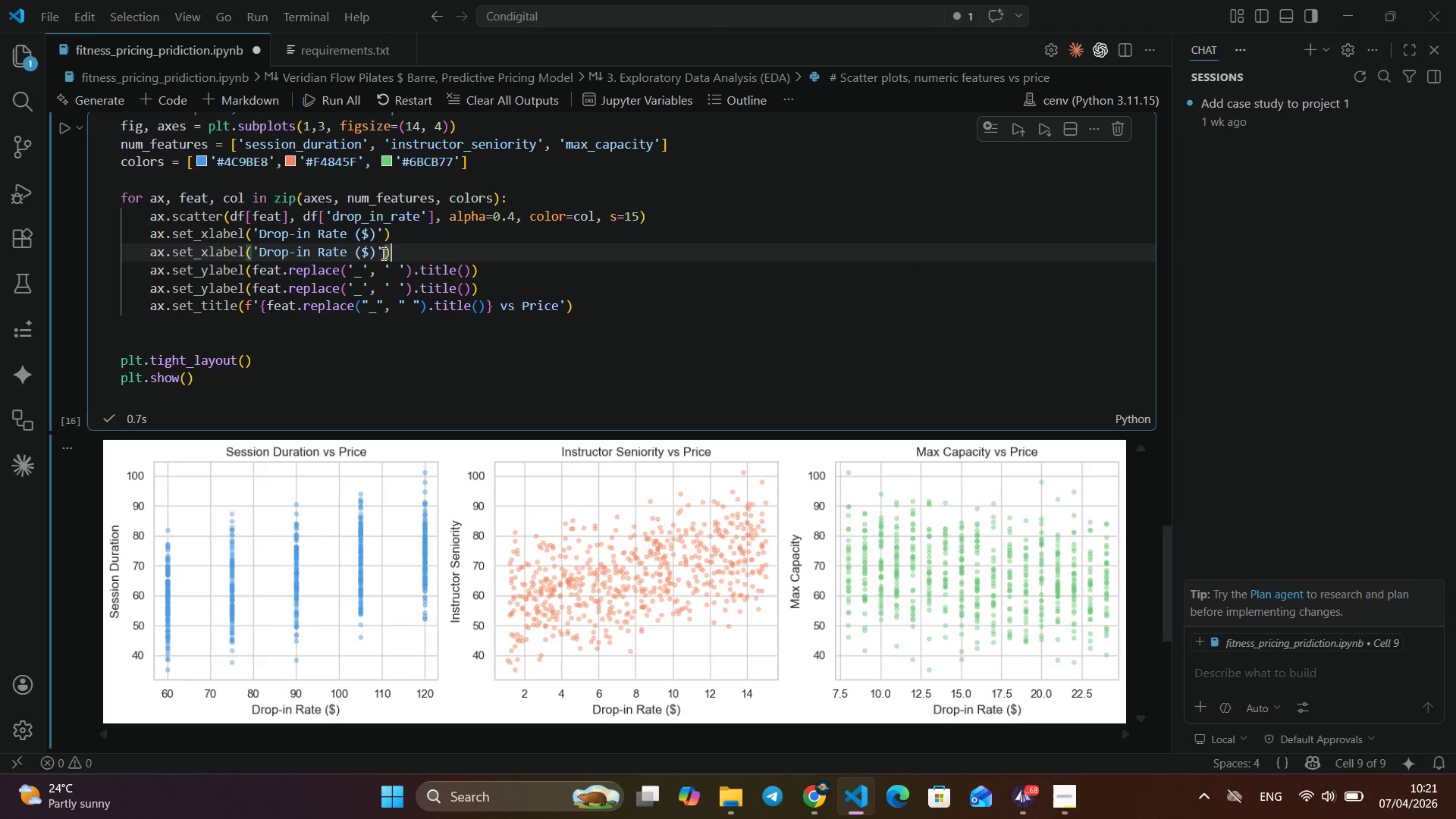 
left_click_drag(start_coordinate=[382, 250], to_coordinate=[254, 257])
 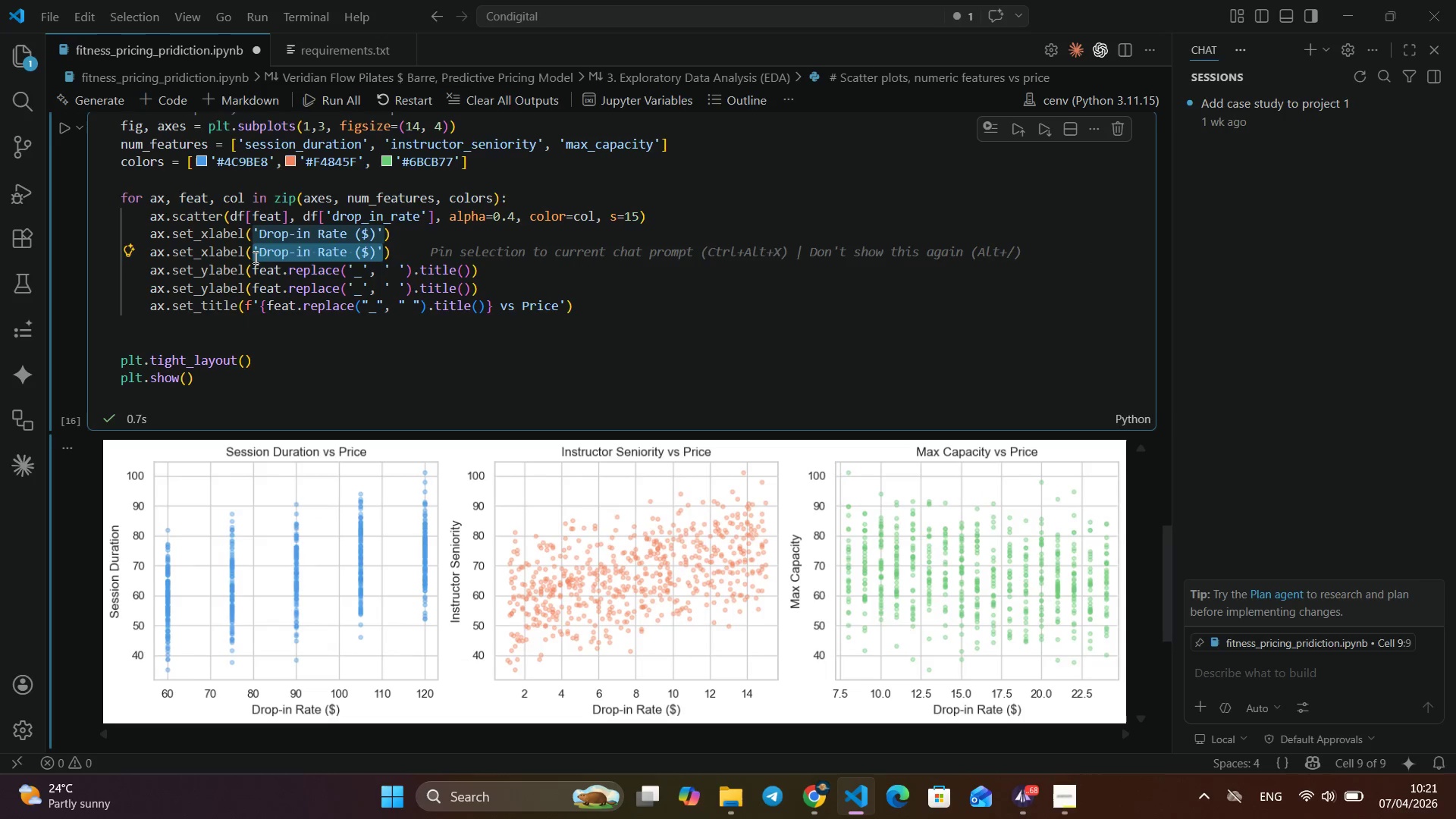 
key(Control+C)
 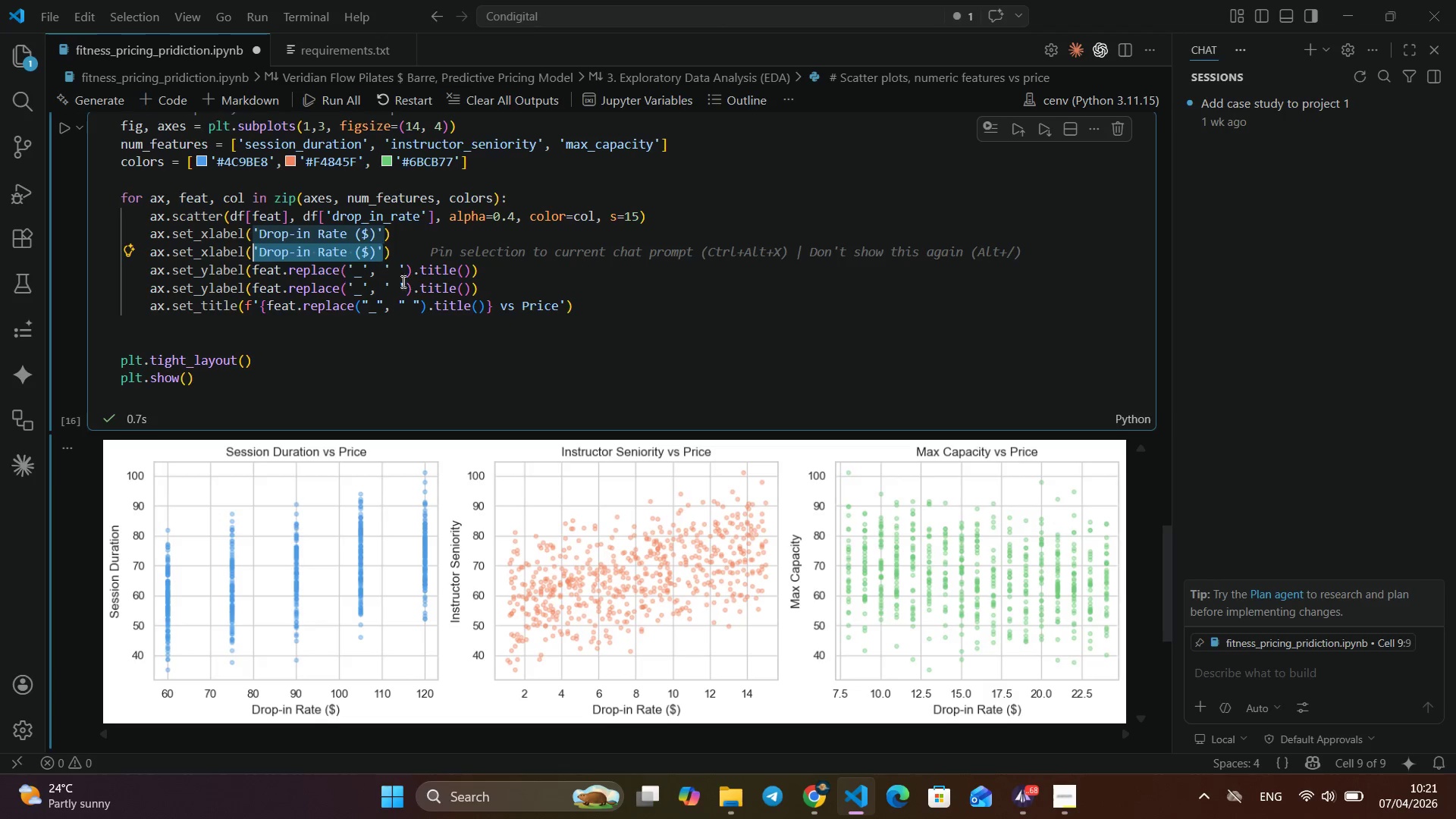 
key(Control+C)
 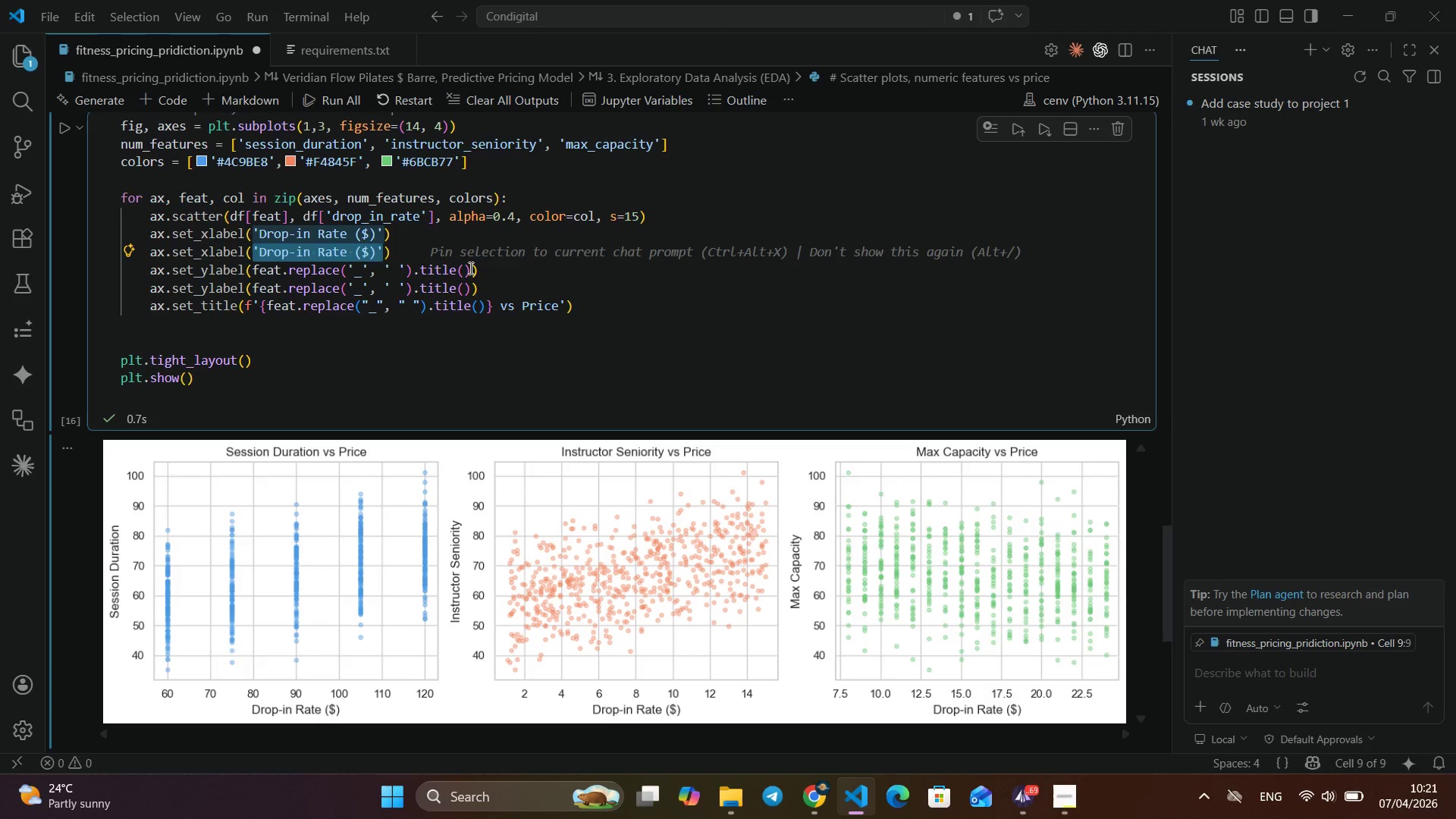 
left_click_drag(start_coordinate=[469, 268], to_coordinate=[252, 275])
 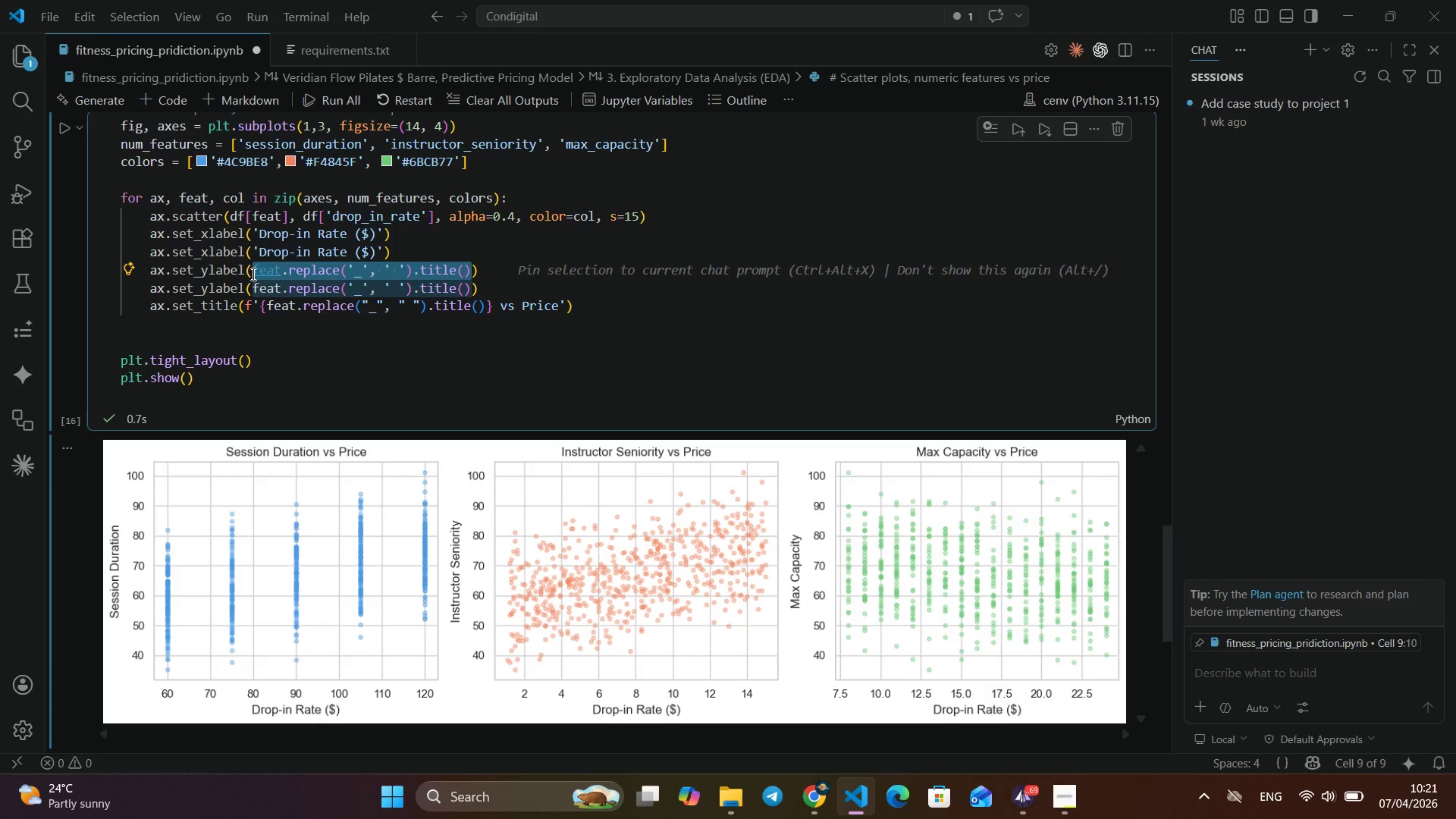 
key(Control+V)
 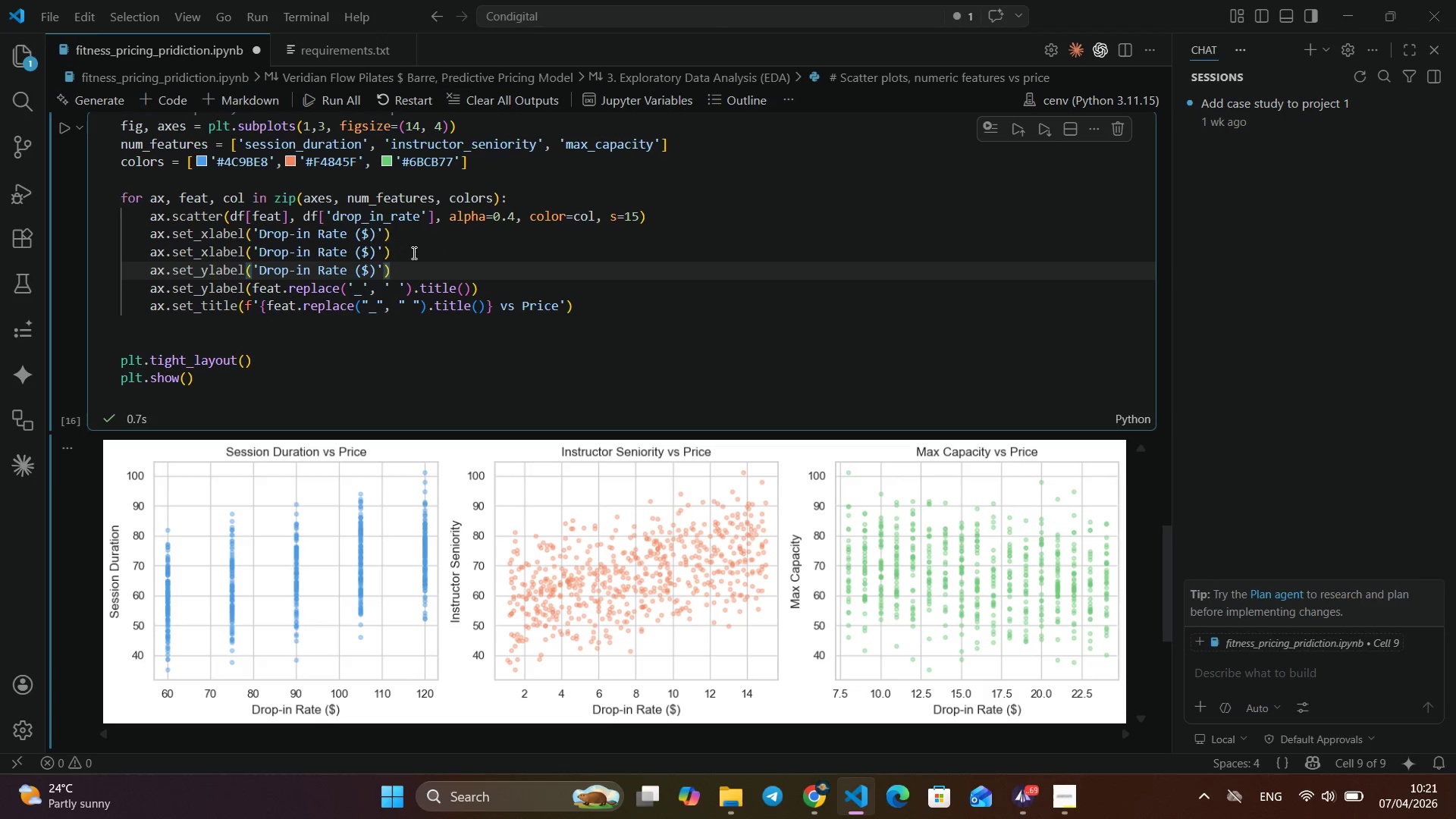 
left_click_drag(start_coordinate=[405, 250], to_coordinate=[151, 256])
 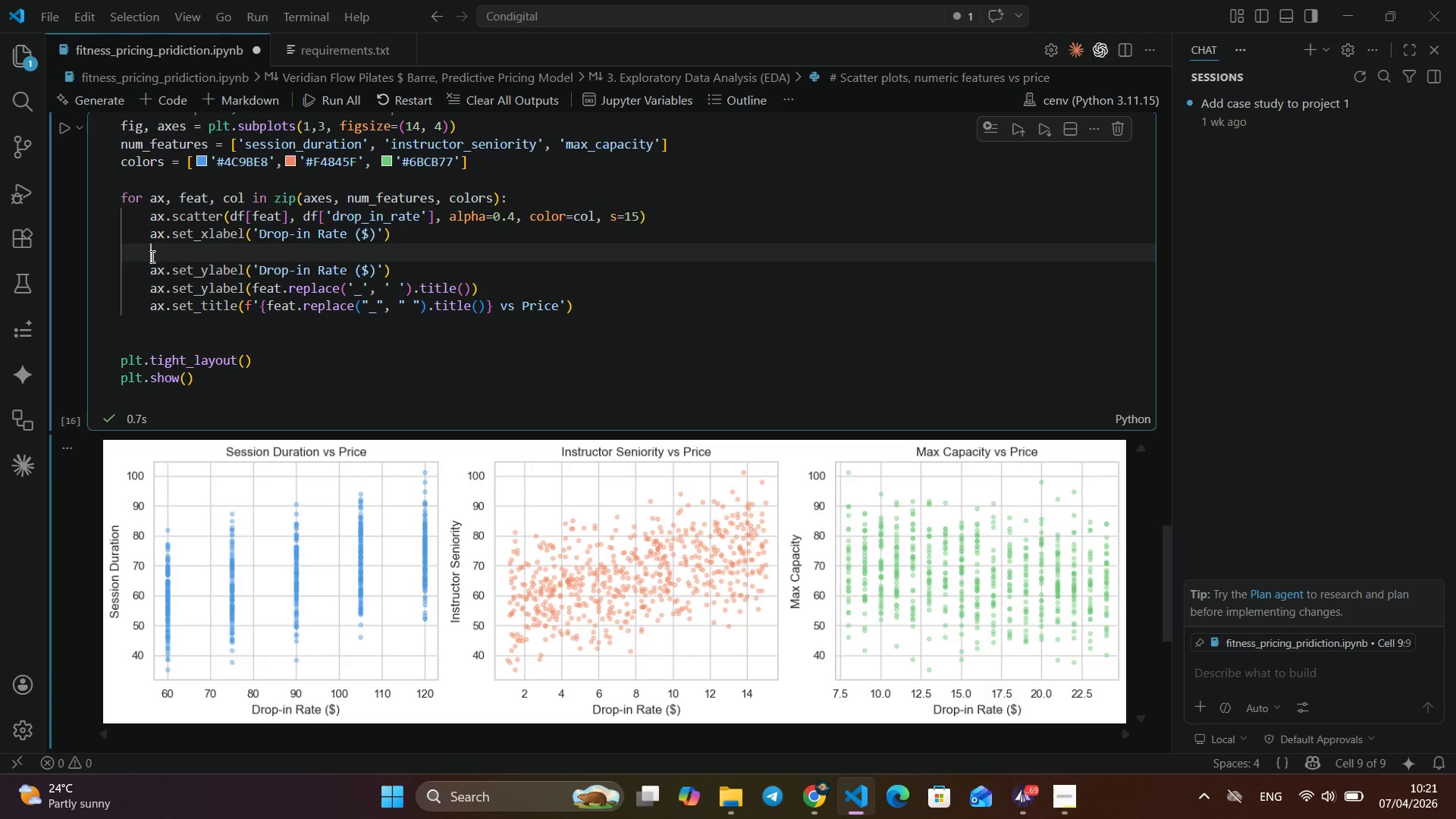 
key(Backspace)
 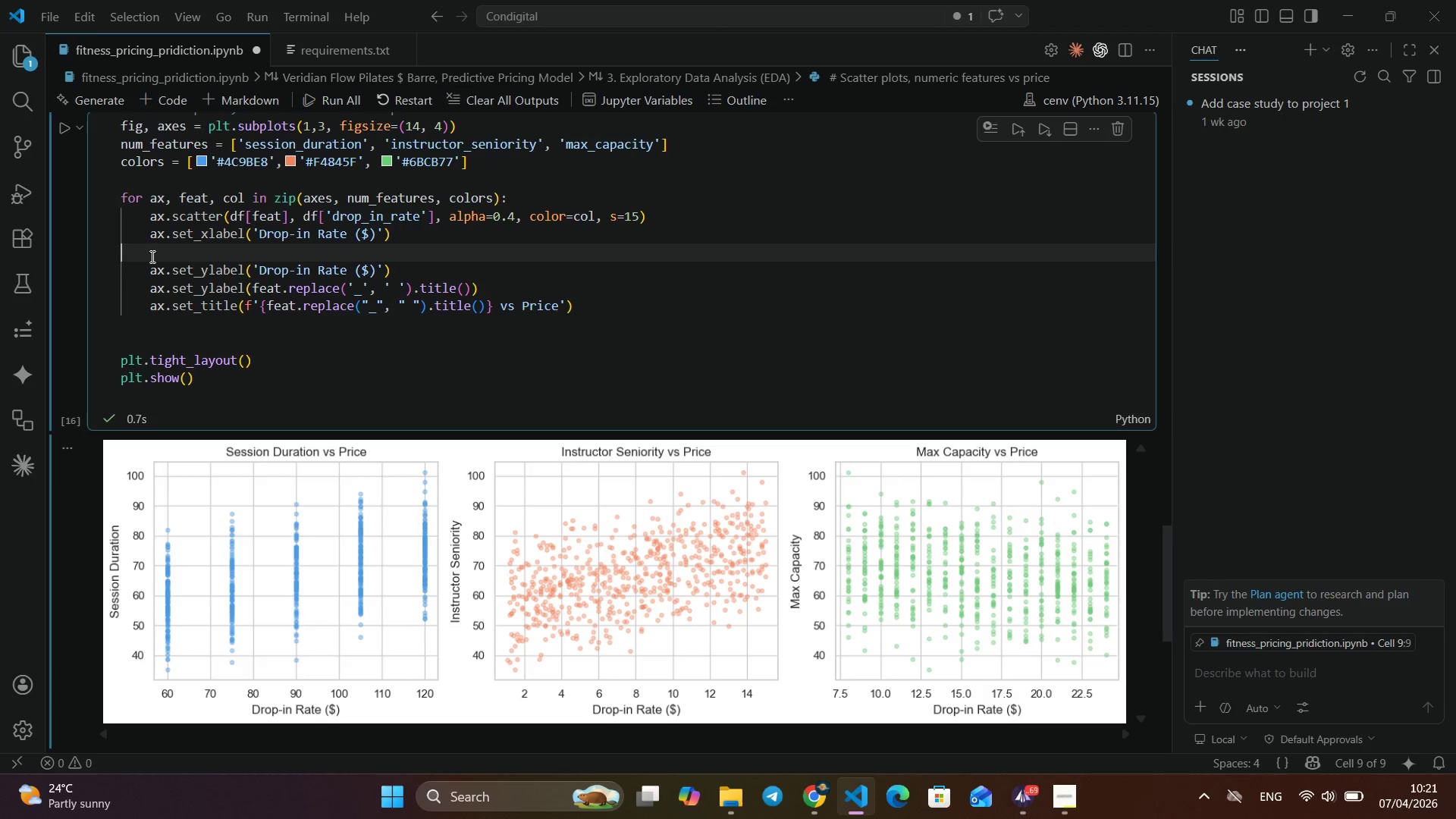 
key(Backspace)
 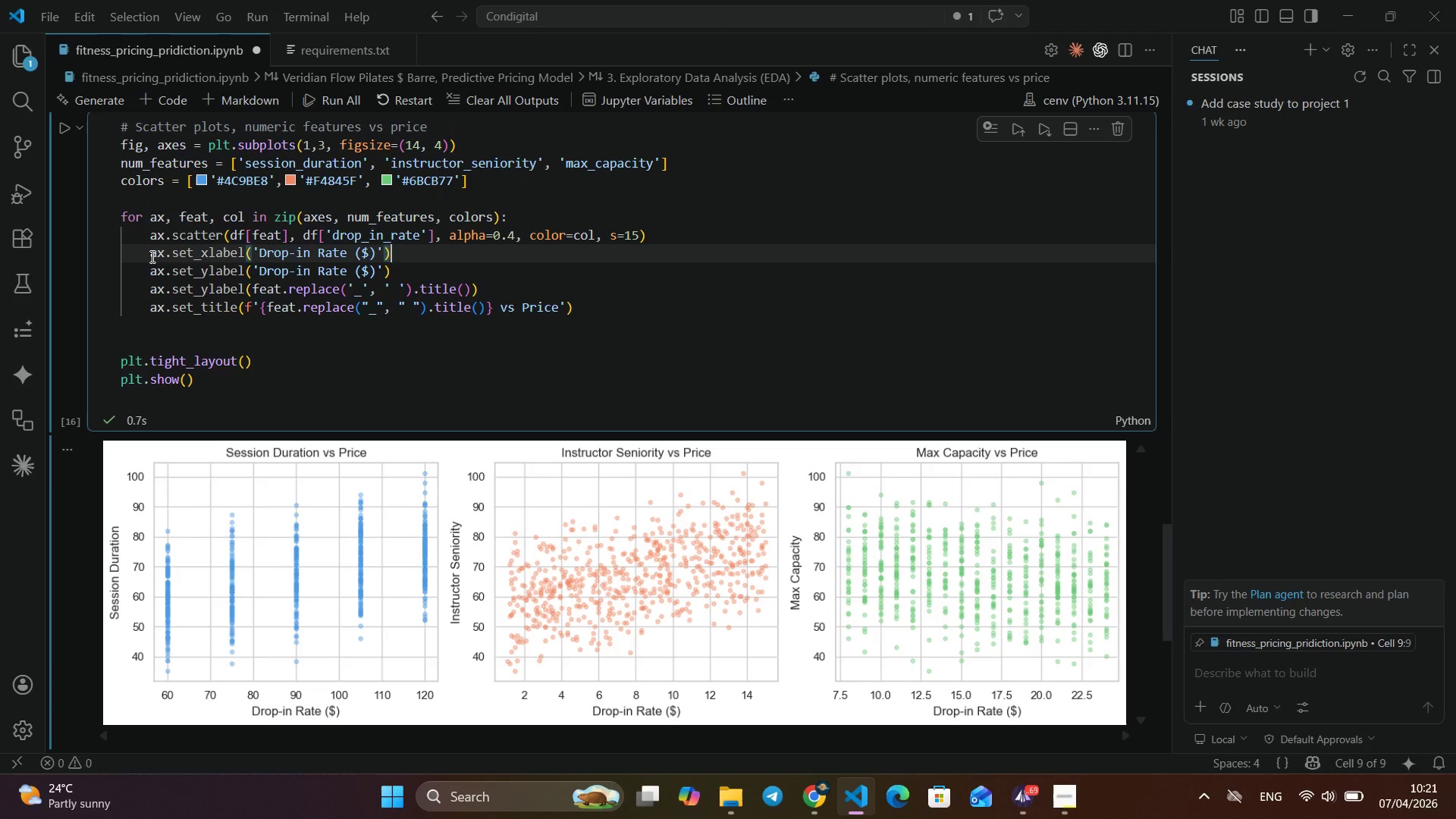 
key(Backspace)
 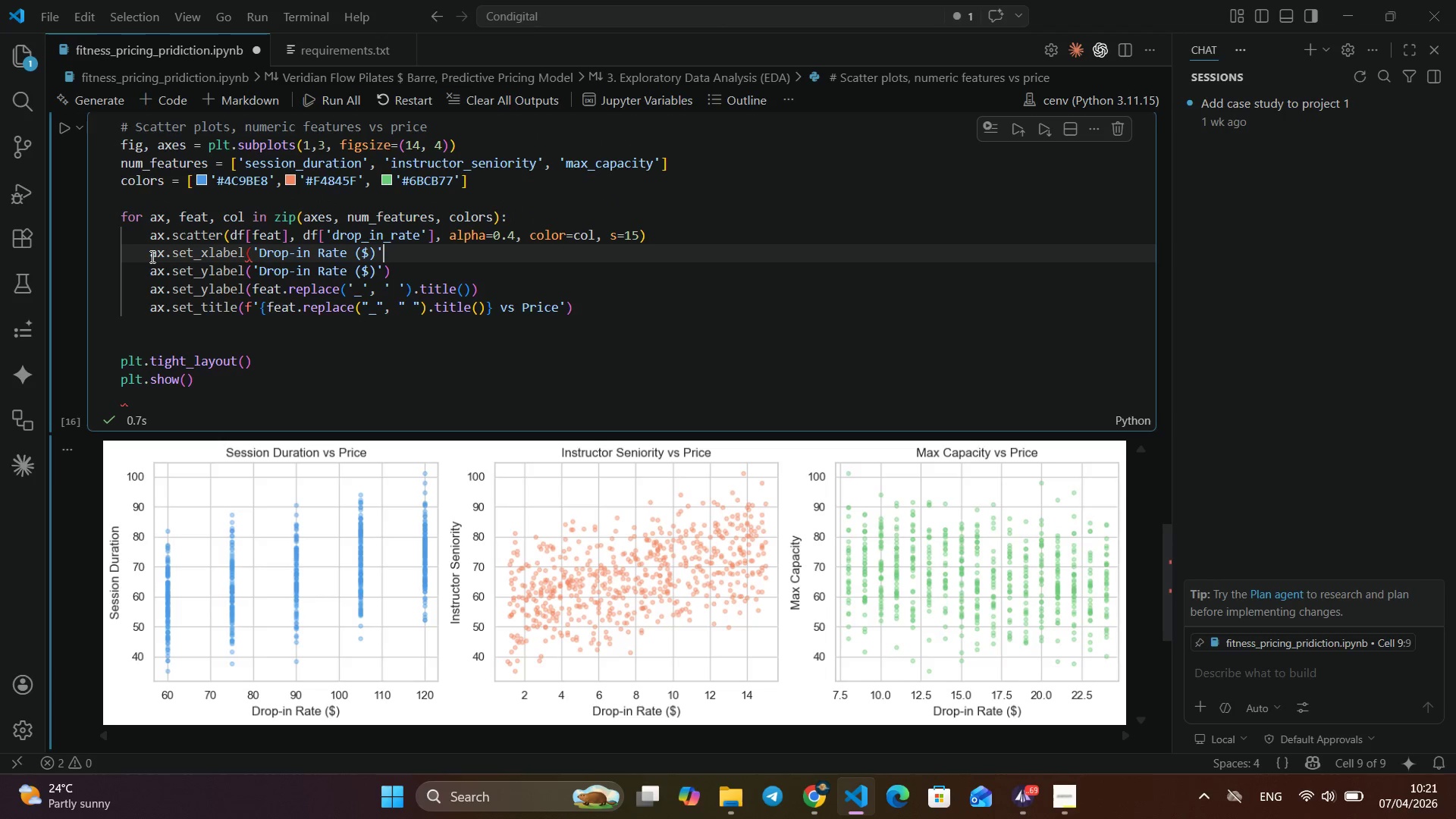 
key(Backspace)
 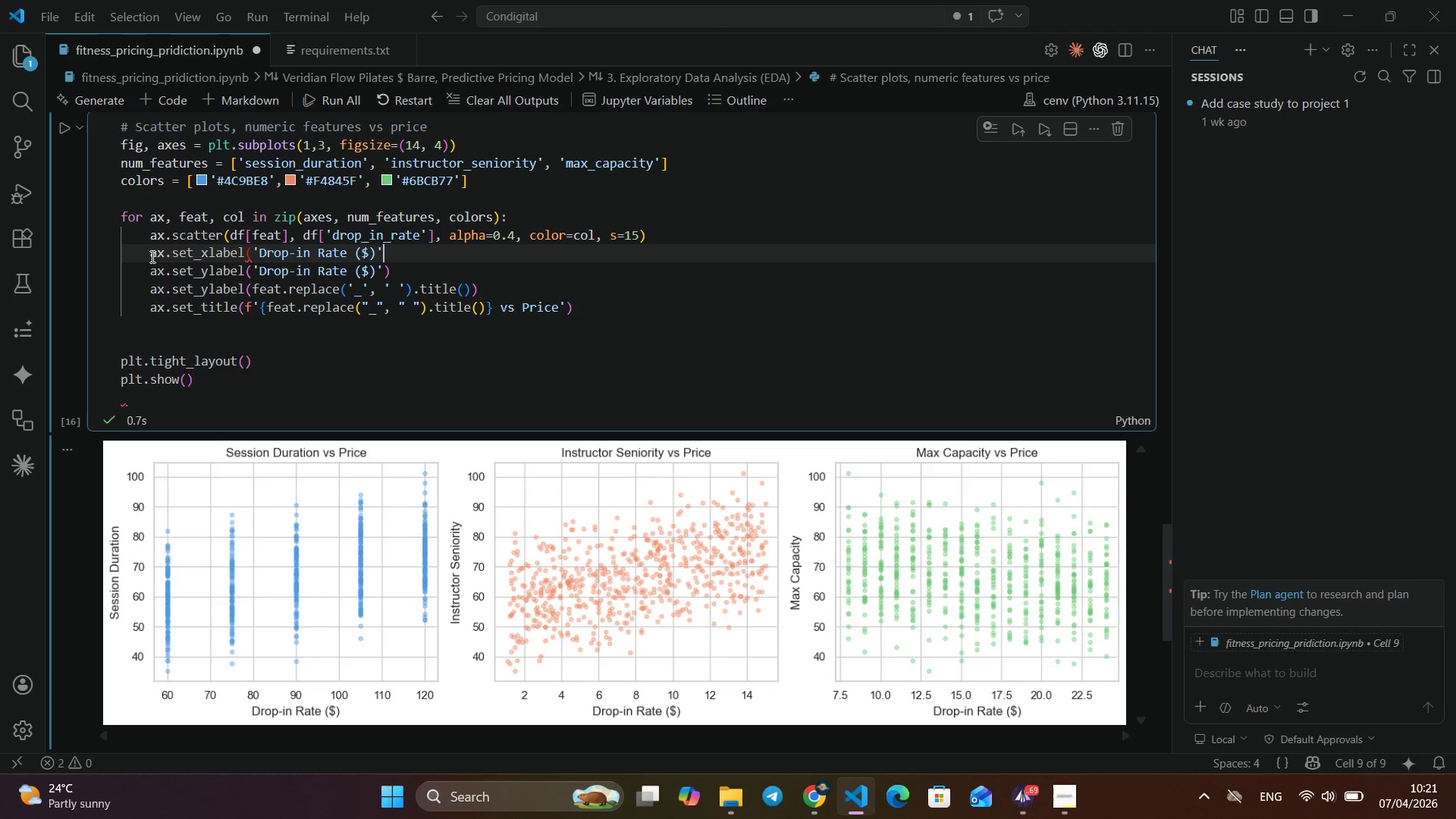 
key(Shift+0)
 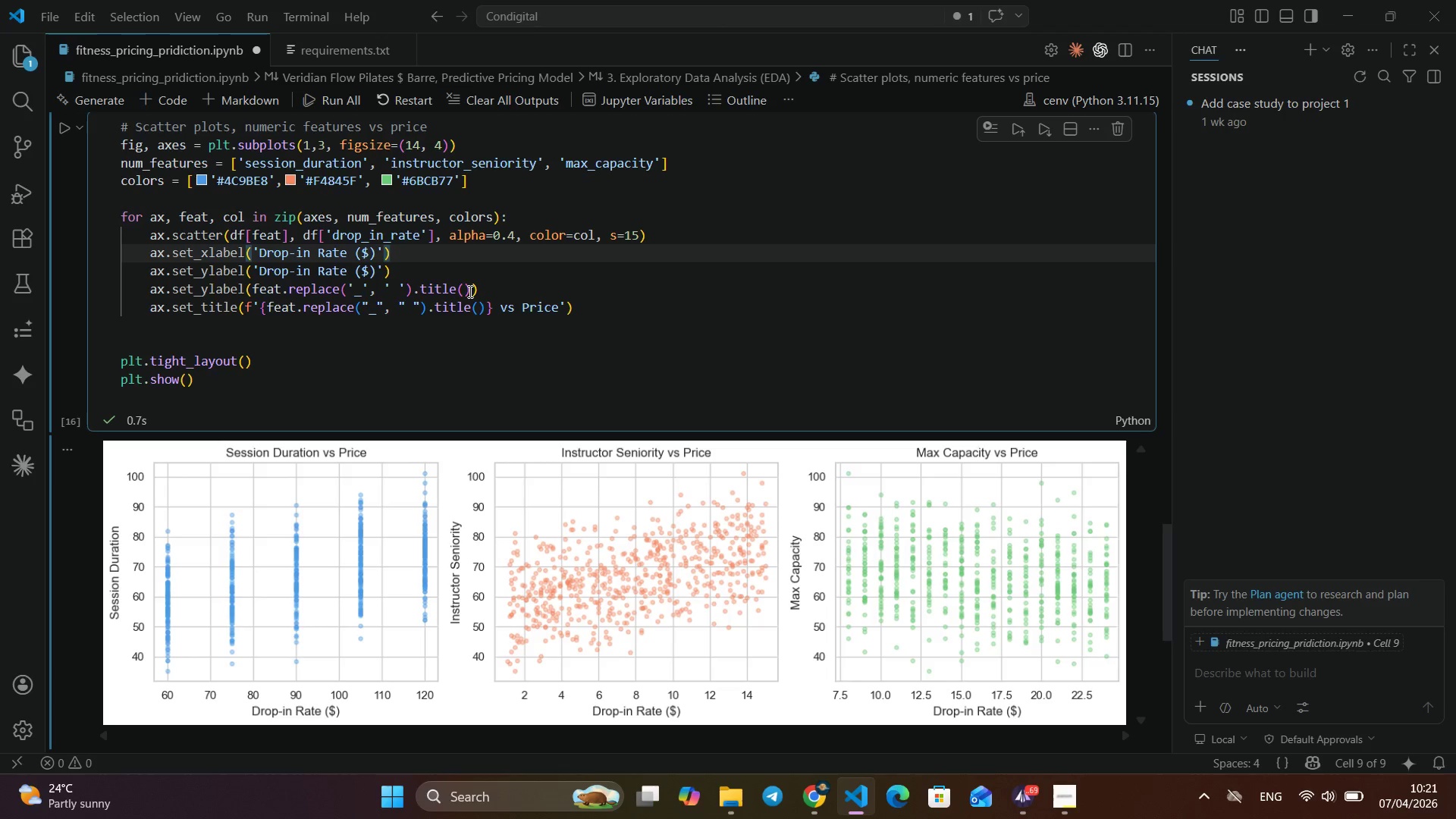 
left_click_drag(start_coordinate=[469, 291], to_coordinate=[254, 297])
 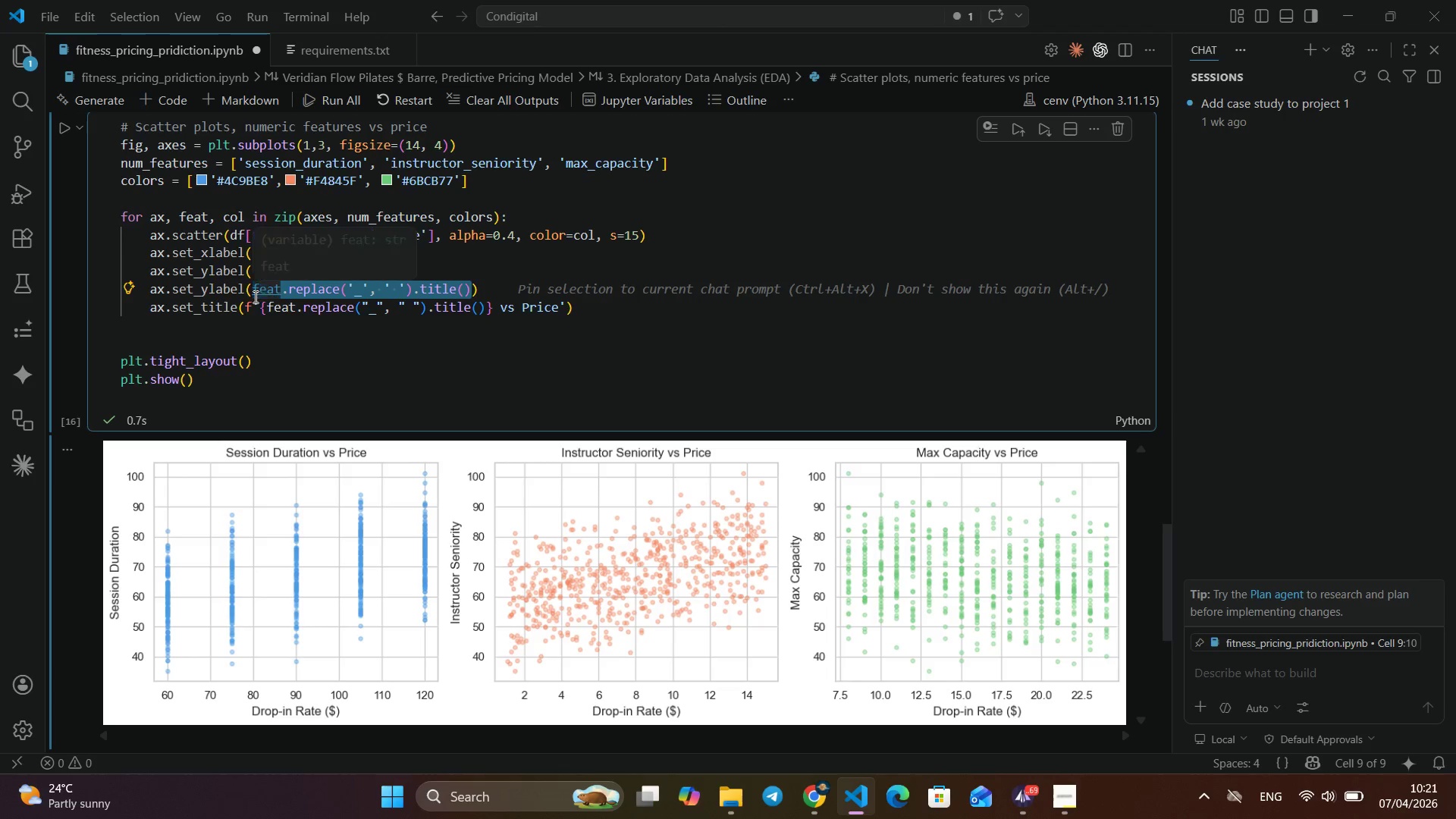 
key(Control+C)
 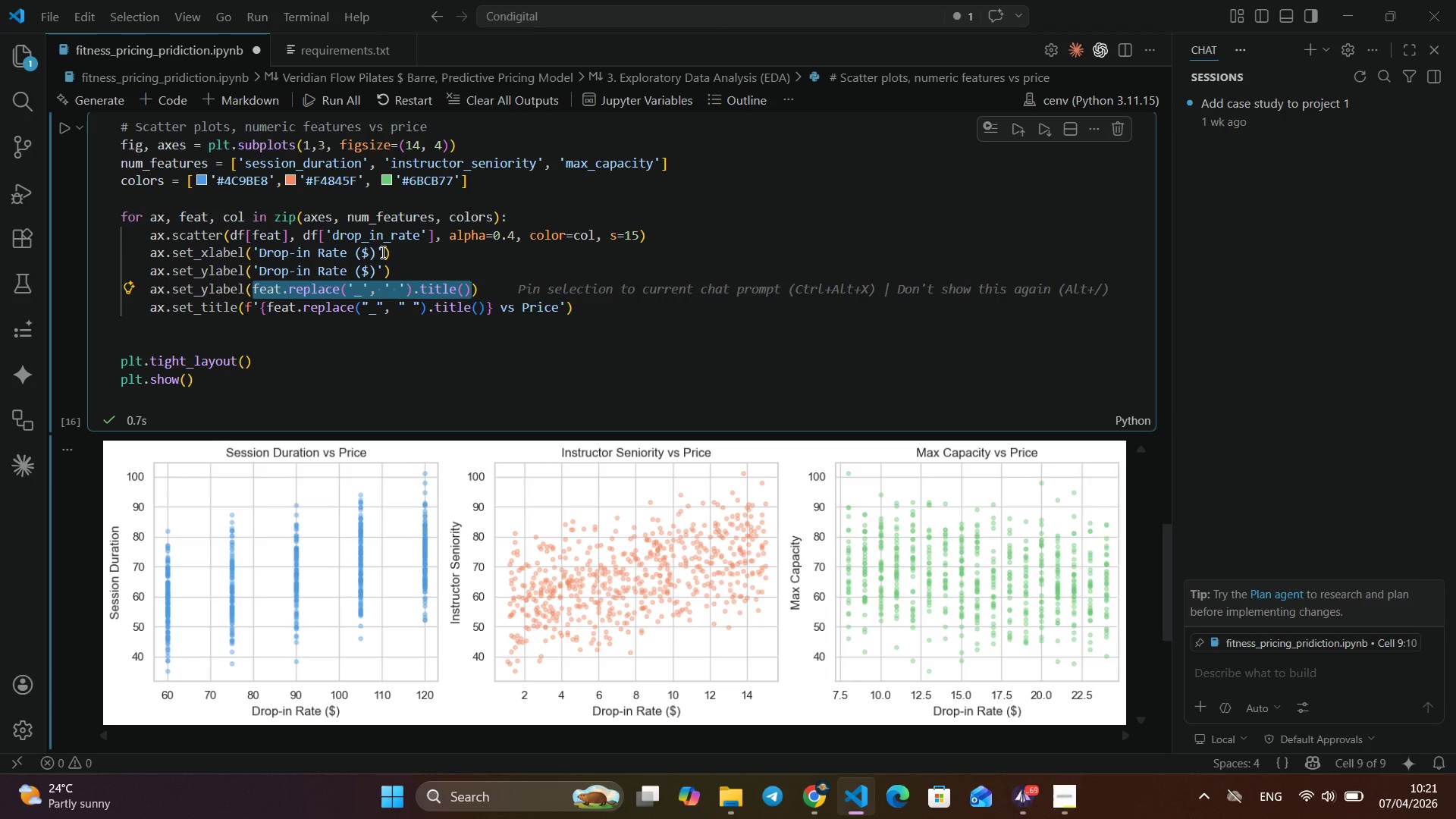 
left_click_drag(start_coordinate=[381, 252], to_coordinate=[253, 256])
 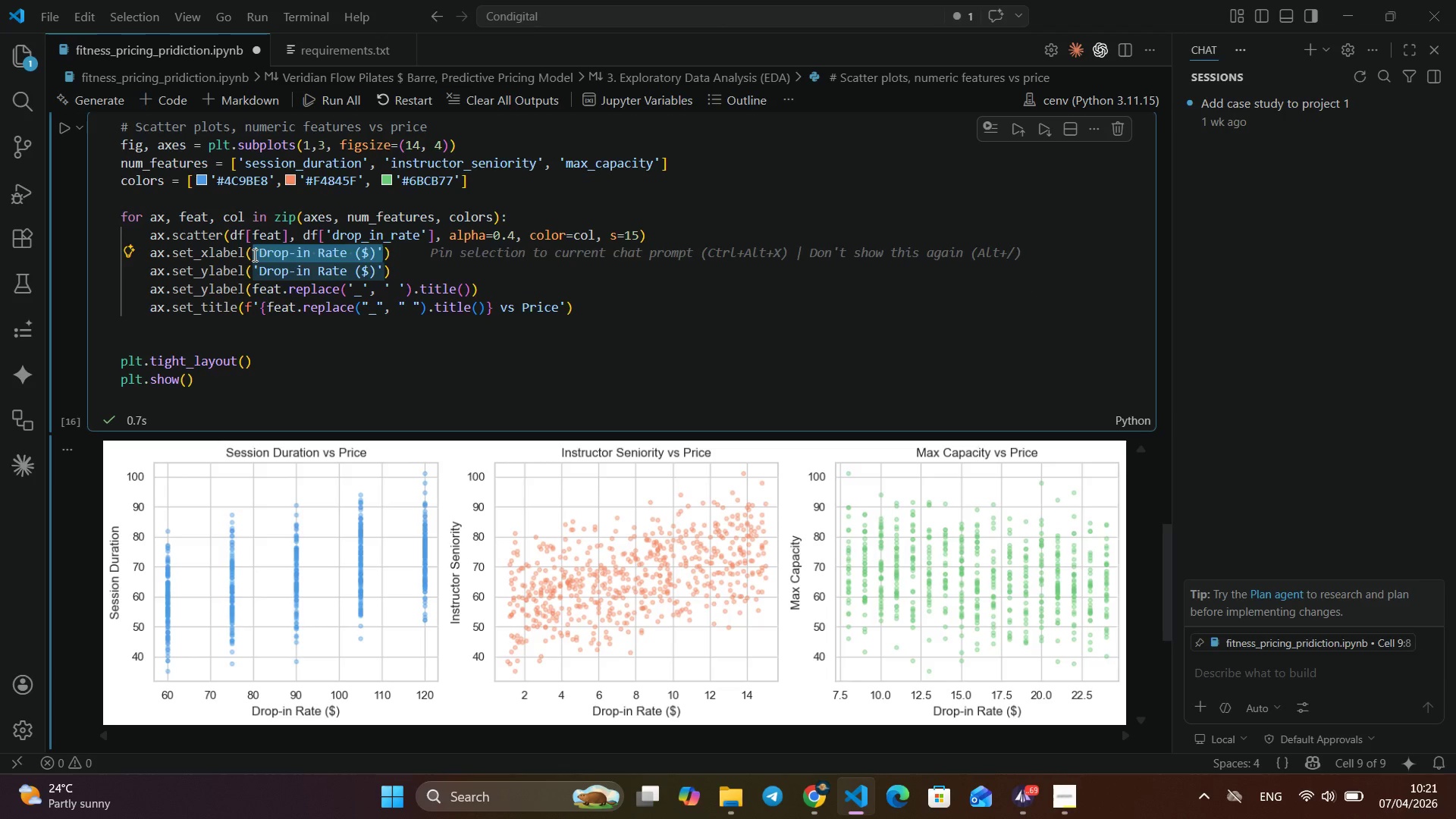 
key(Control+V)
 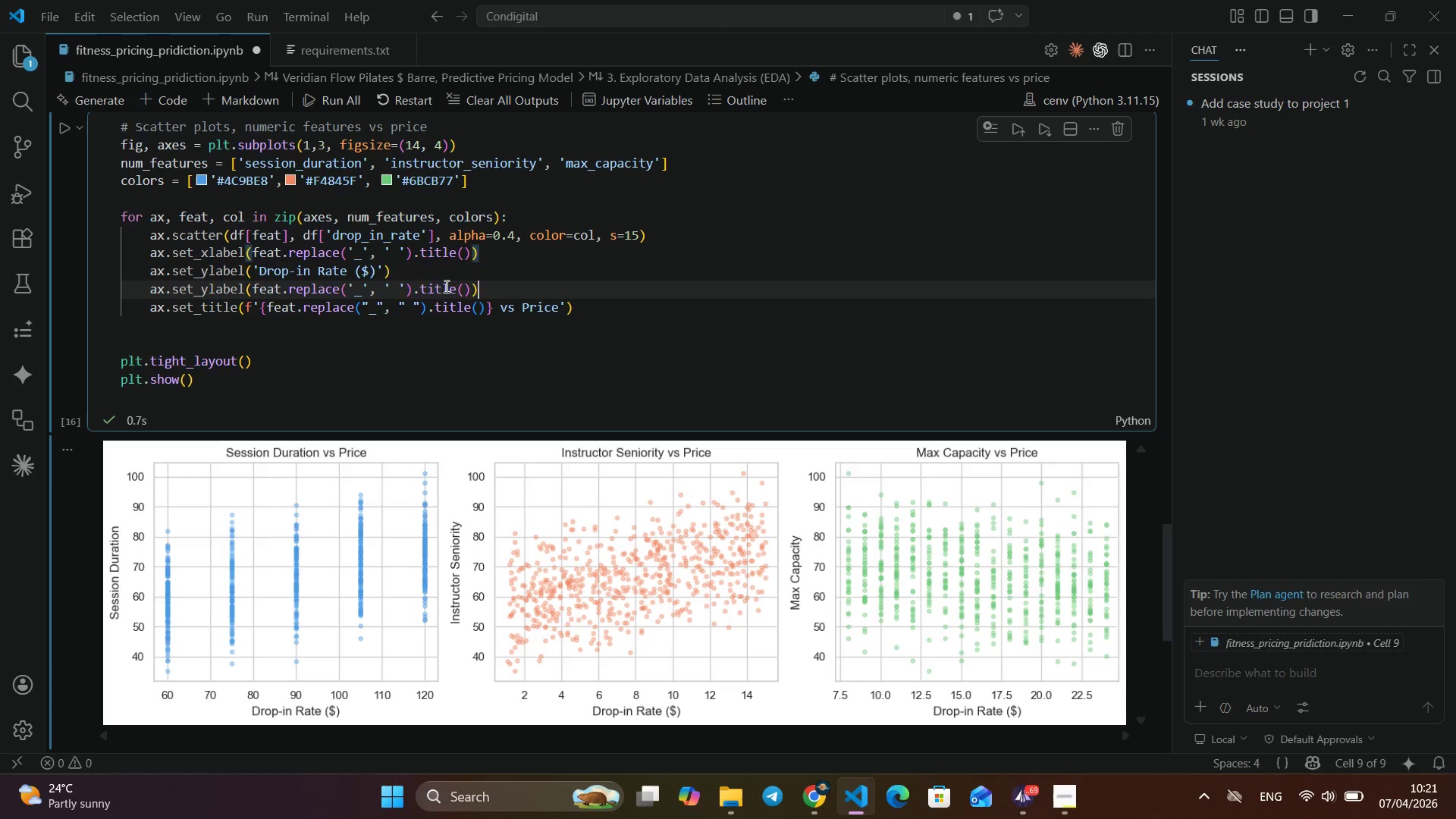 
left_click_drag(start_coordinate=[481, 288], to_coordinate=[152, 292])
 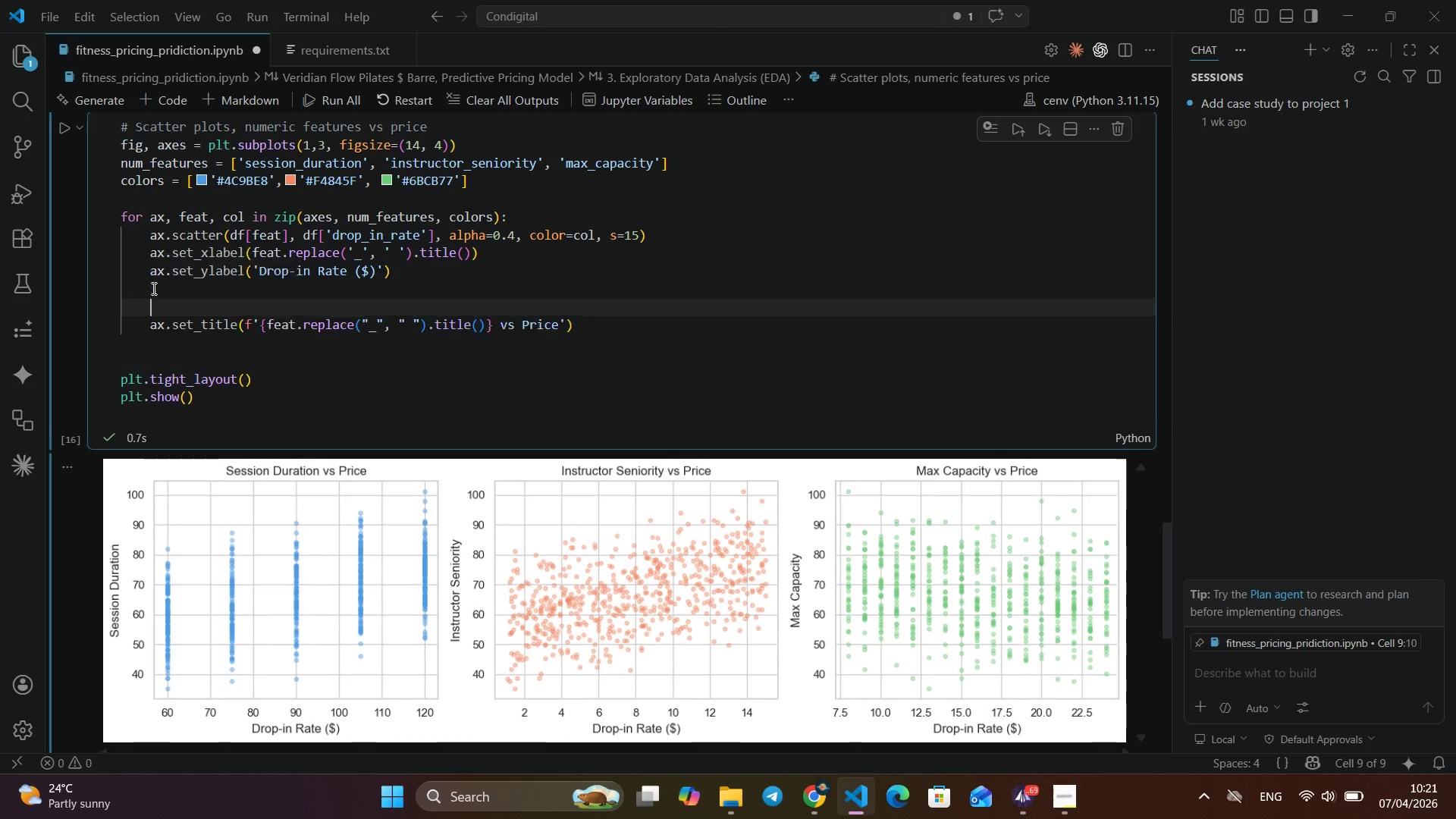 
key(Enter)
 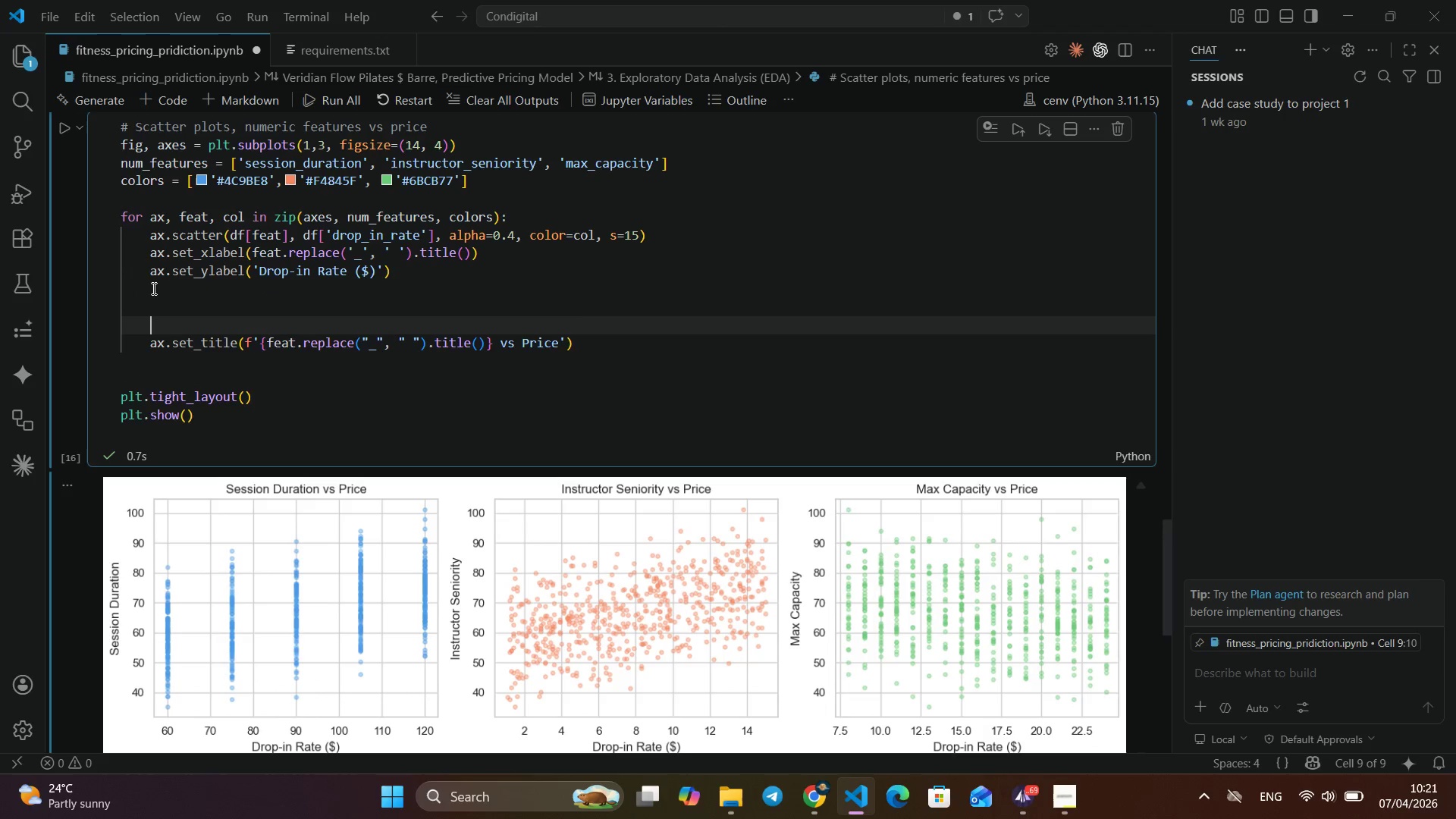 
key(Enter)
 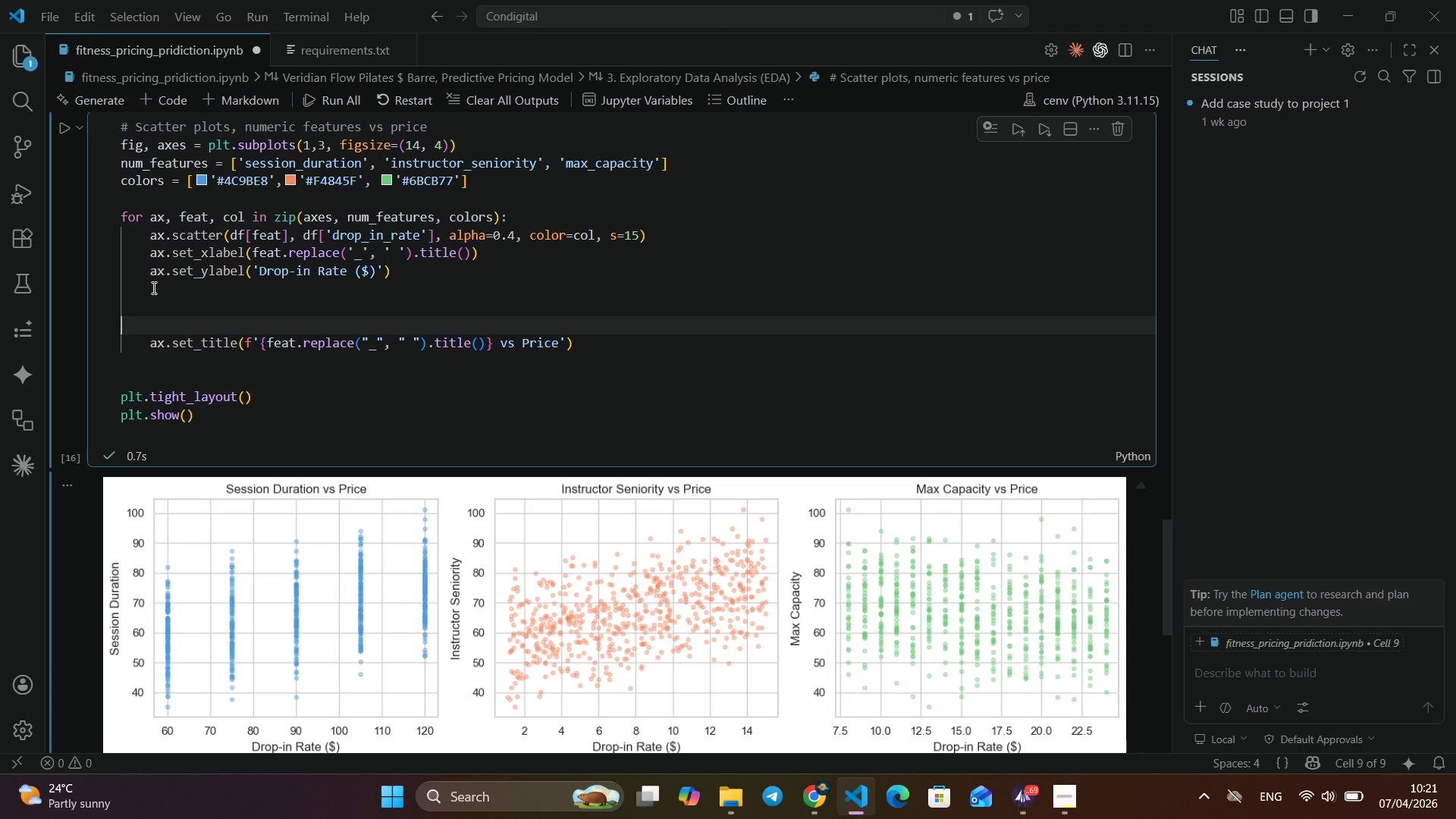 
key(Backspace)
 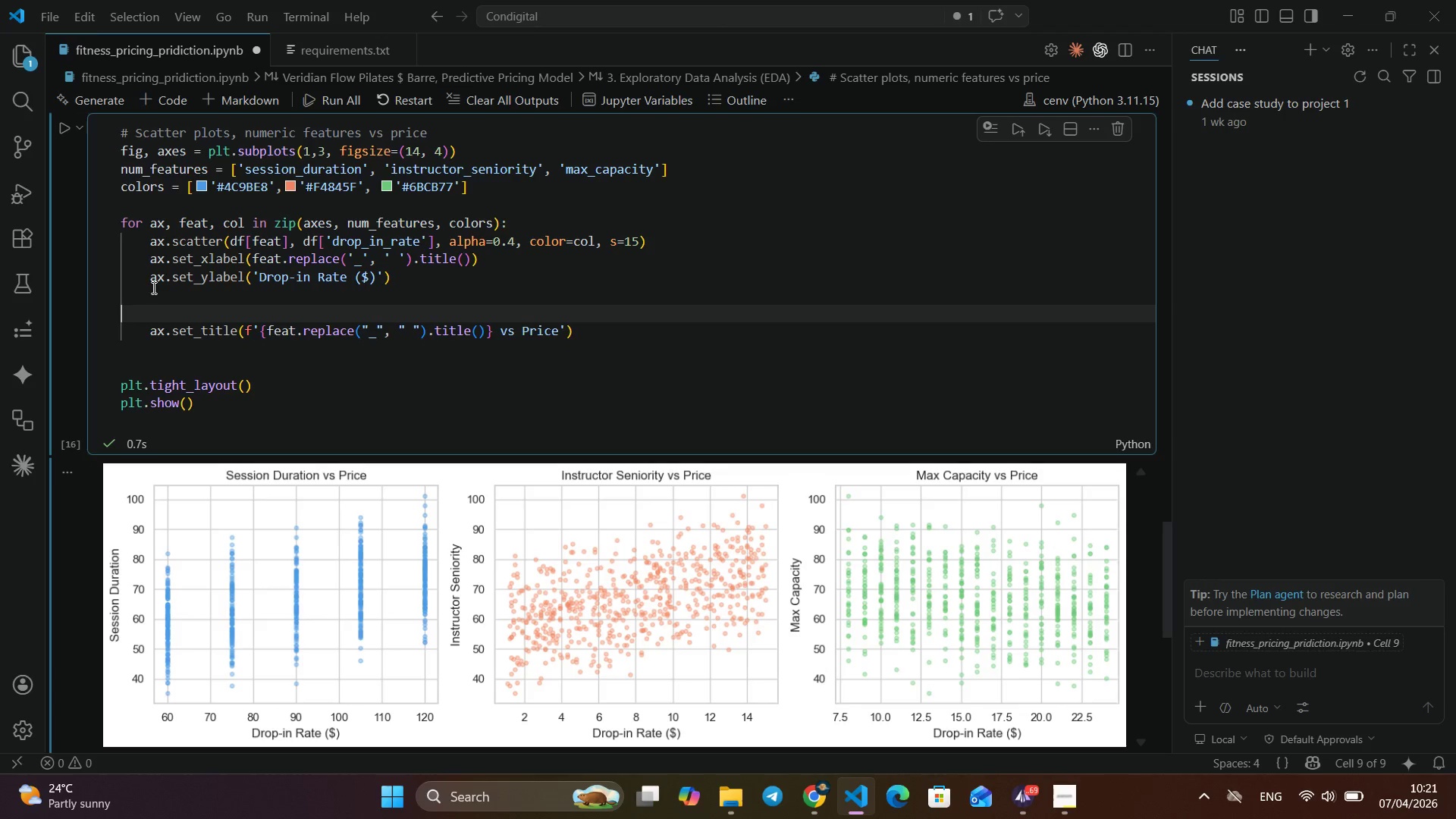 
key(Backspace)
 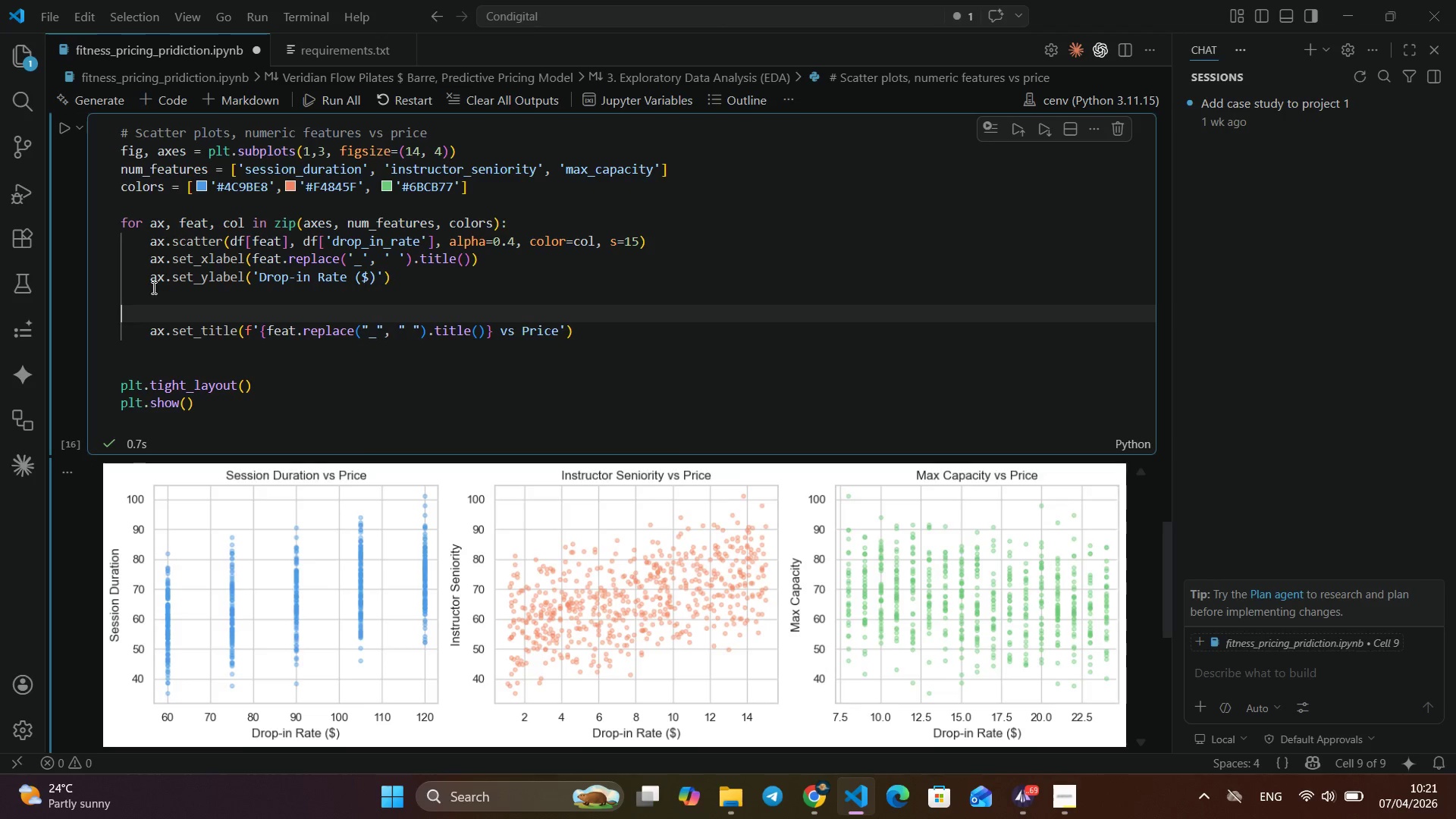 
key(Backspace)
 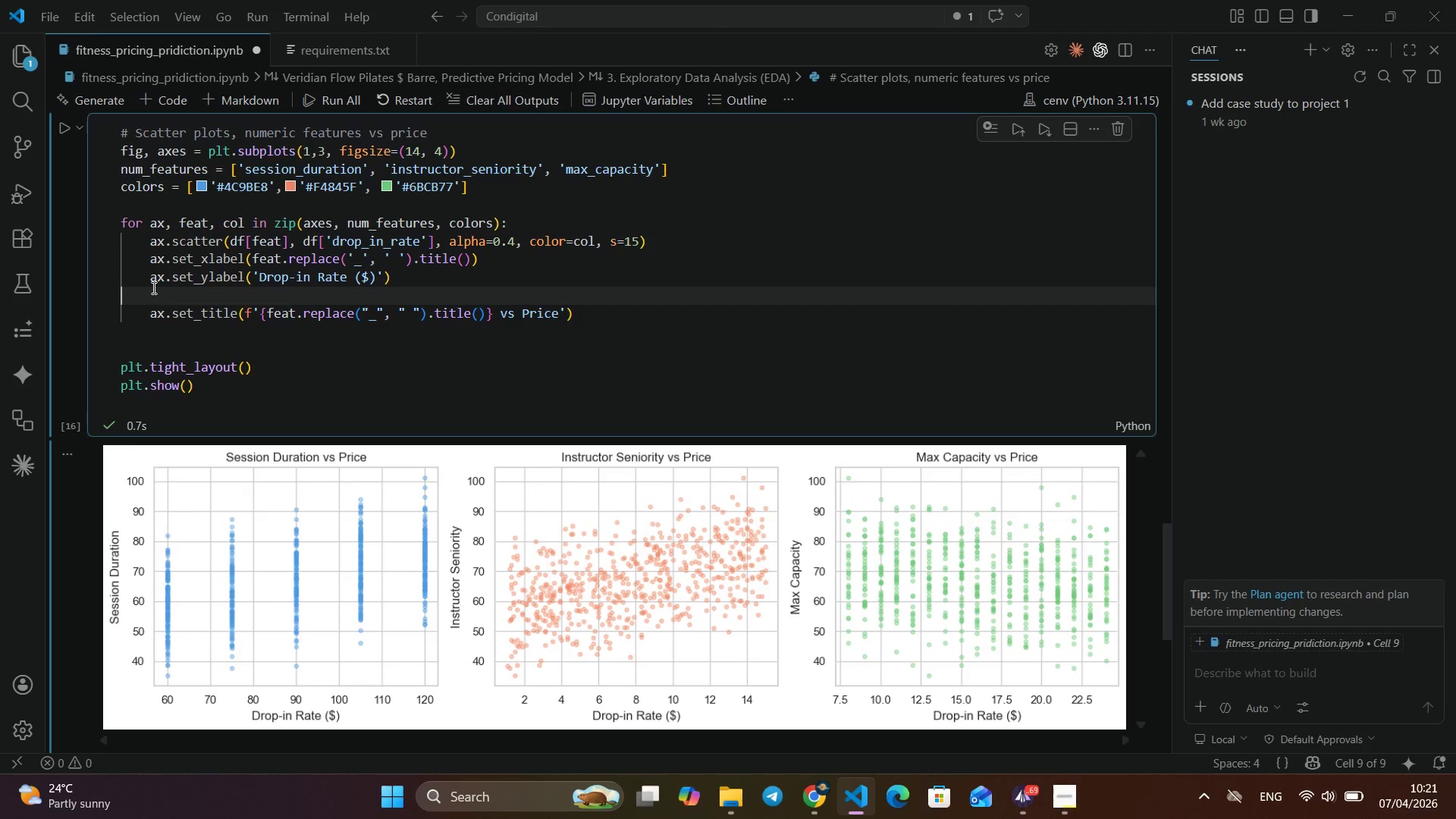 
key(Backspace)
 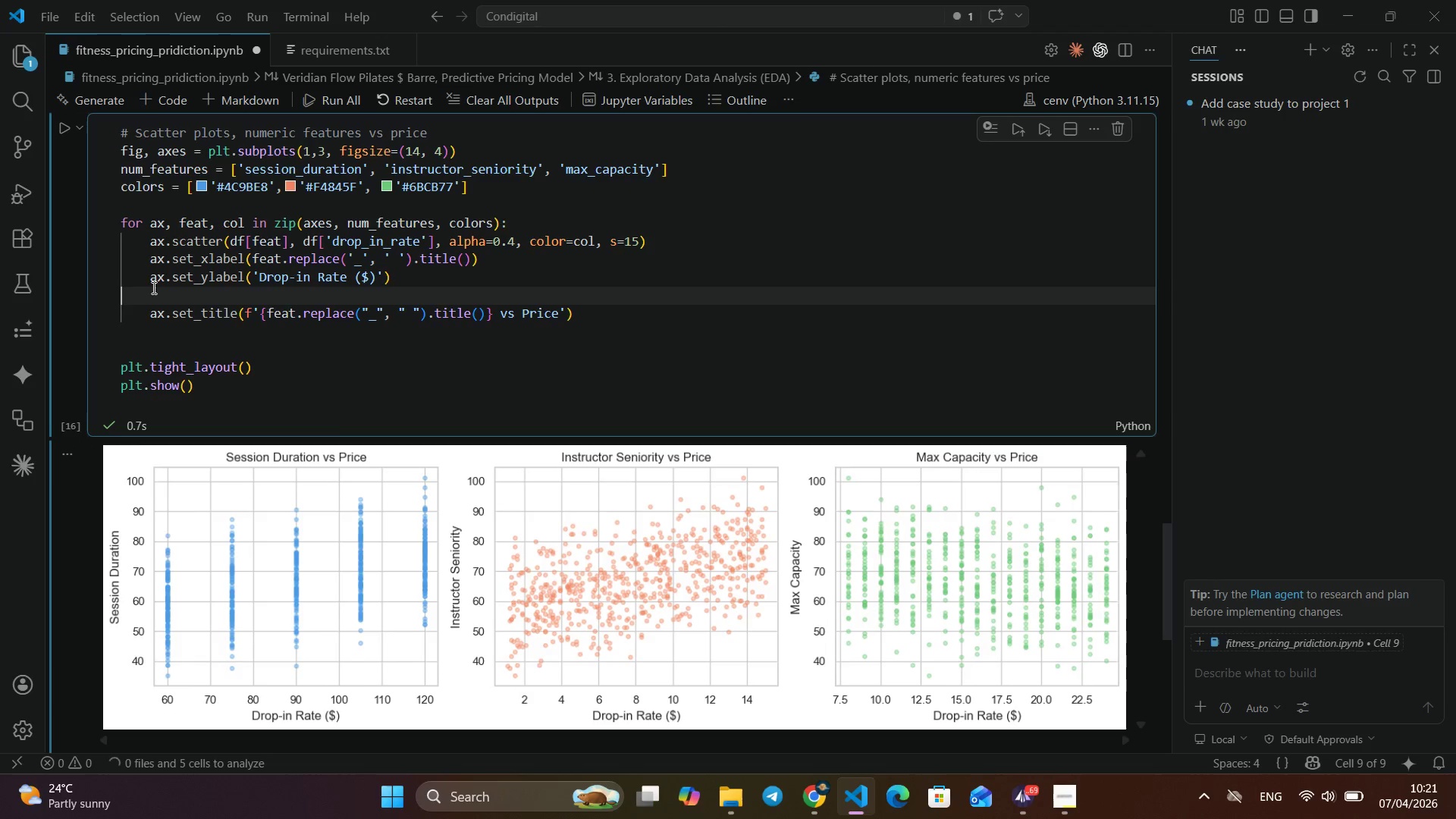 
key(Backspace)
 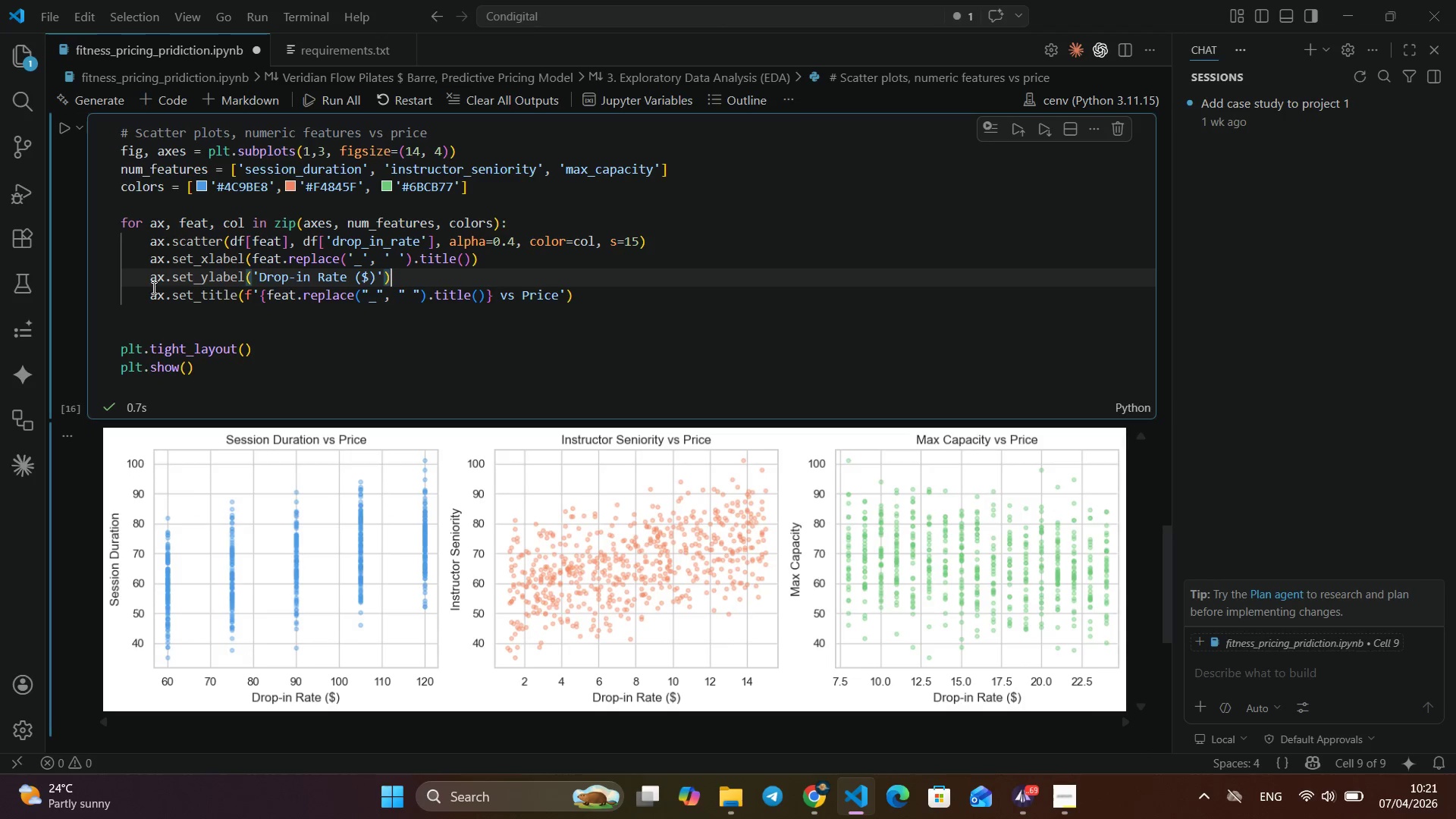 
key(Backspace)
 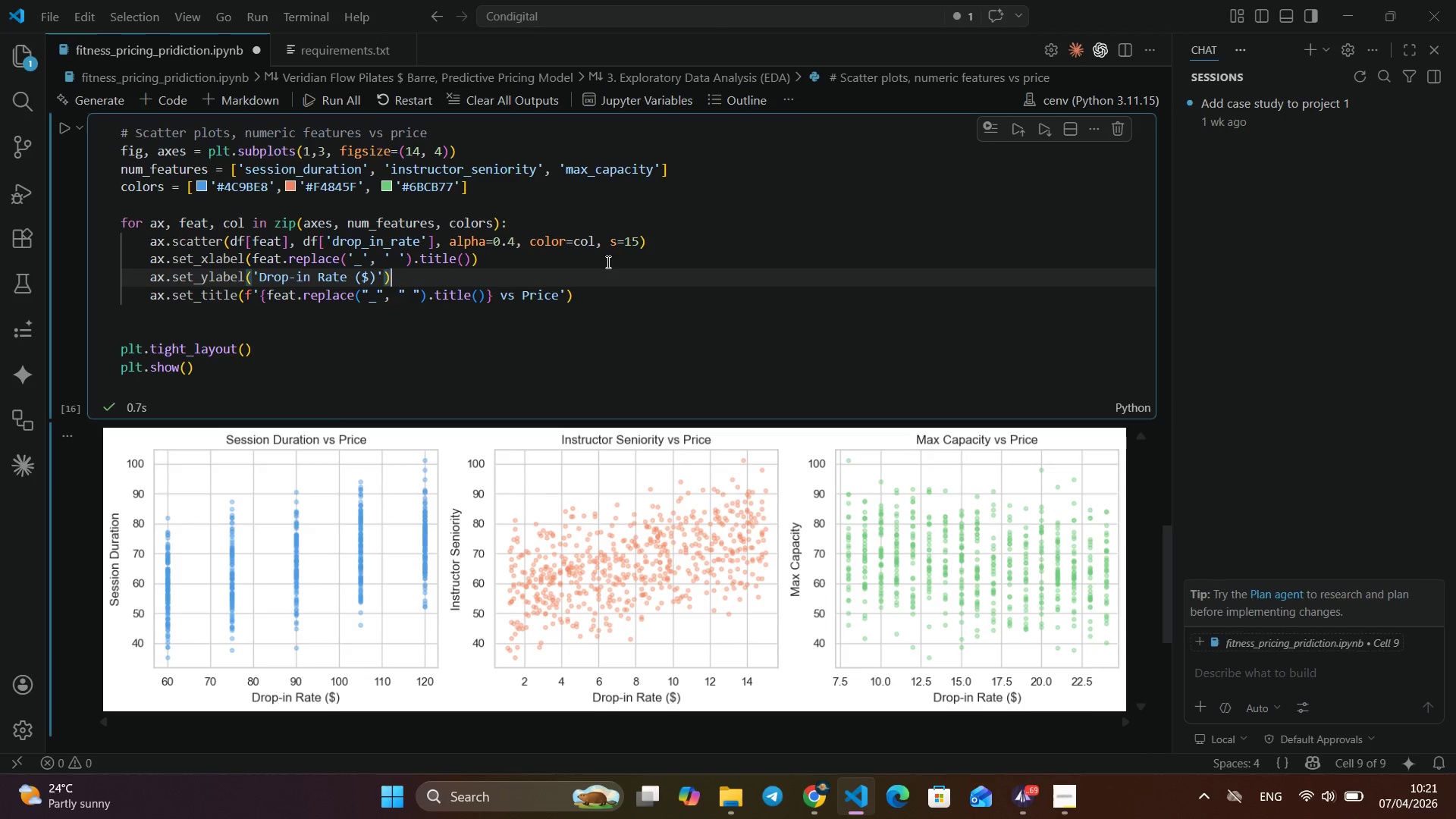 
left_click([607, 262])
 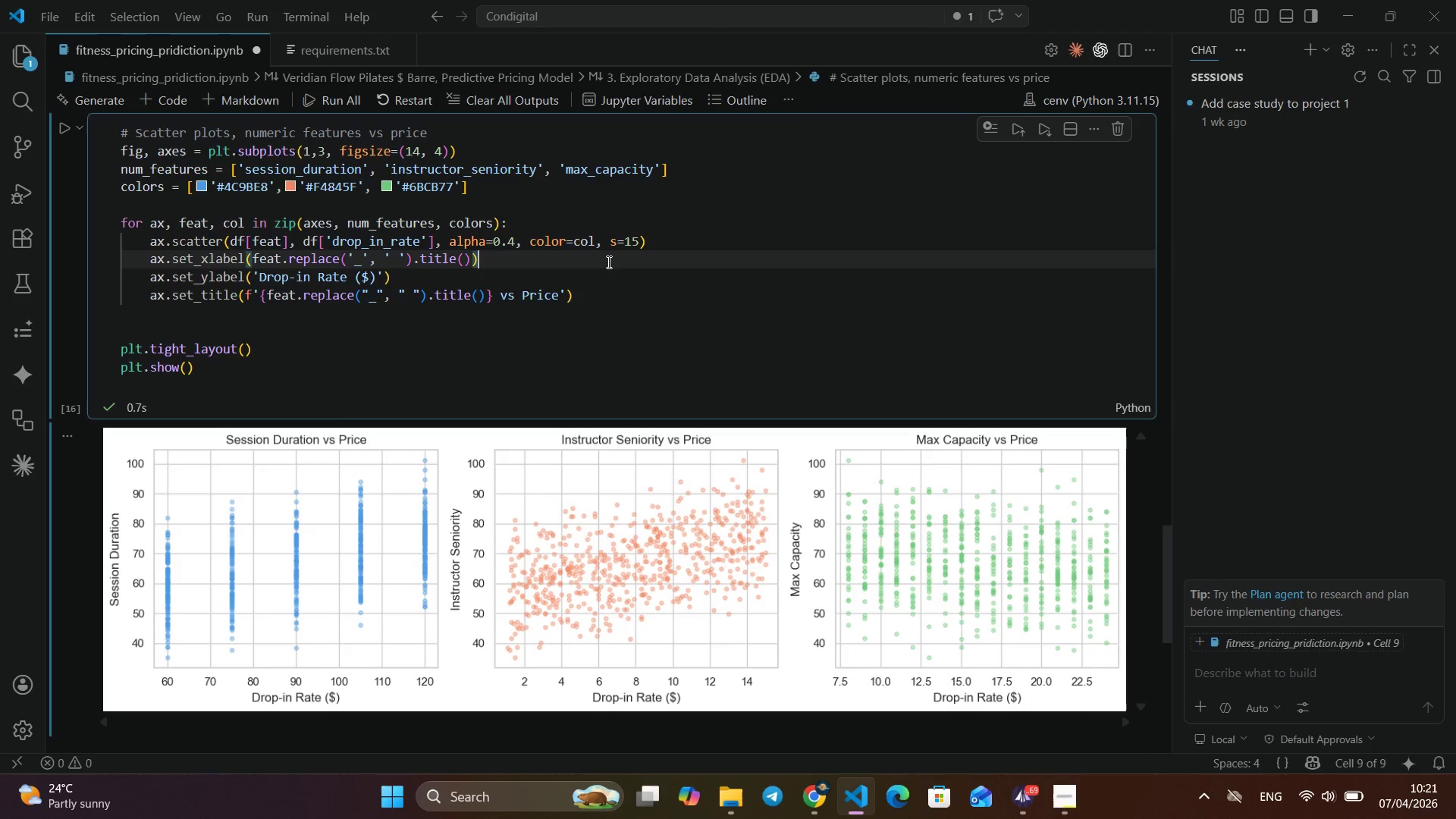 
wait(6.66)
 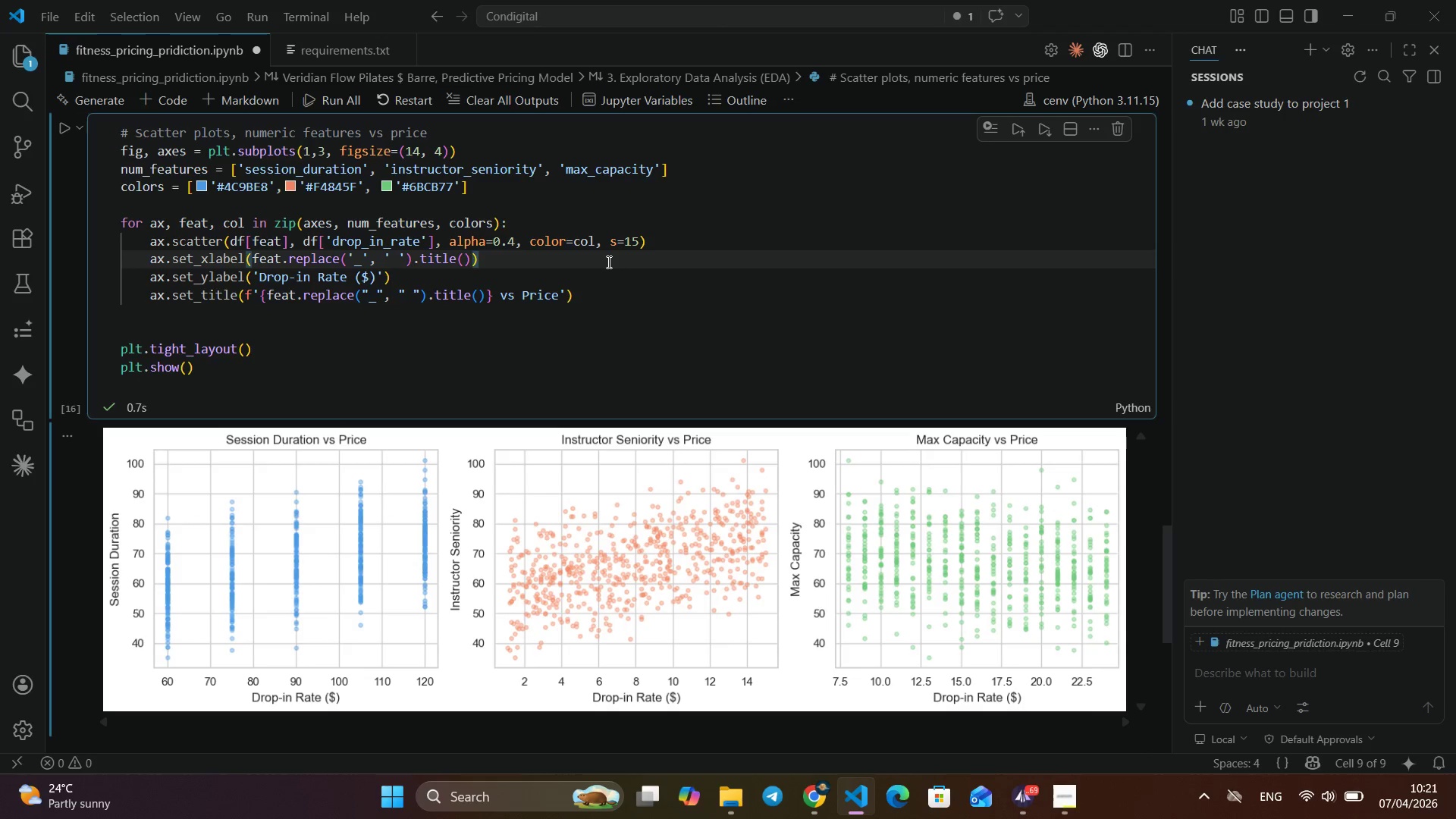 
left_click([62, 129])
 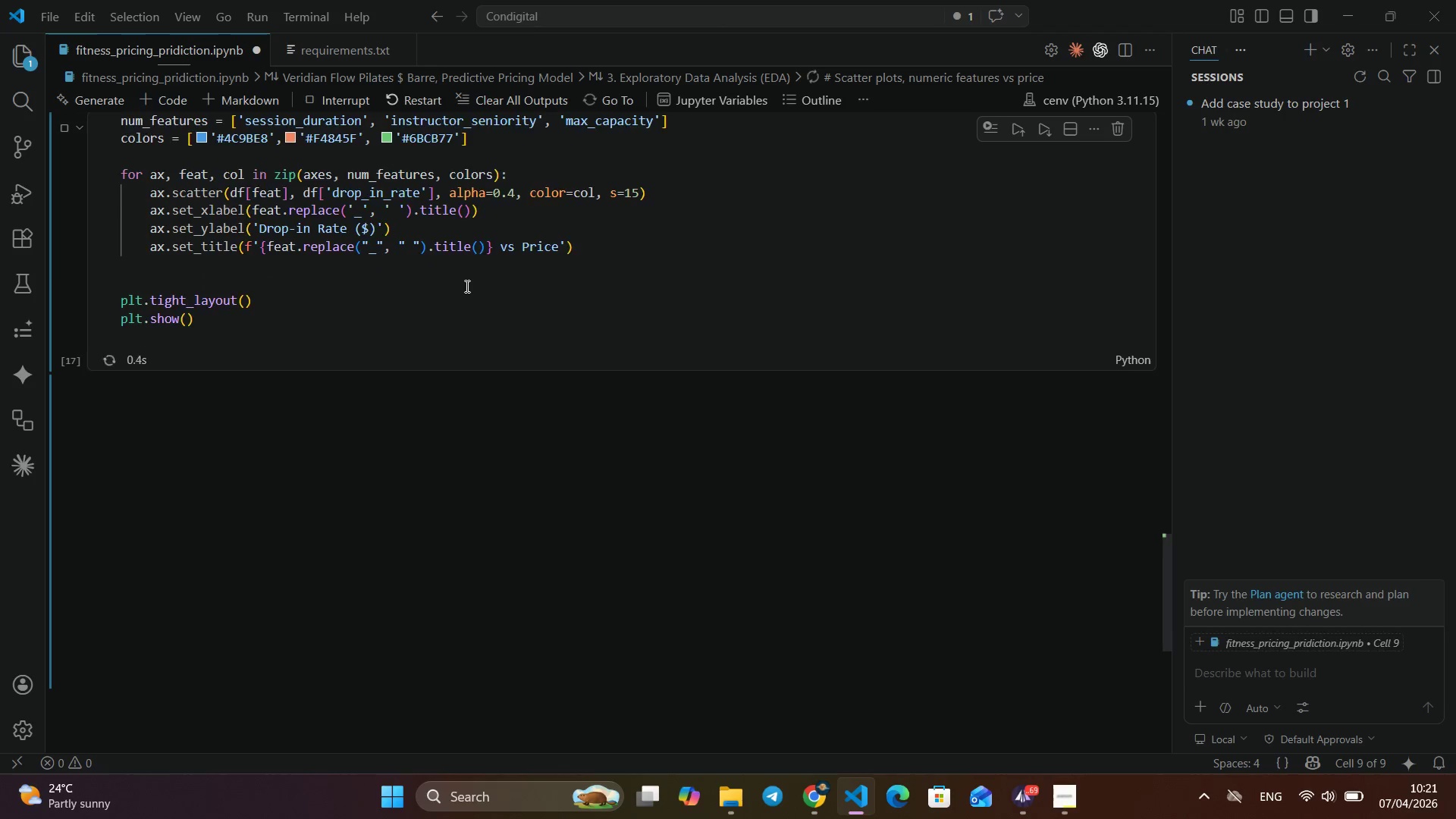 
scroll: coordinate [466, 286], scroll_direction: down, amount: 4.0
 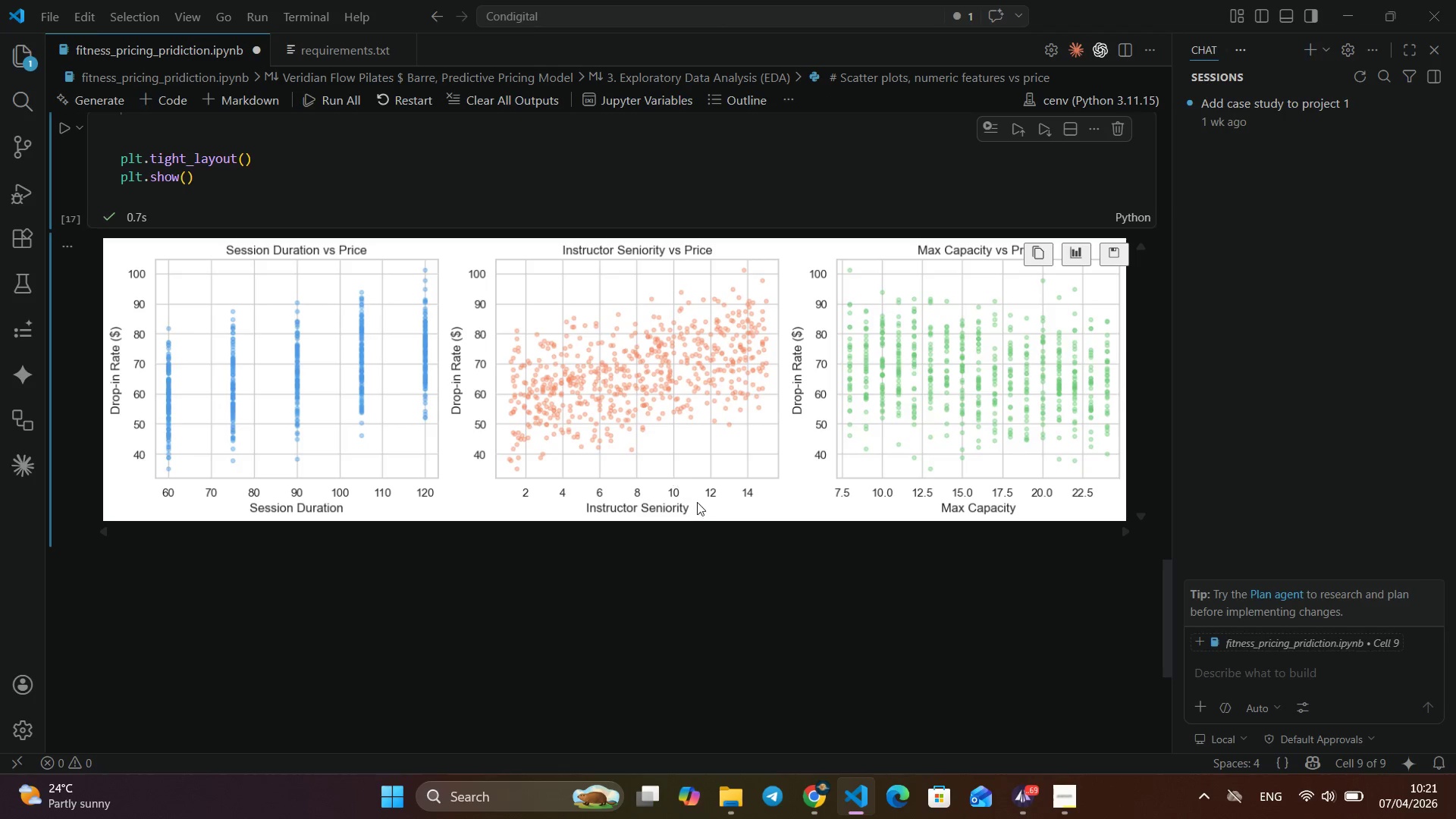 
left_click_drag(start_coordinate=[703, 506], to_coordinate=[563, 510])
 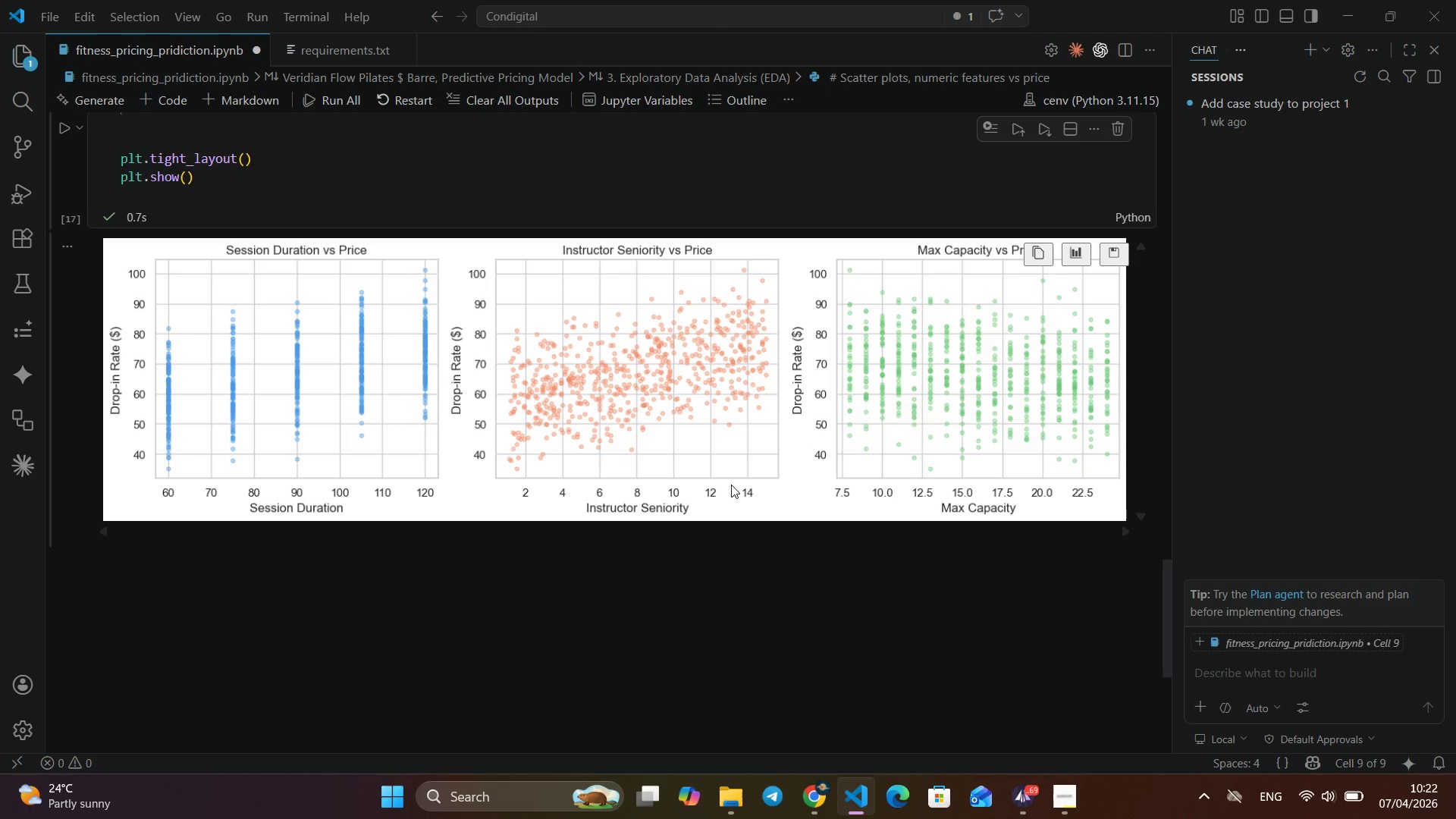 
wait(7.83)
 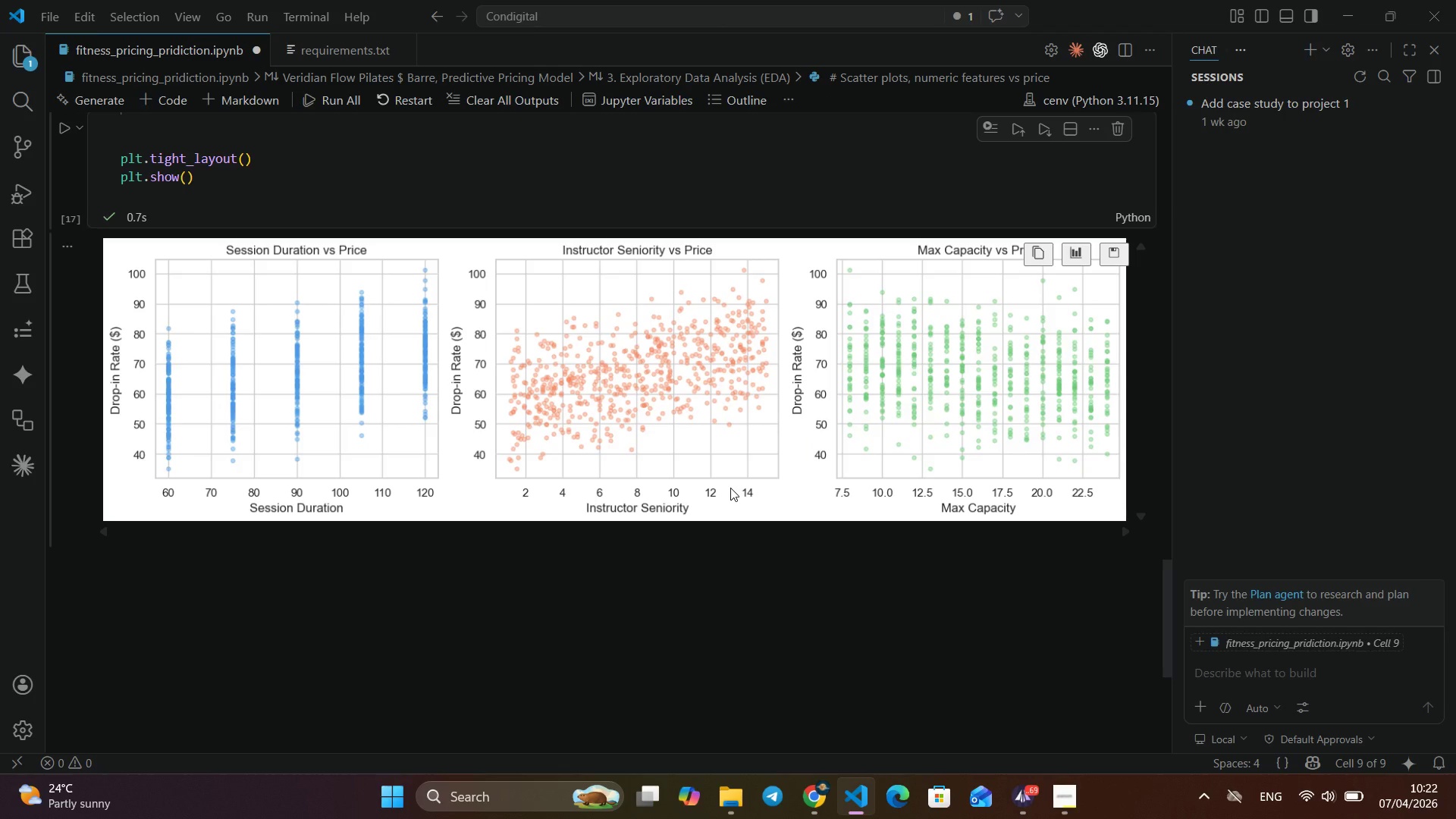 
scroll: coordinate [846, 560], scroll_direction: down, amount: 4.0
 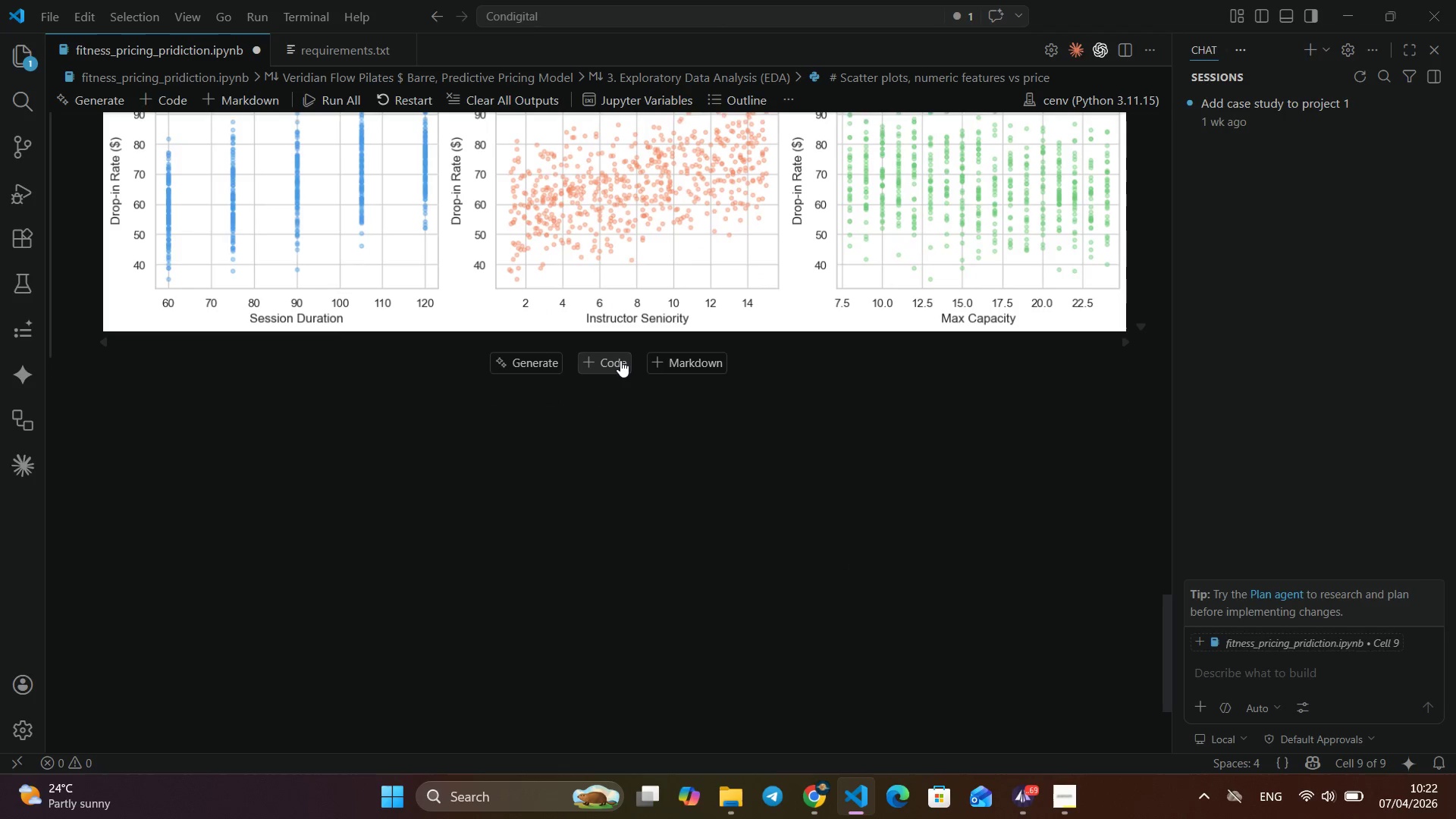 
left_click([620, 360])
 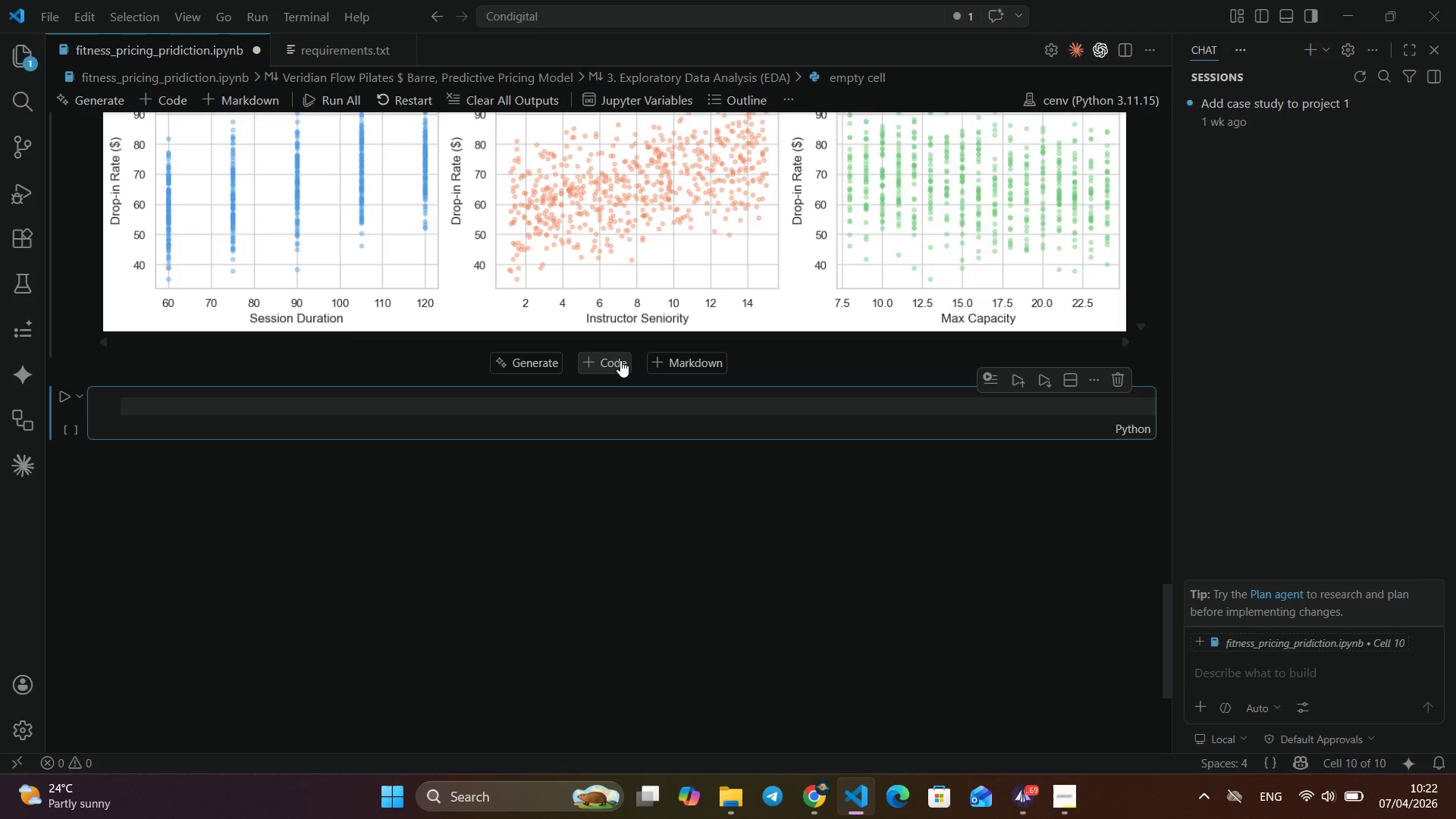 
wait(12.53)
 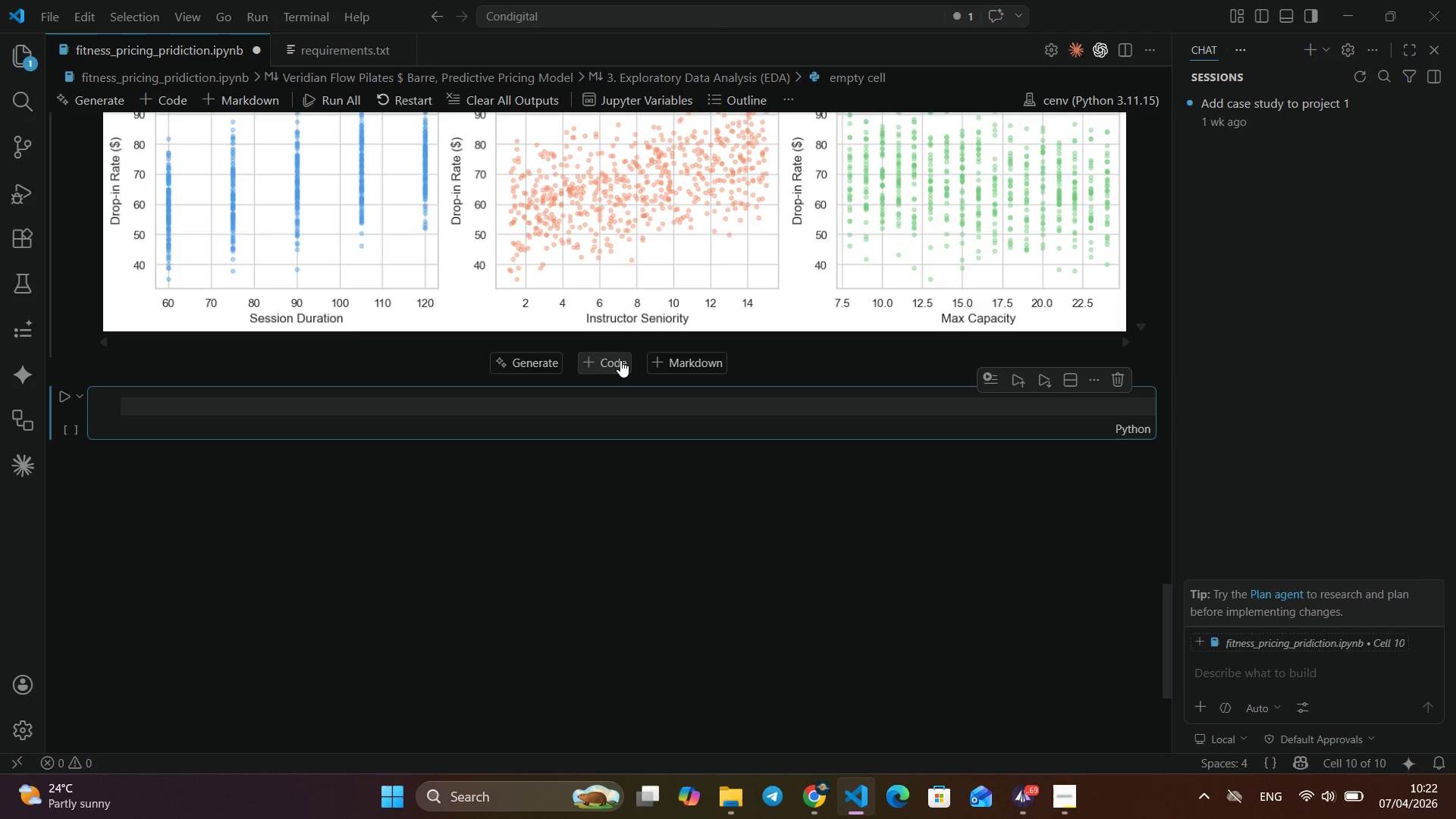 
type(#Now lets do correlation hetm)
key(Backspace)
key(Backspace)
type(atmap t)
key(Backspace)
 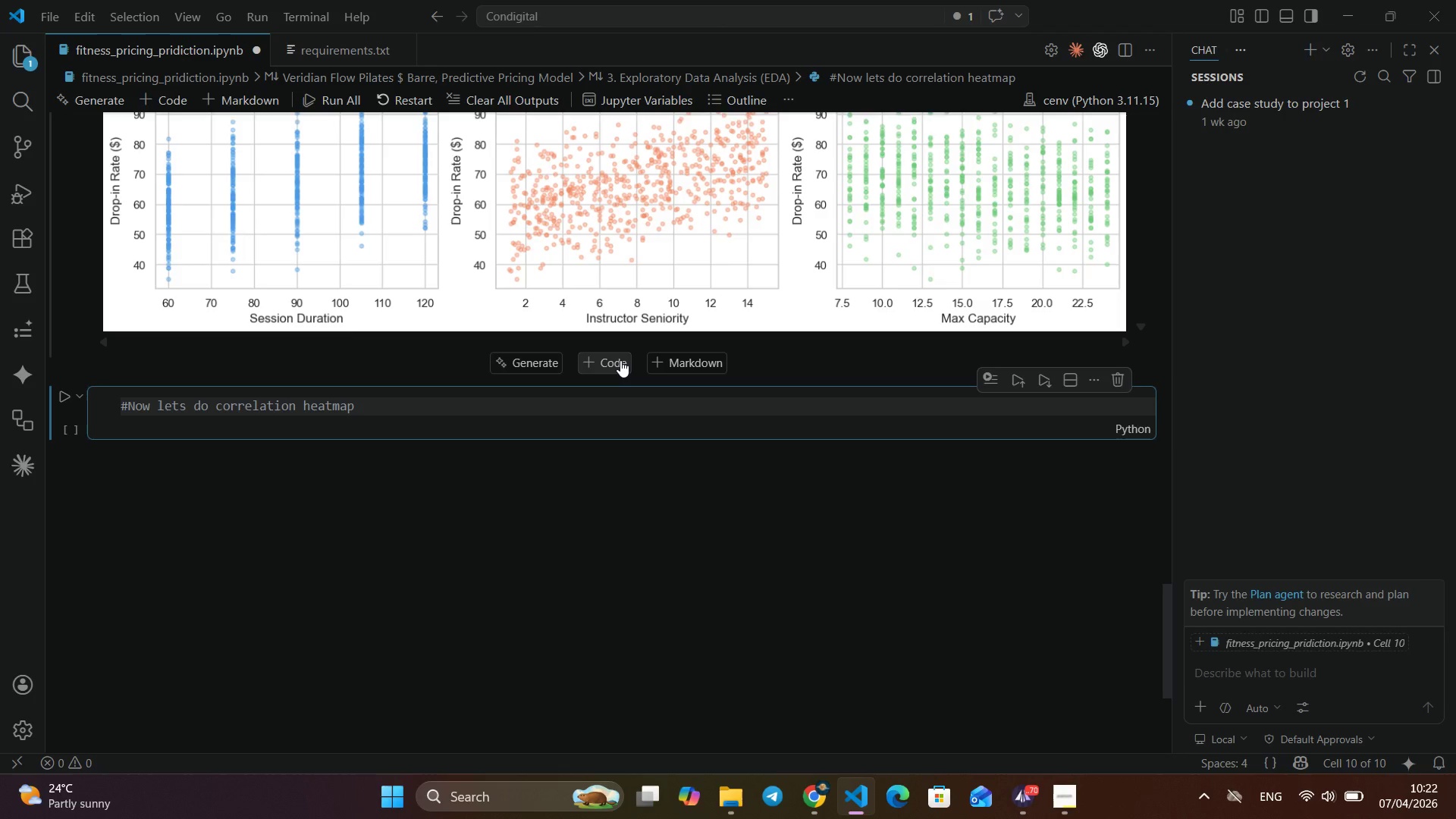 
key(Enter)
 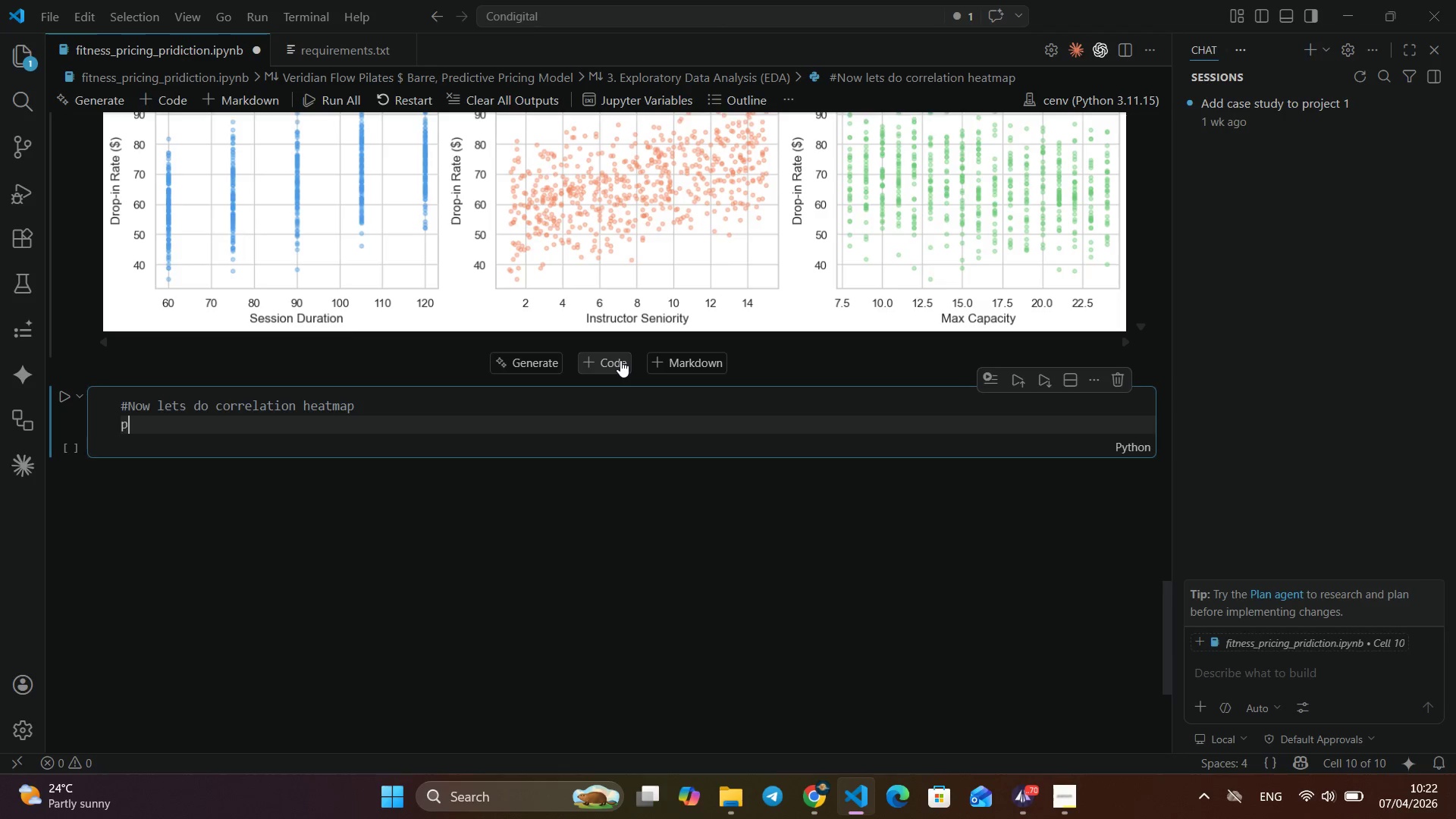 
type(plt.)
 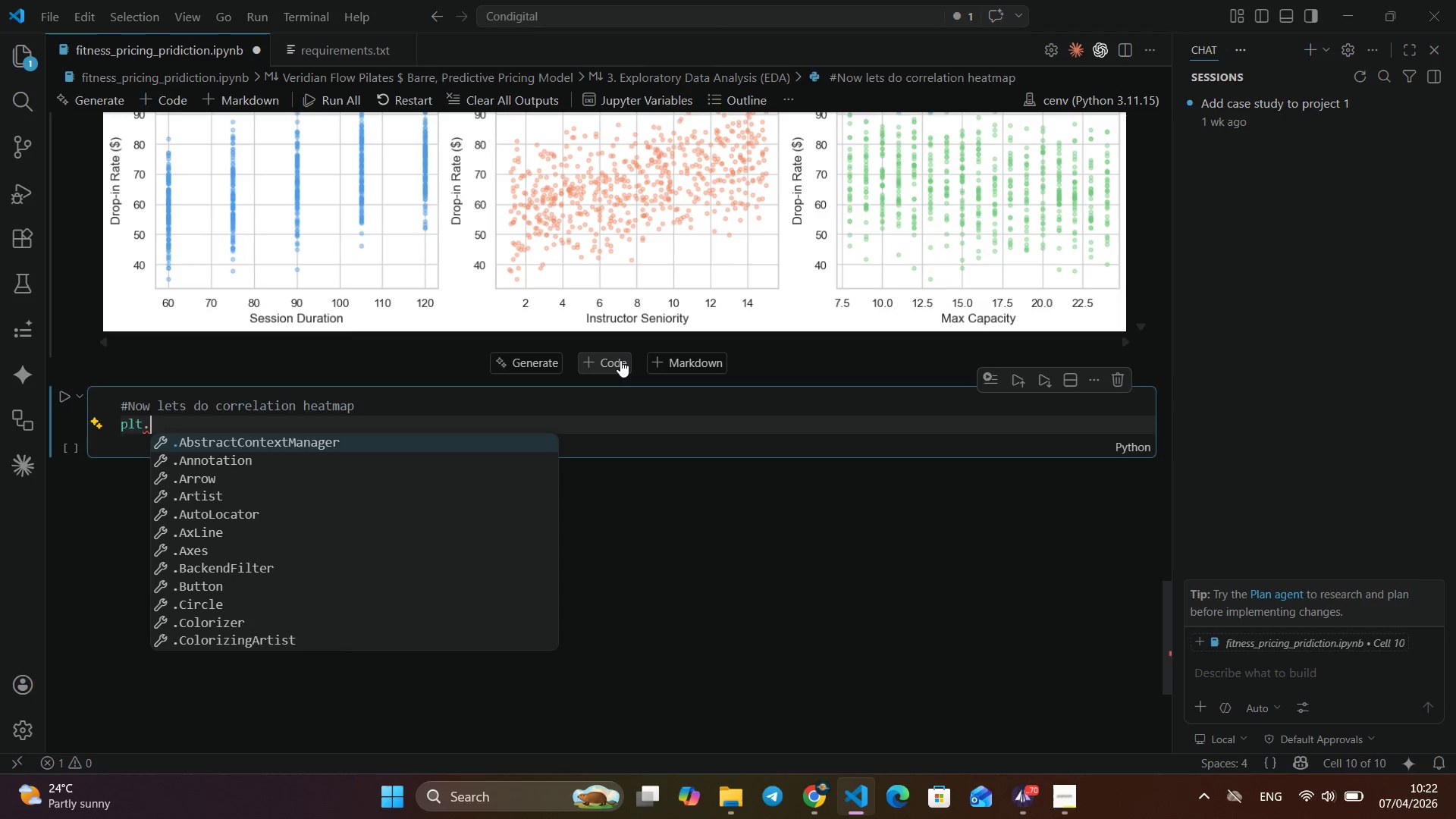 
type(fiure)
key(Backspace)
key(Backspace)
key(Backspace)
type(gurezis)
key(Backspace)
key(Backspace)
key(Backspace)
type(size)
key(Backspace)
key(Backspace)
key(Backspace)
key(Backspace)
type((figz)
key(Backspace)
type(s)
 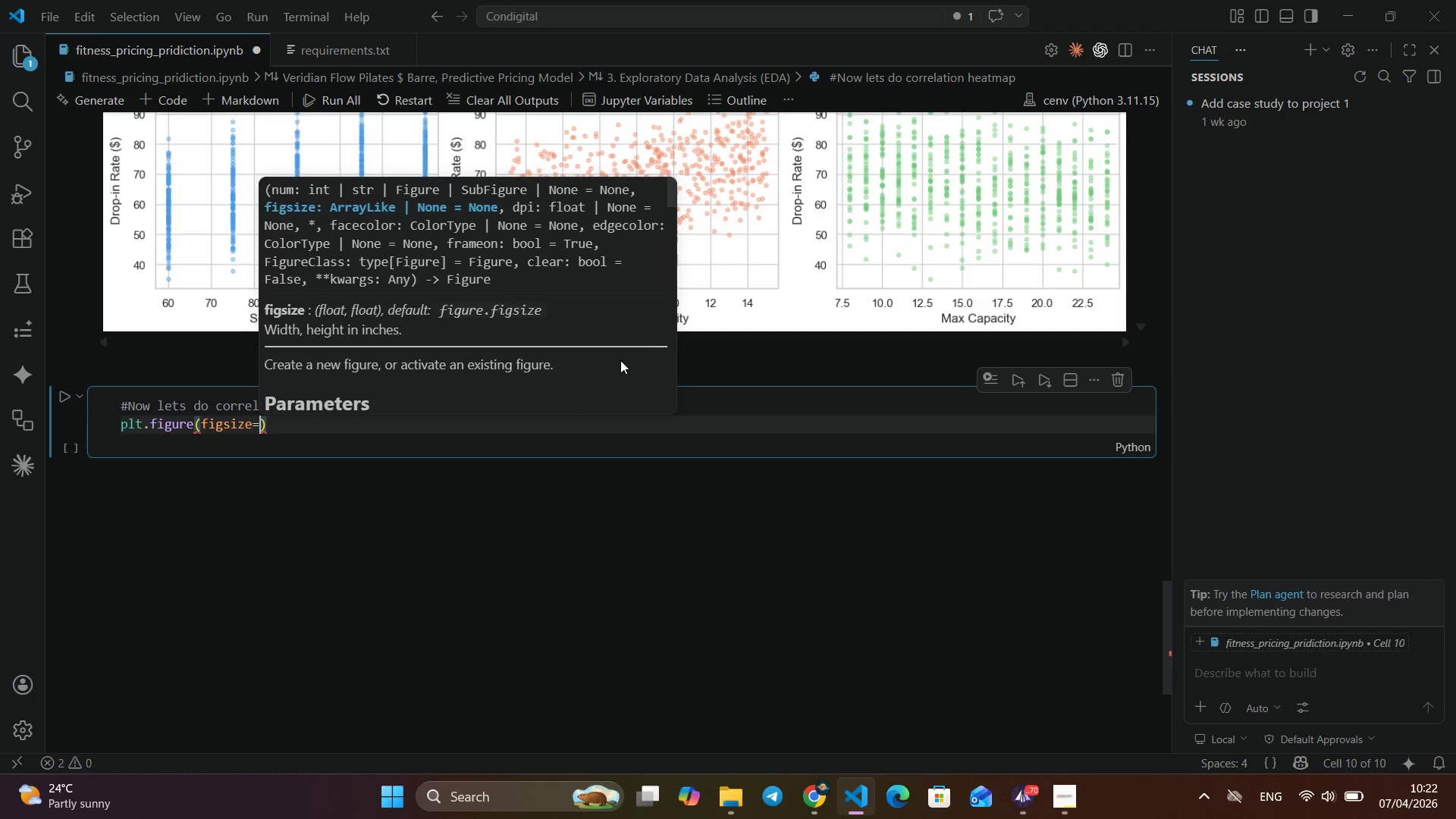 
 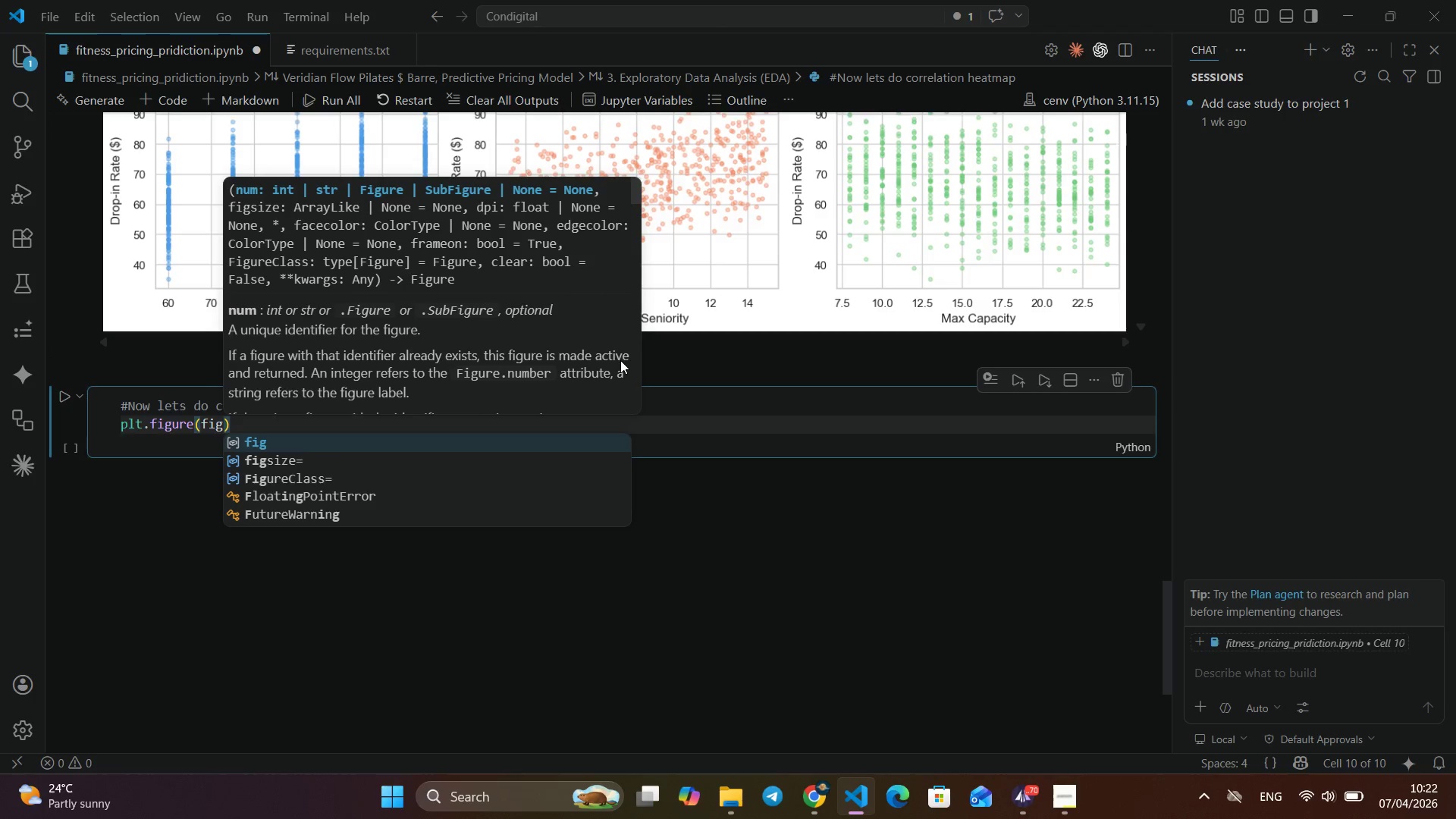 
key(Enter)
 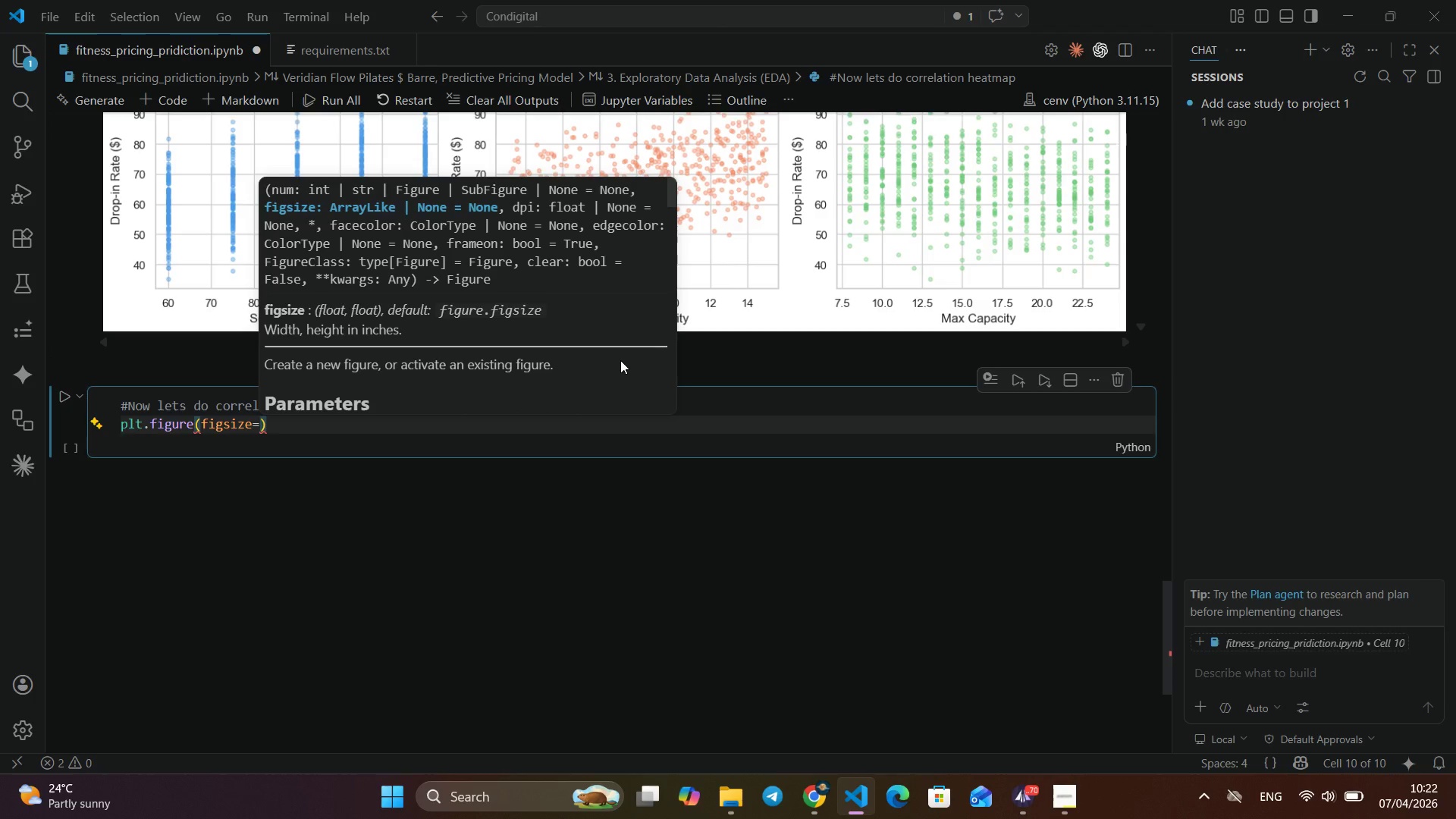 
type((6,4)
 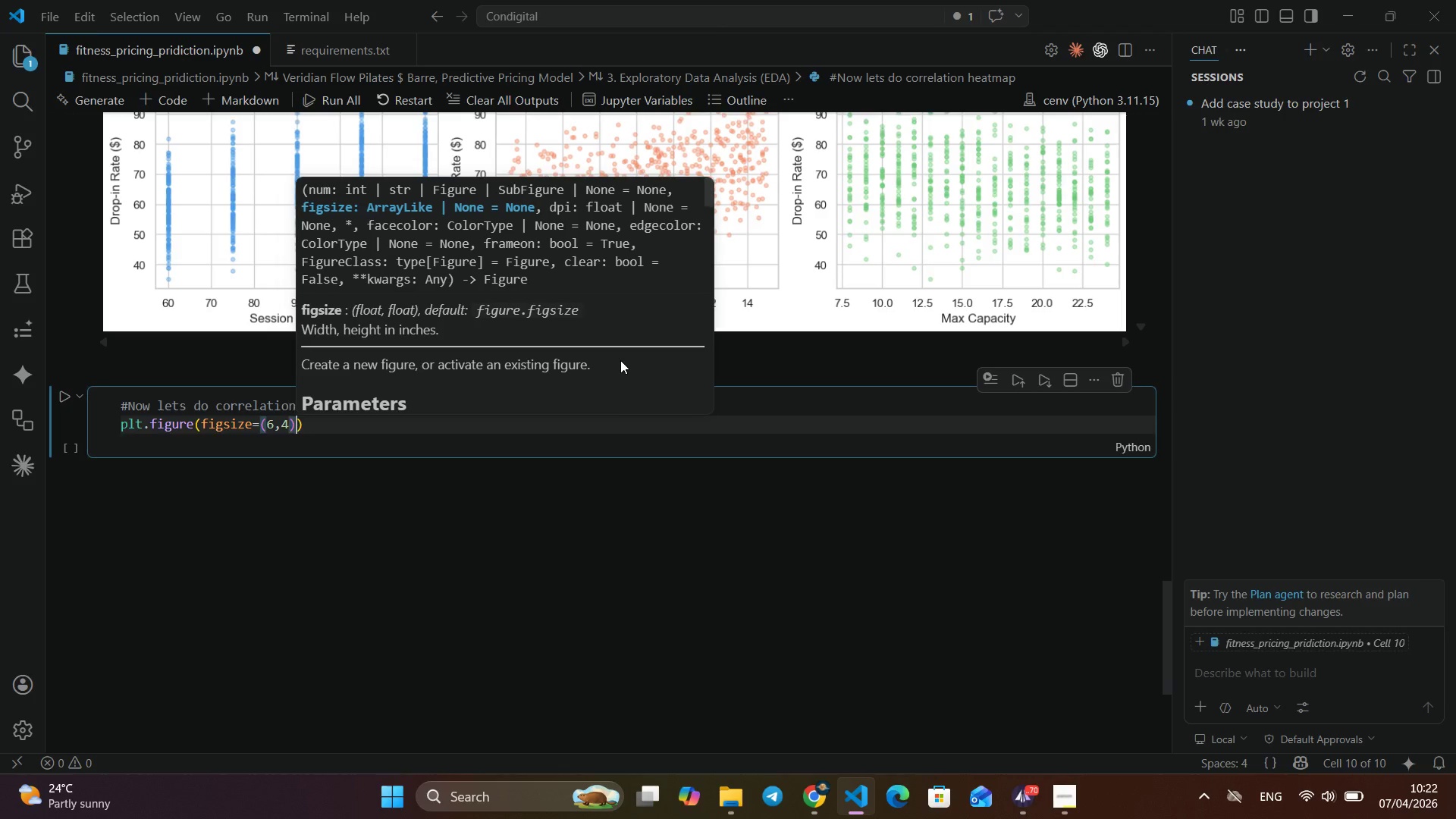 
key(ArrowRight)
 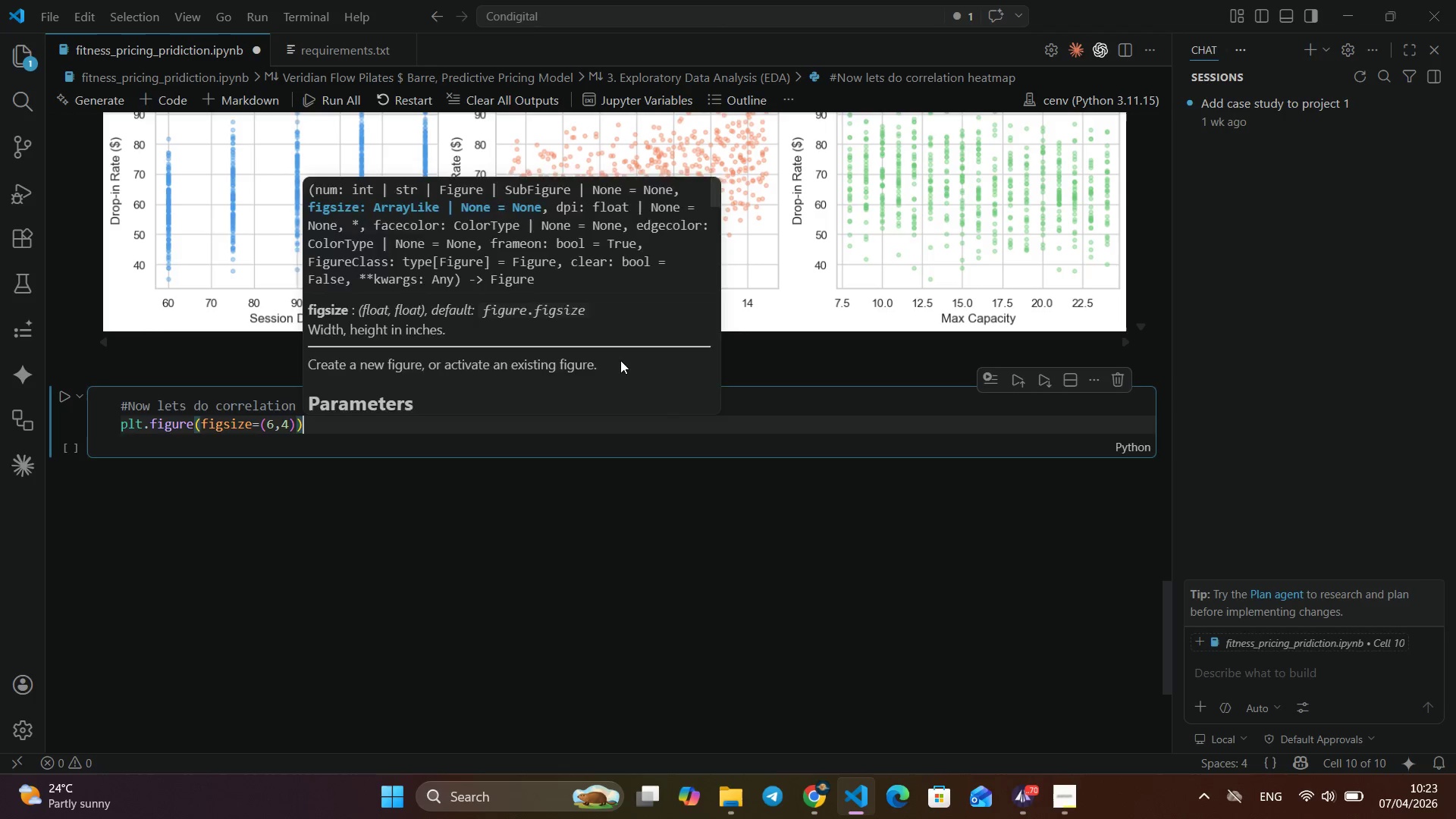 
key(ArrowRight)
 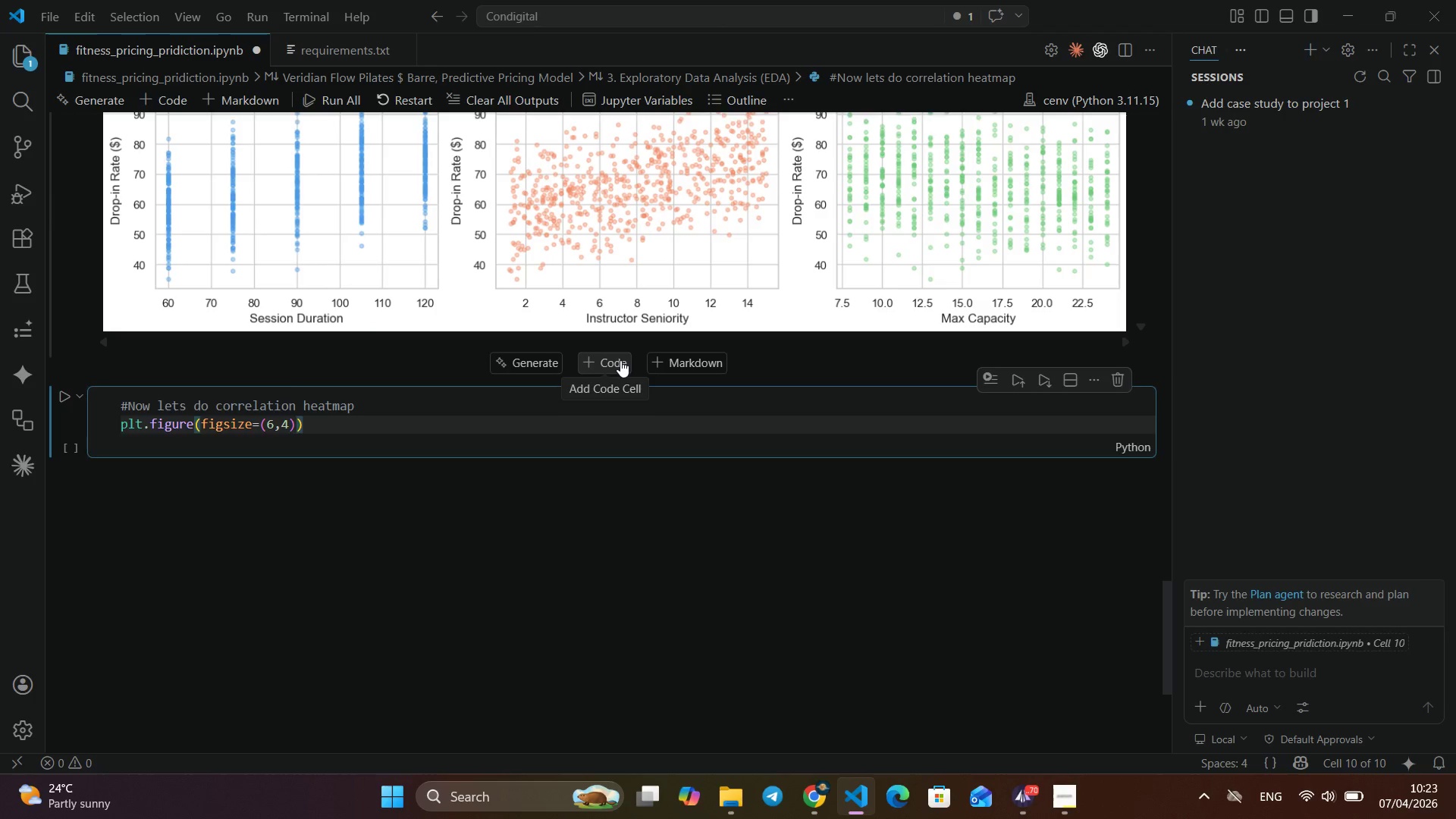 
key(Enter)
 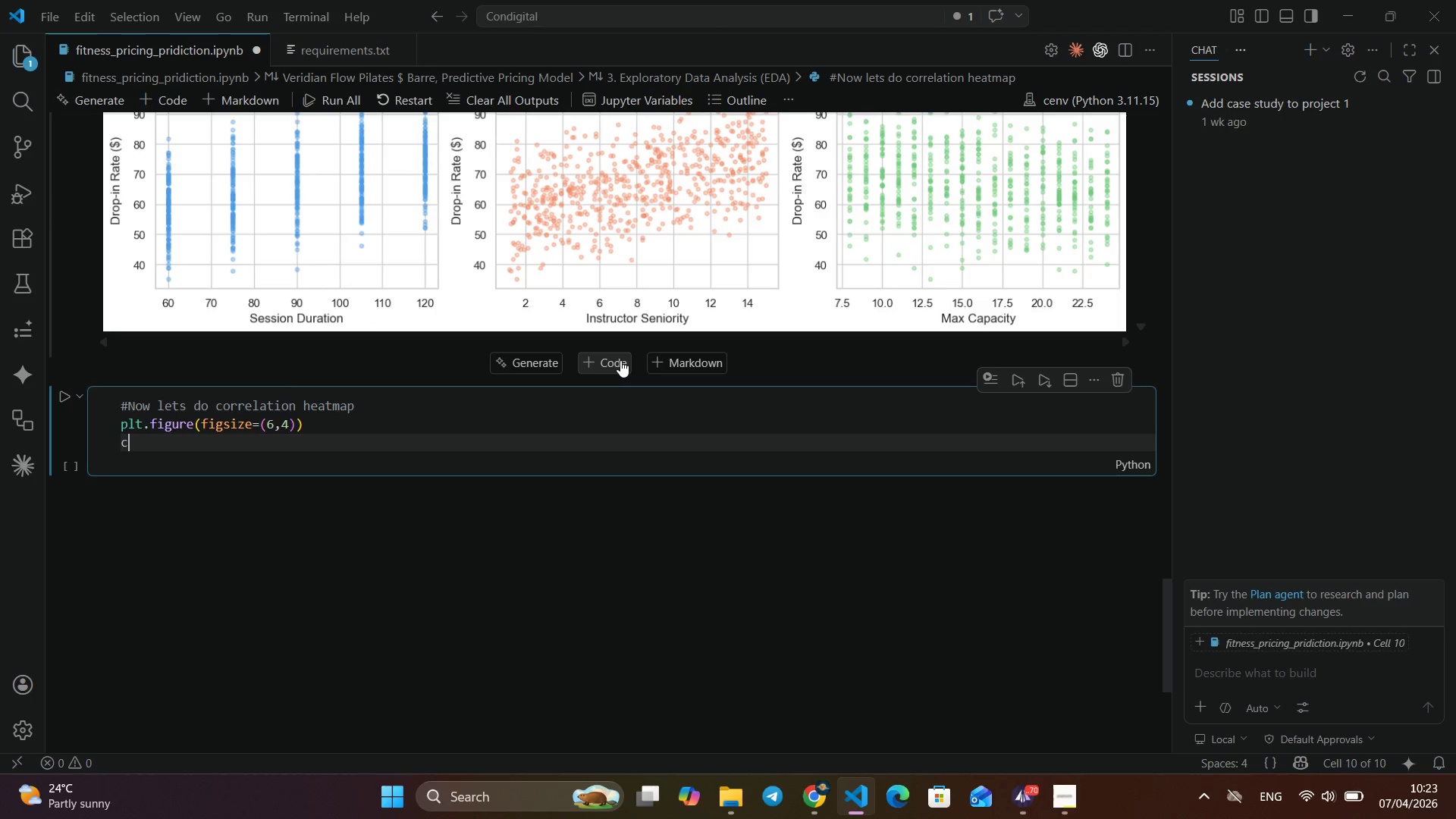 
type(corr = df[['se)
 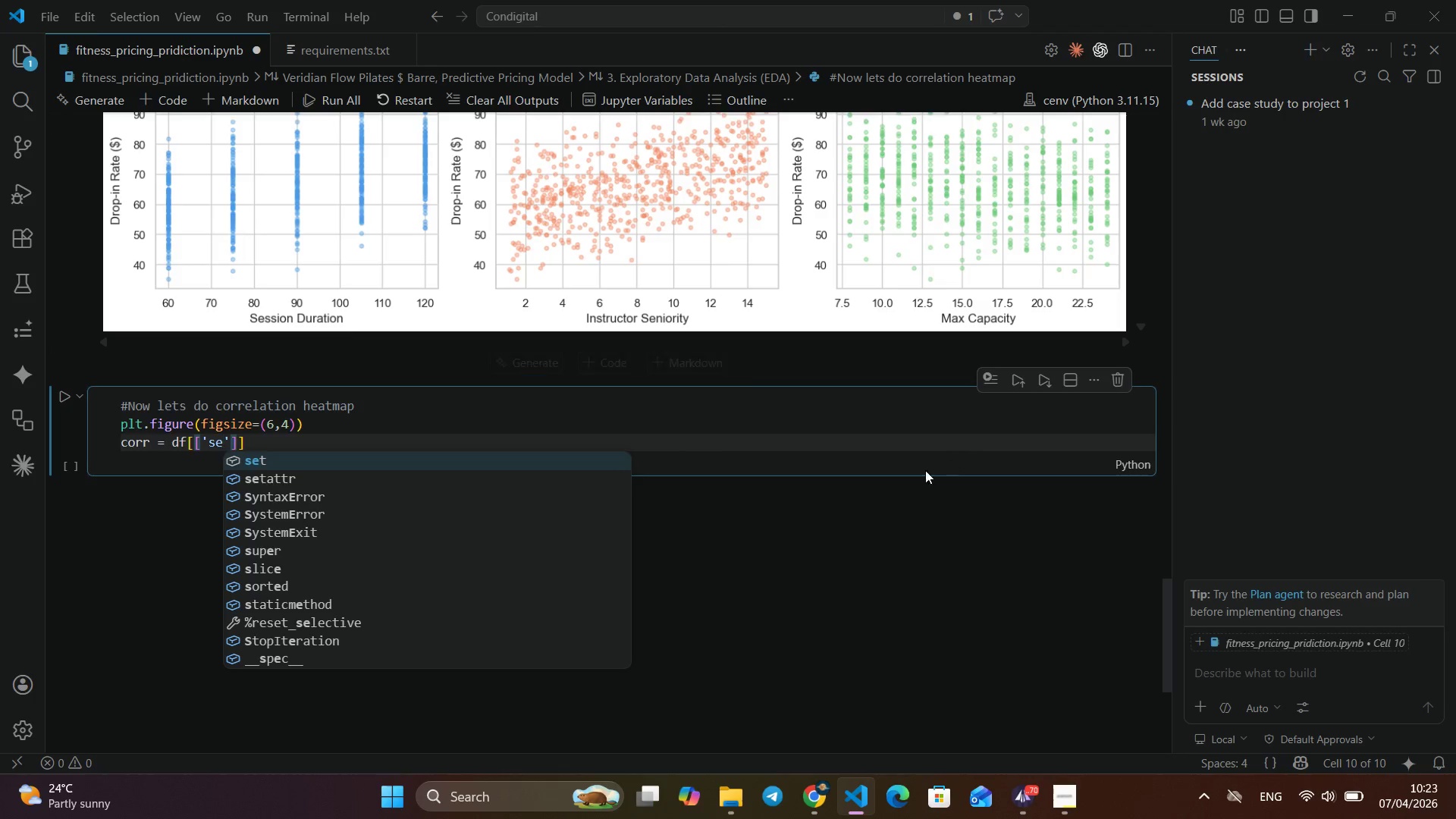 
scroll: coordinate [714, 456], scroll_direction: up, amount: 11.0
 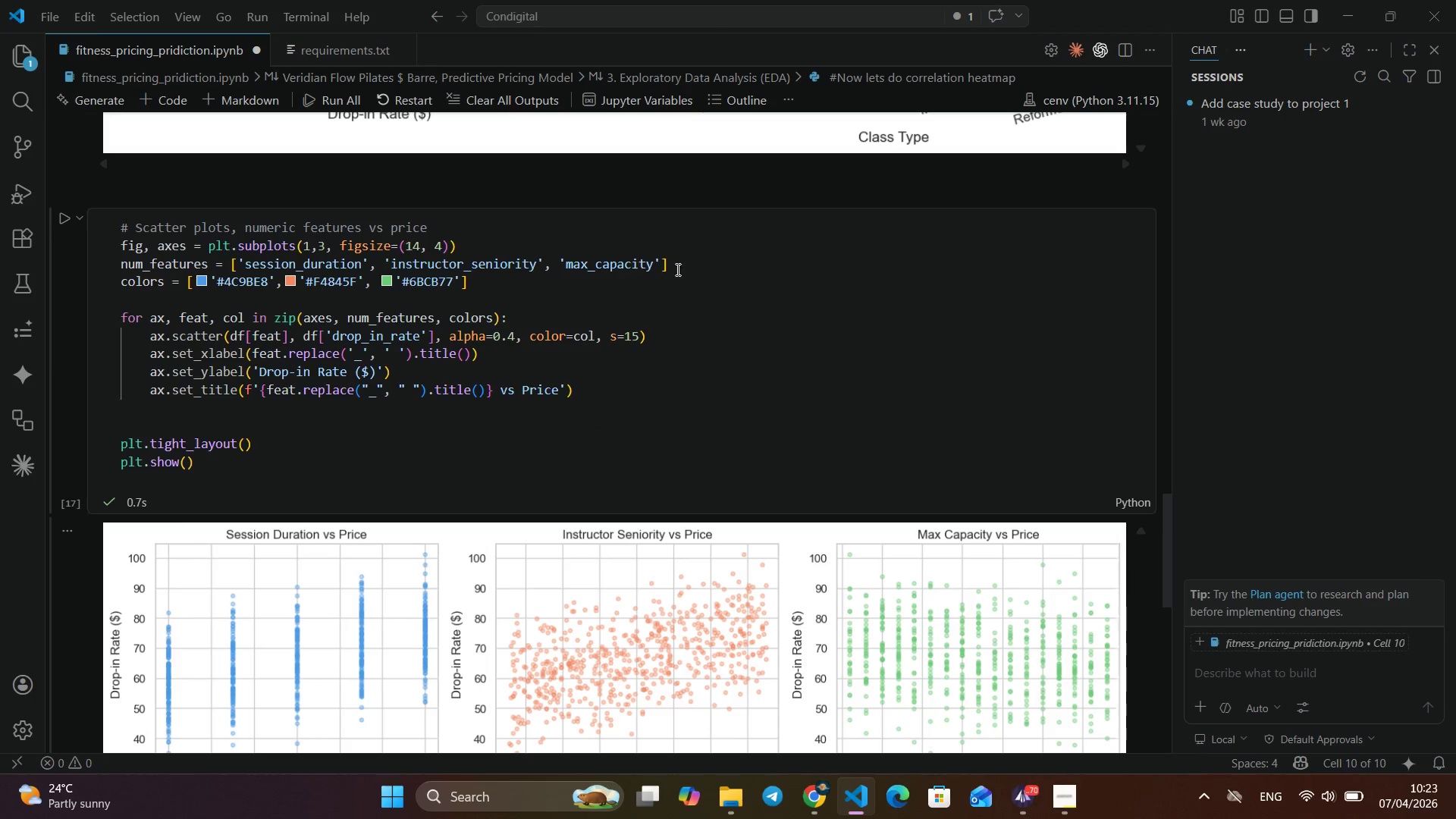 
left_click_drag(start_coordinate=[659, 265], to_coordinate=[318, 265])
 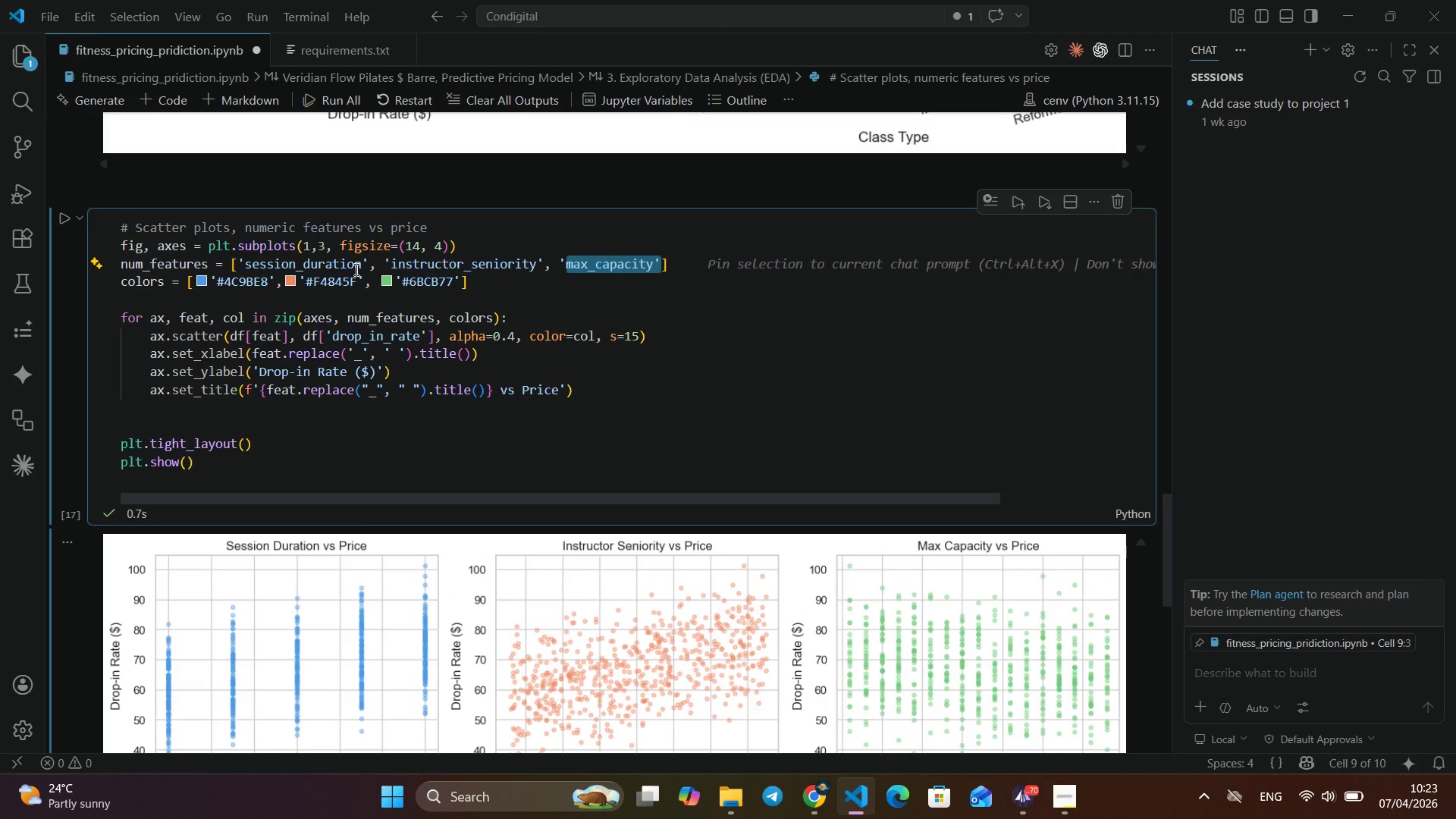 
hold_key(key=ArrowLeft, duration=1.27)
 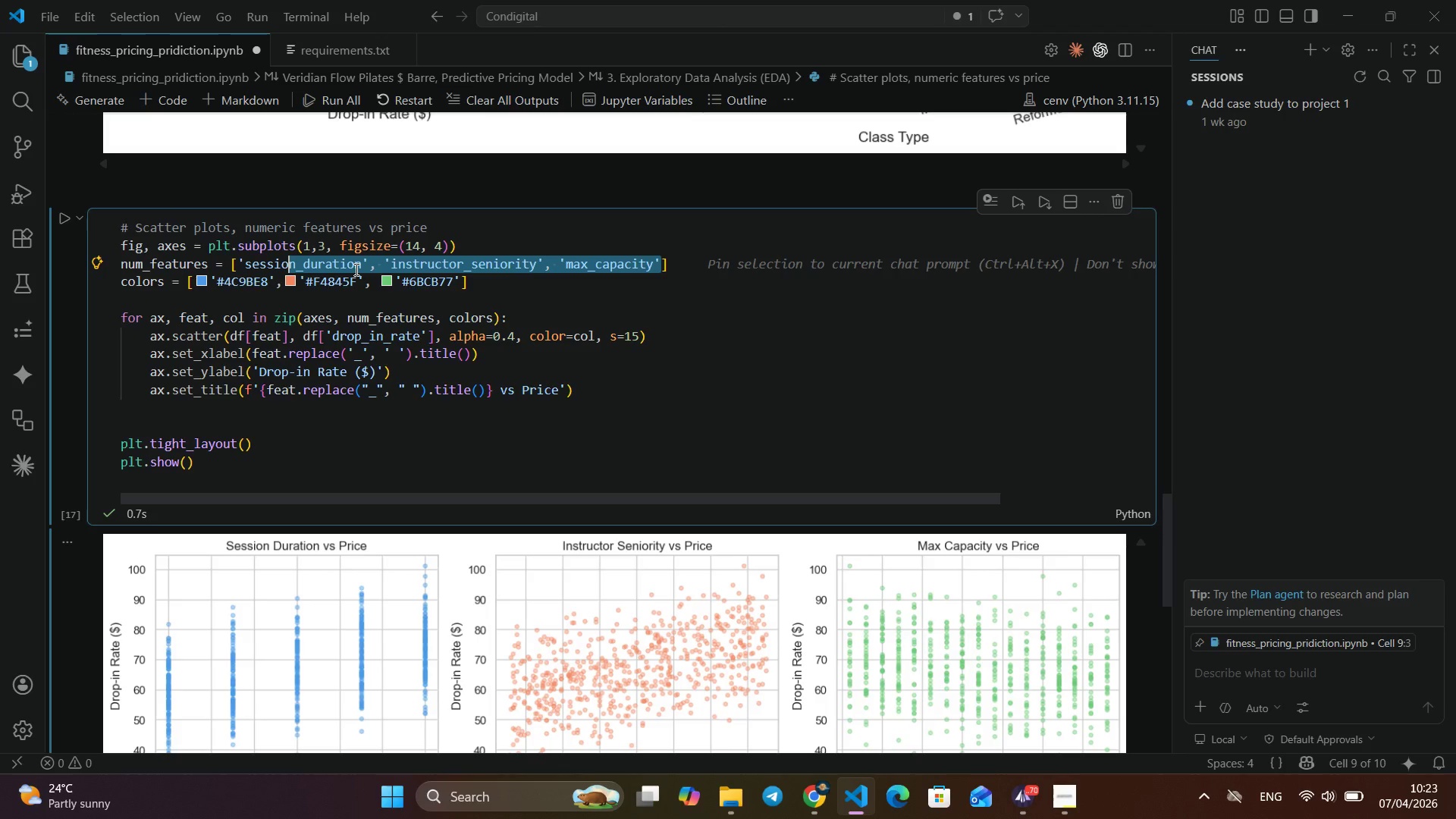 
key(Shift+ArrowLeft)
 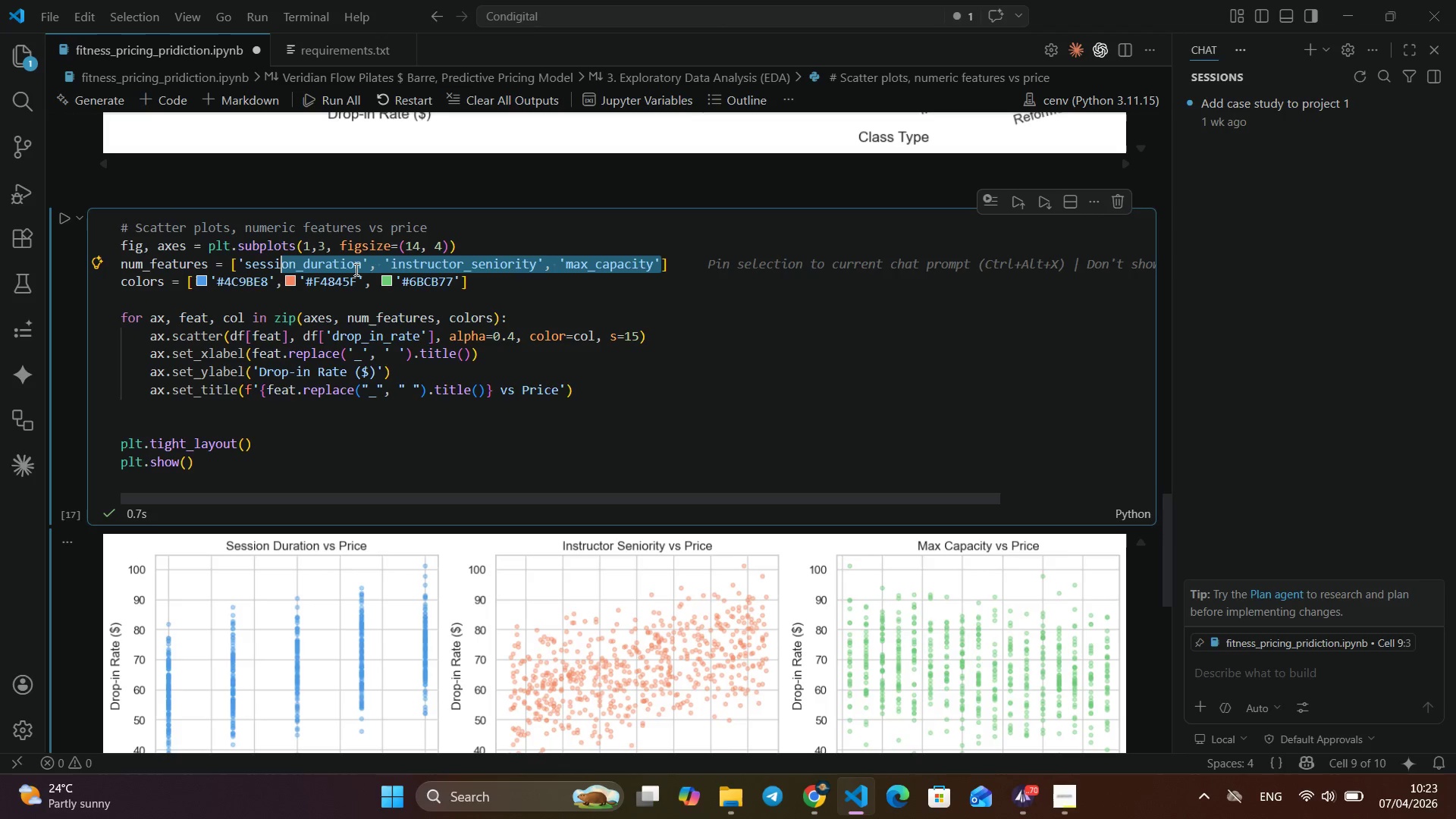 
key(Shift+ArrowLeft)
 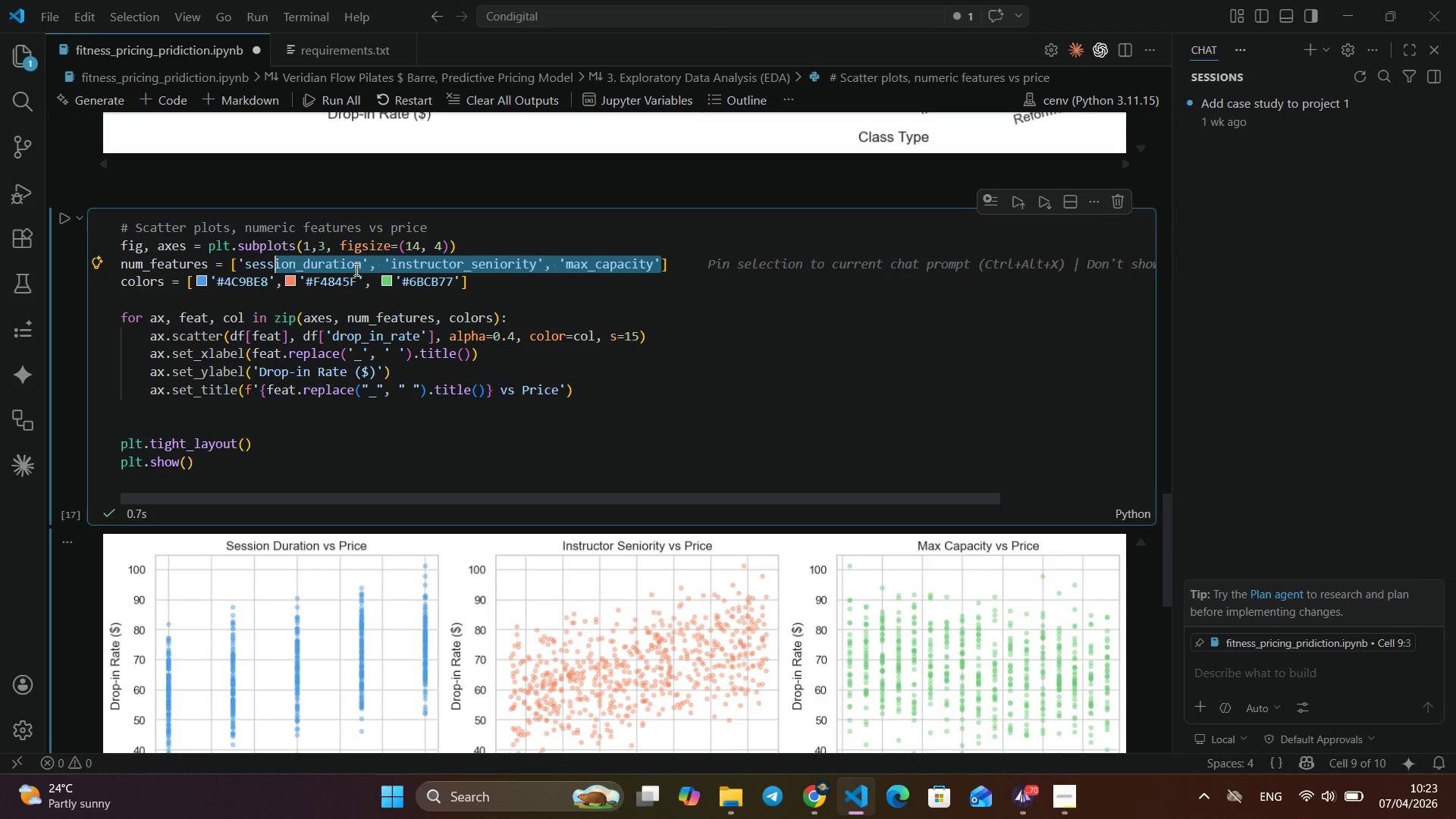 
key(Shift+ArrowLeft)
 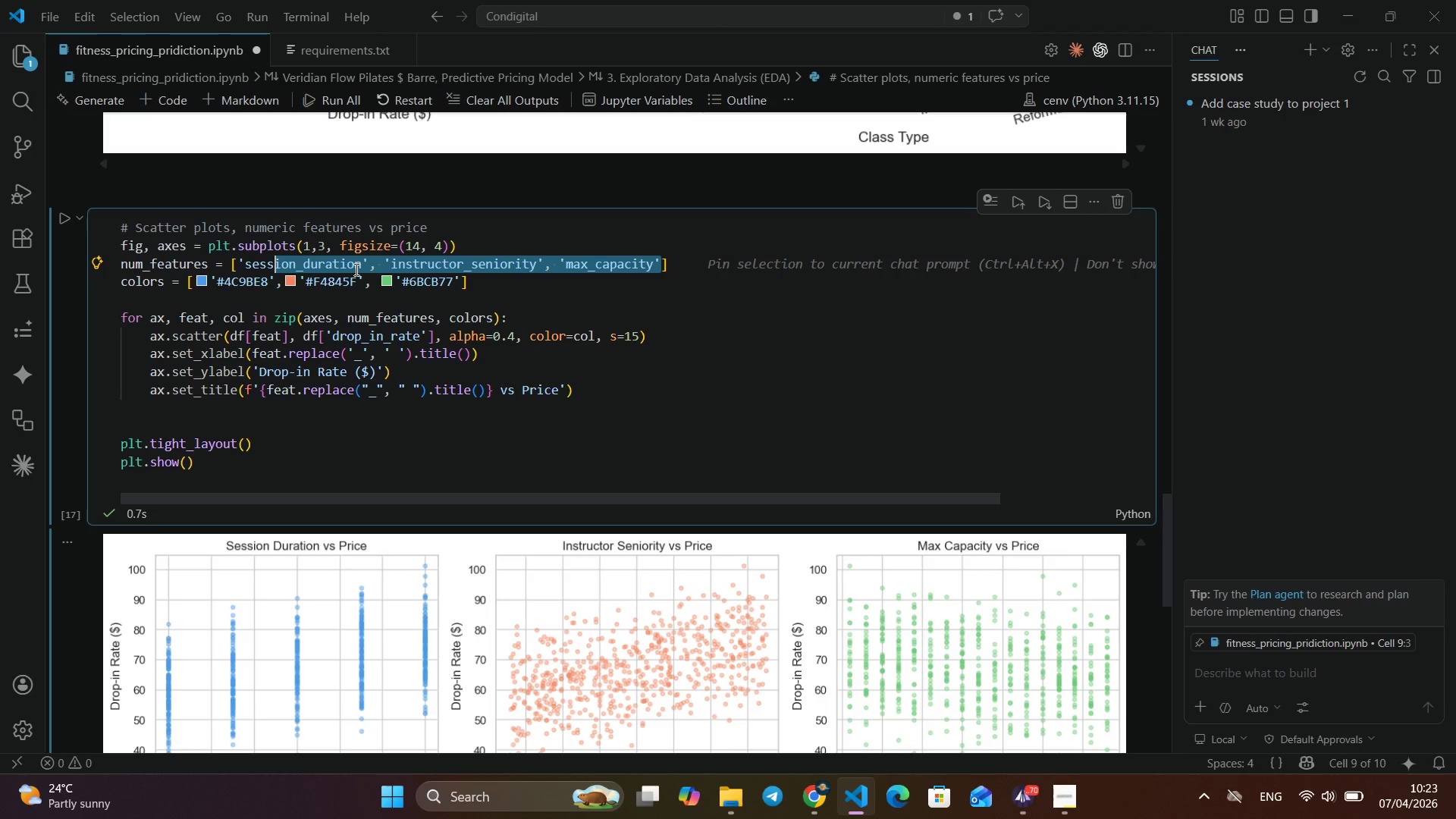 
key(Shift+ArrowLeft)
 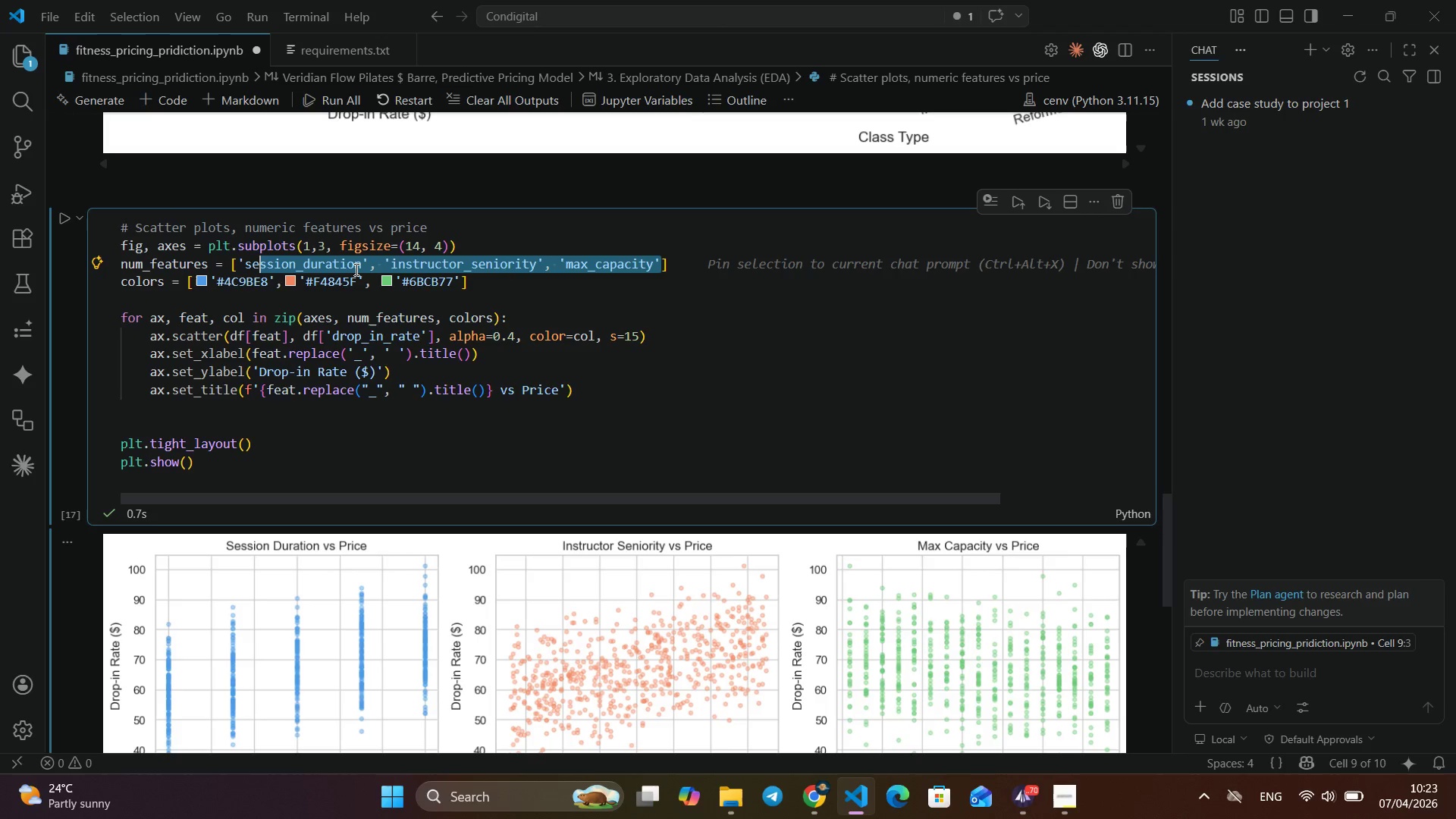 
key(Shift+ArrowLeft)
 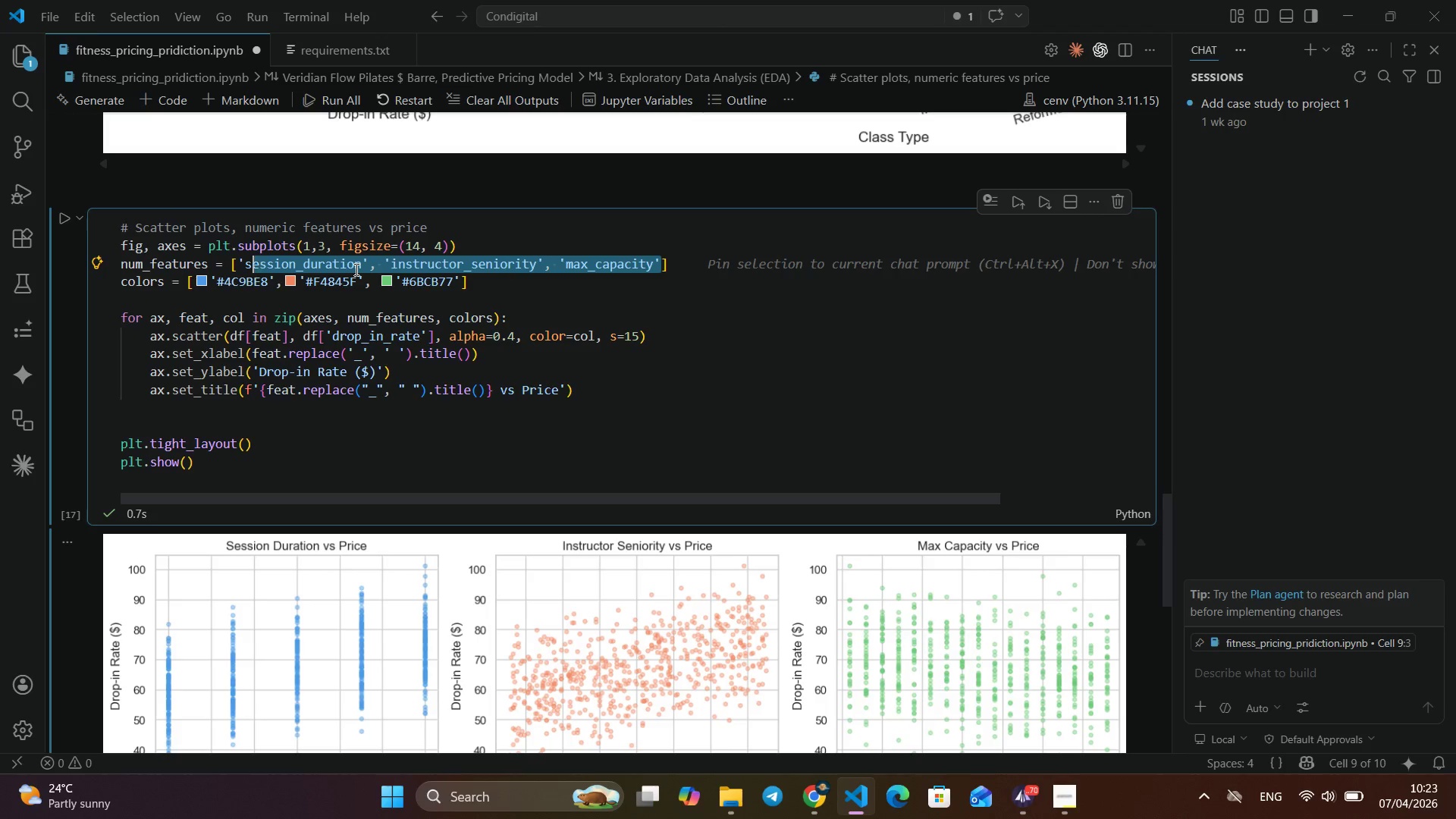 
key(Shift+ArrowLeft)
 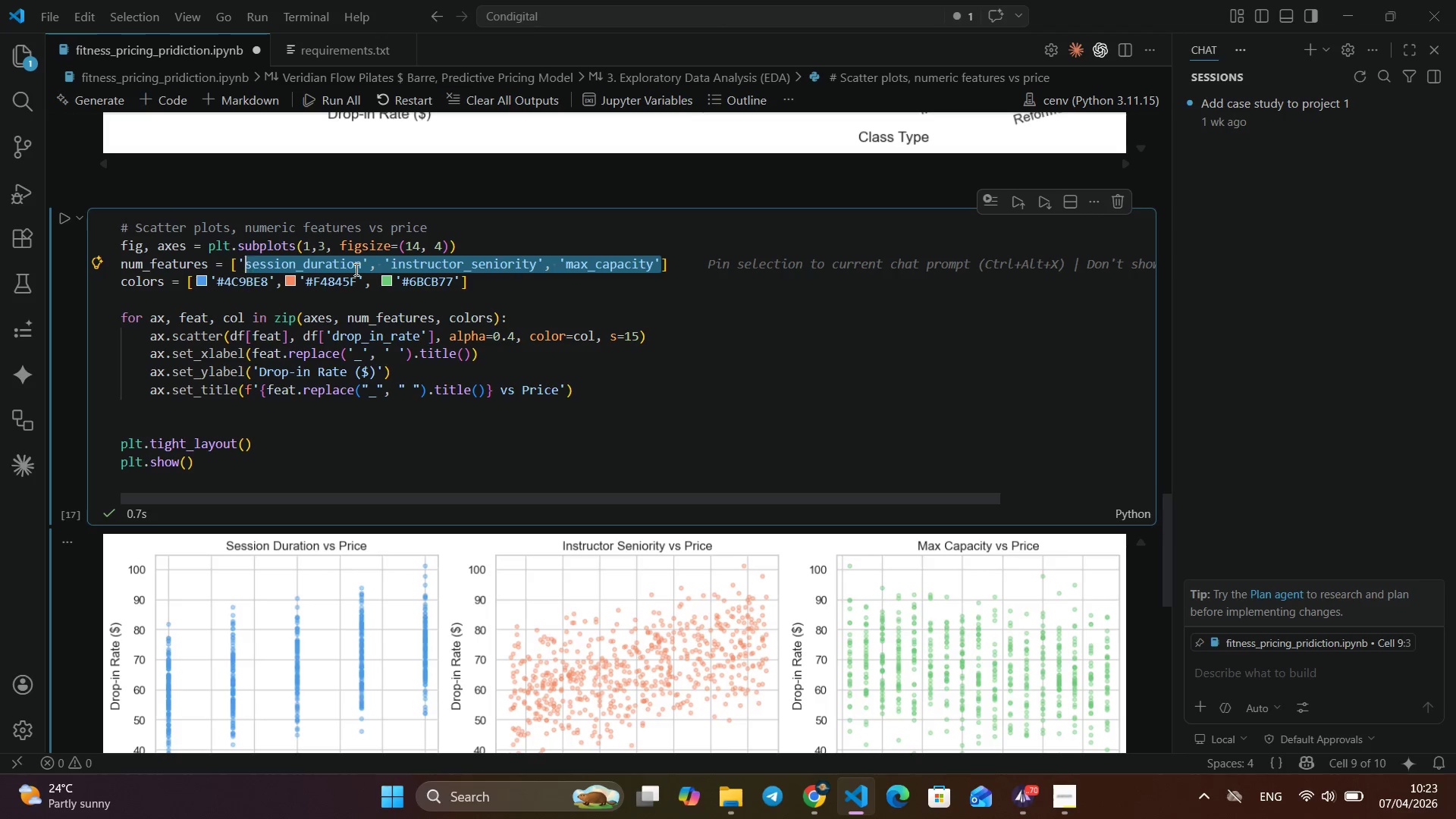 
key(Shift+ArrowLeft)
 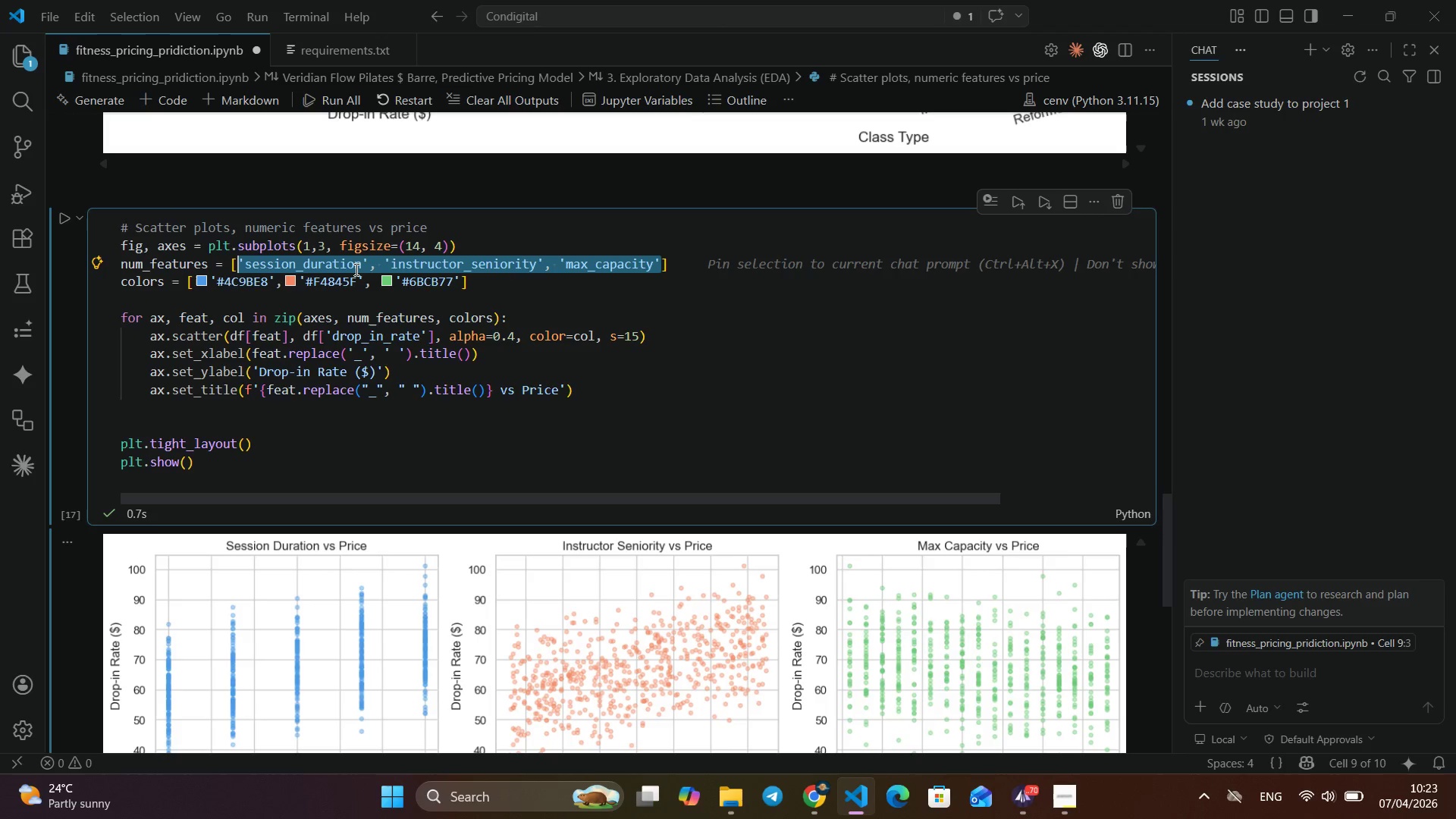 
key(Shift+ArrowLeft)
 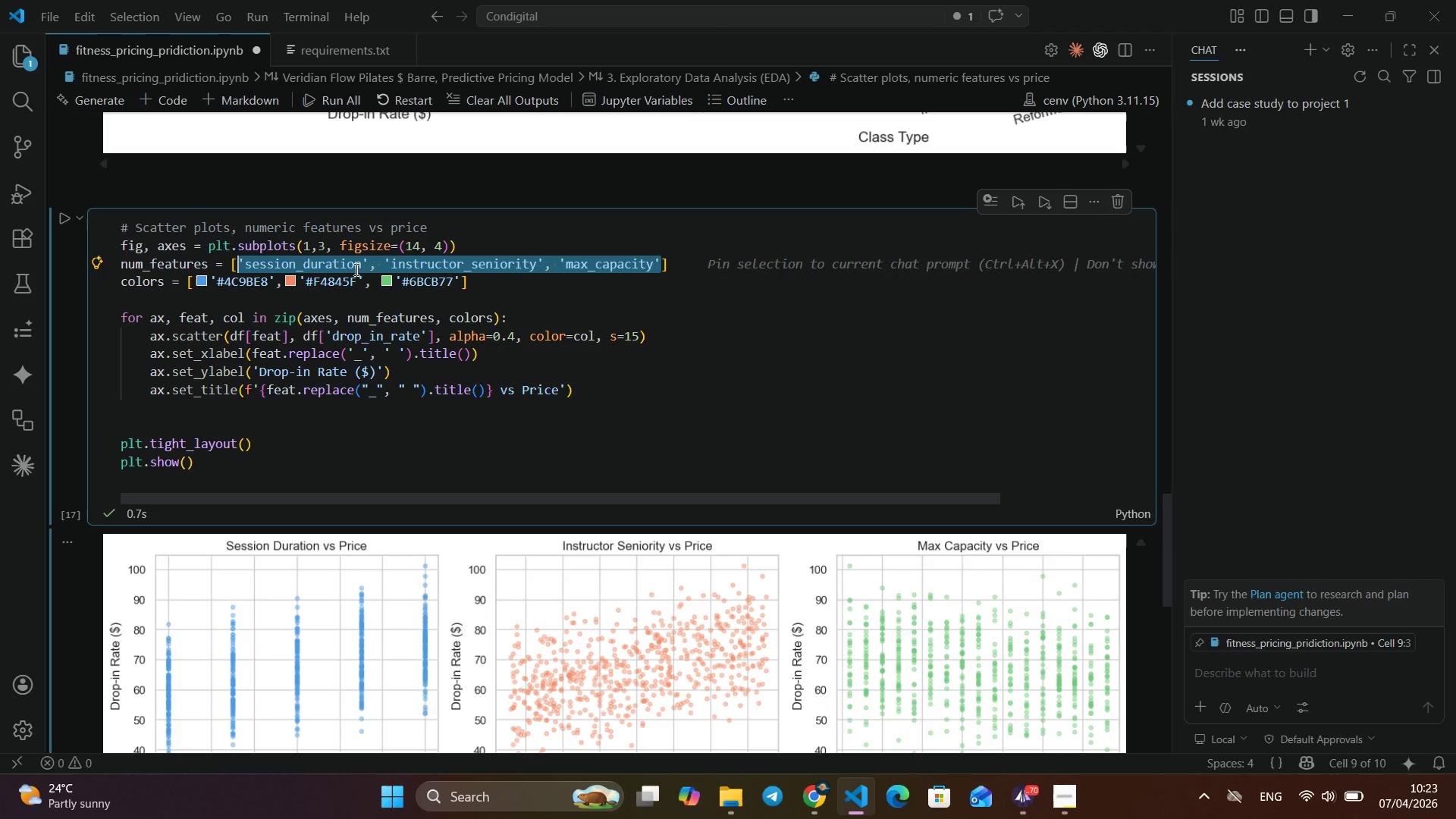 
key(Shift+ArrowLeft)
 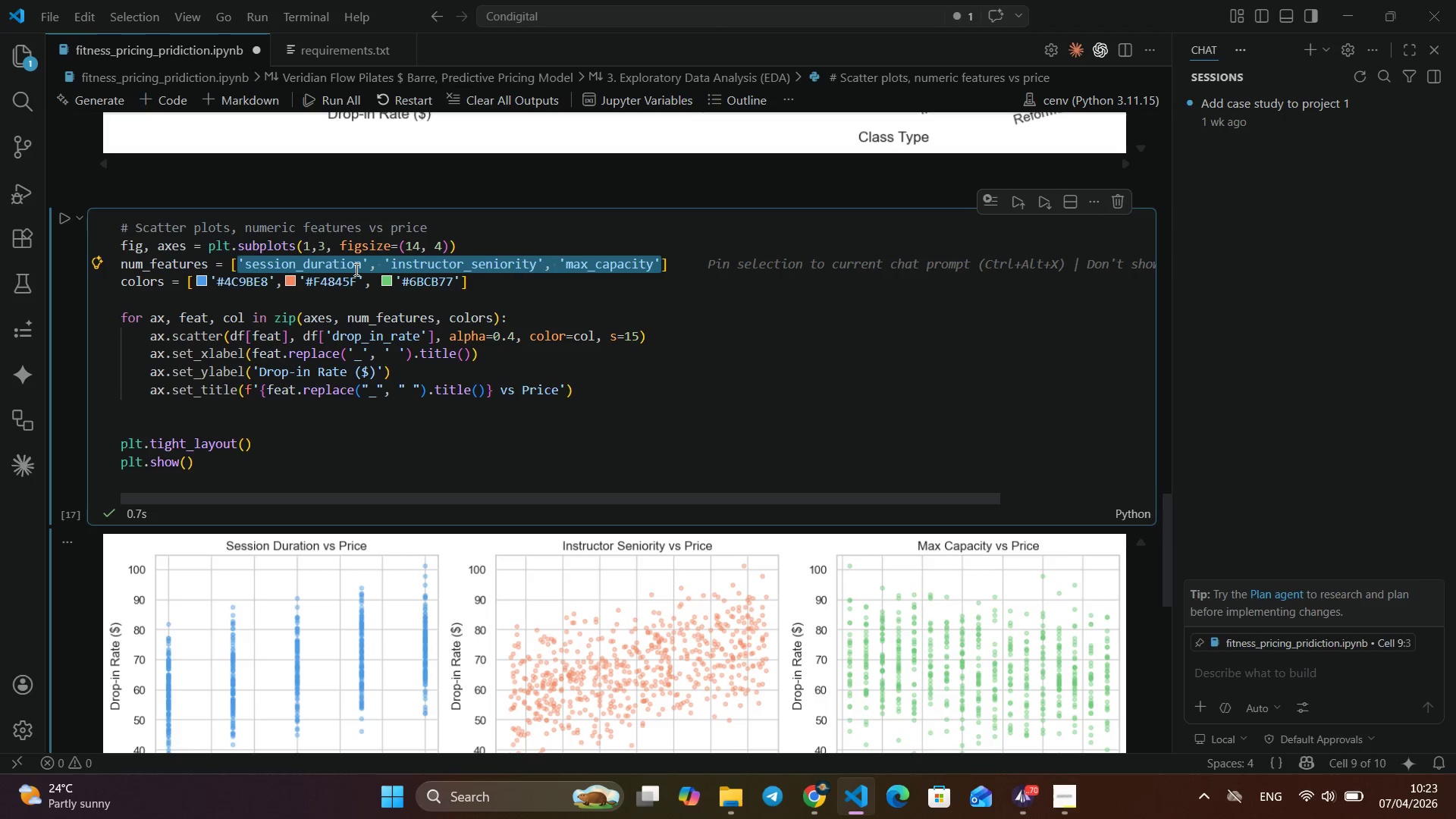 
key(Control+C)
 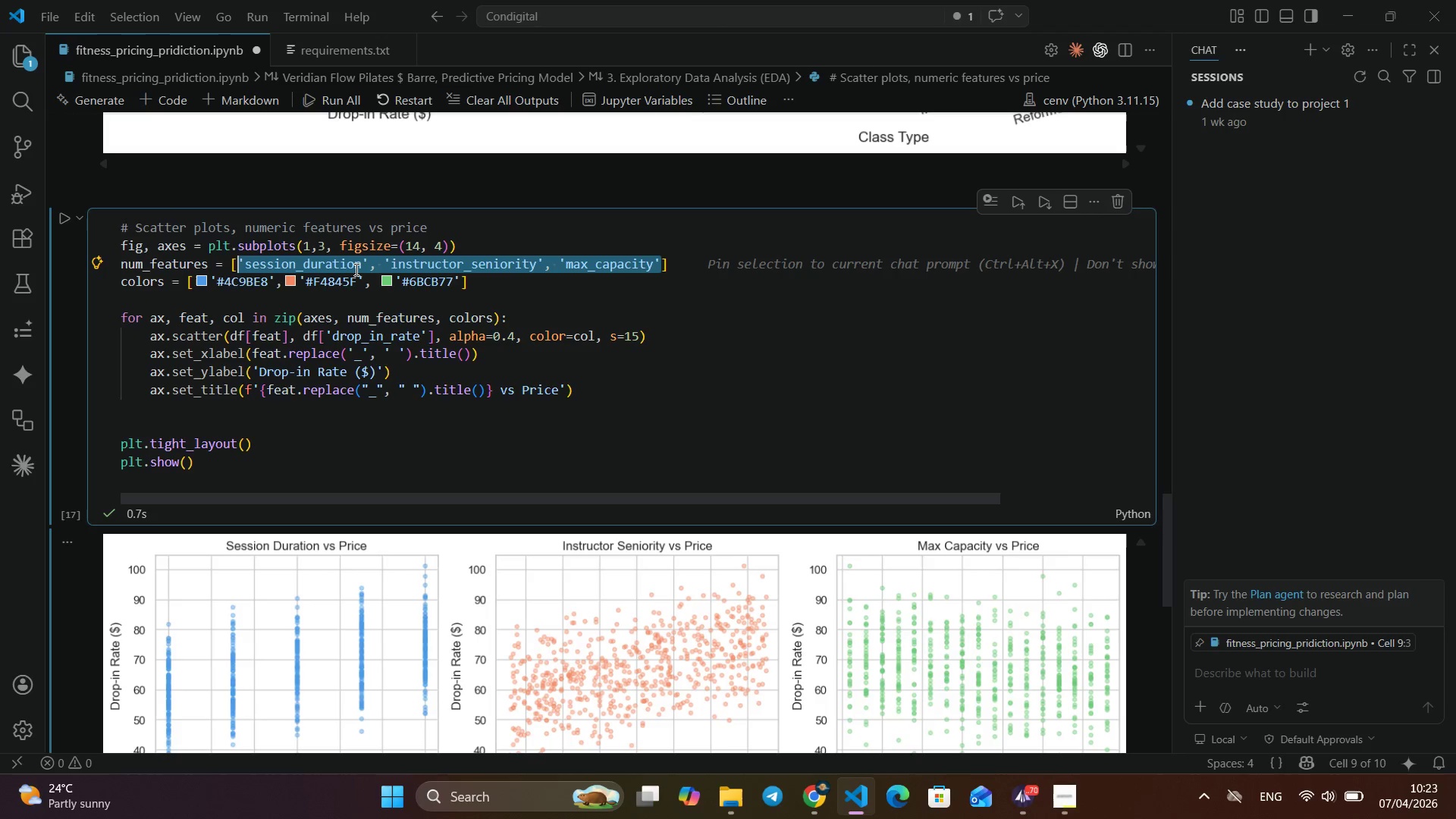 
key(Control+C)
 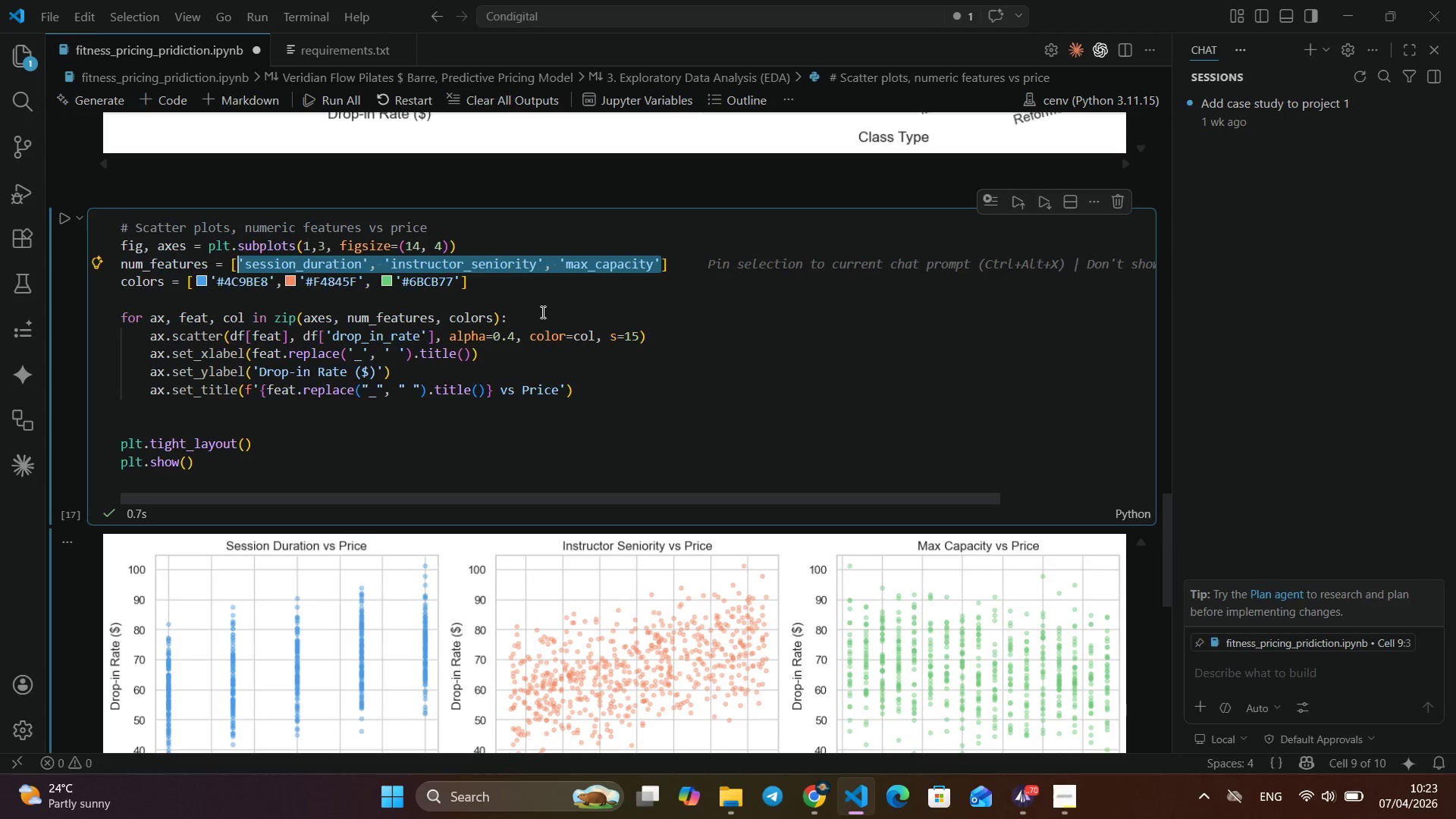 
scroll: coordinate [394, 305], scroll_direction: down, amount: 13.0
 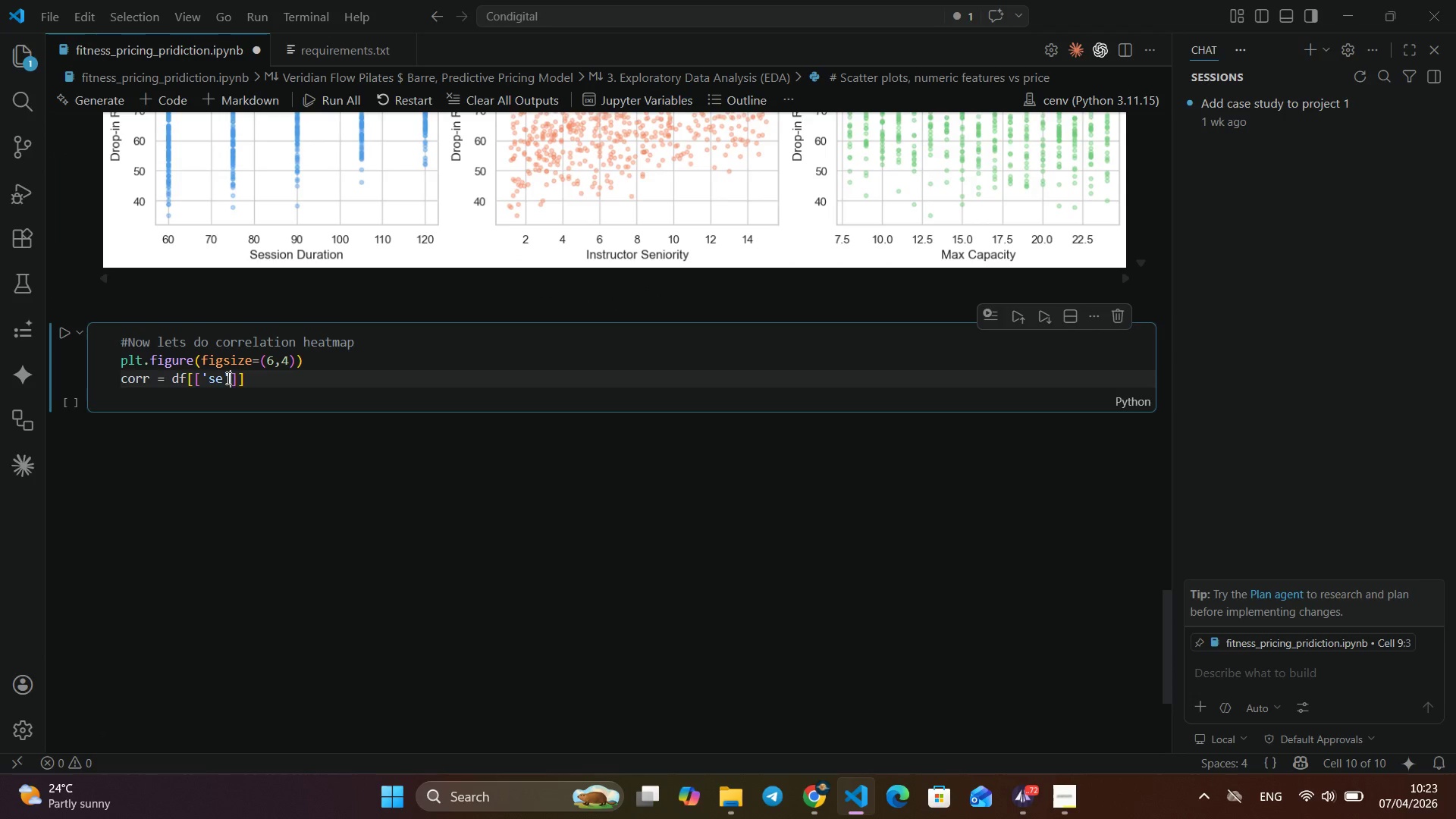 
left_click([227, 378])
 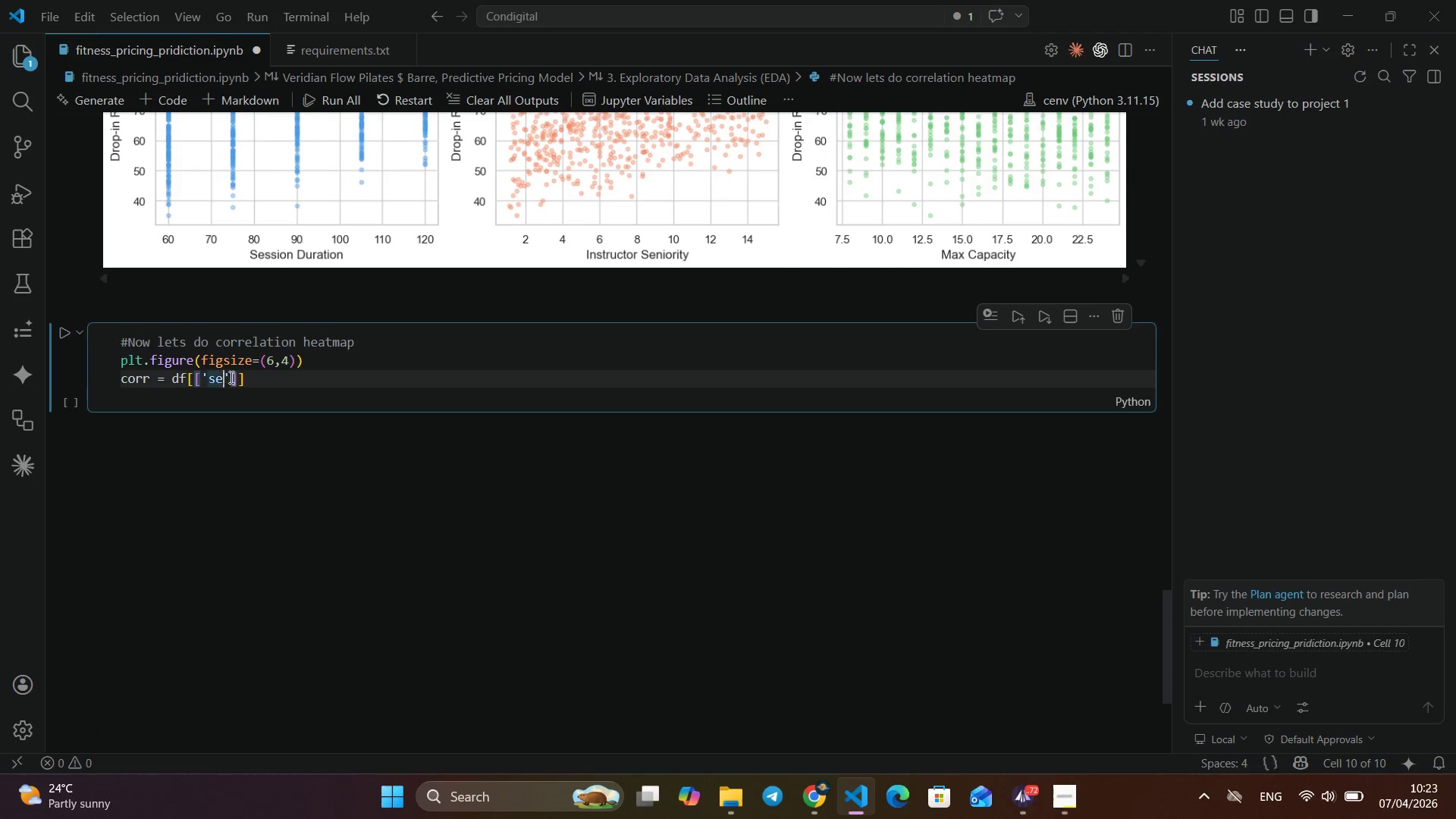 
left_click([224, 380])
 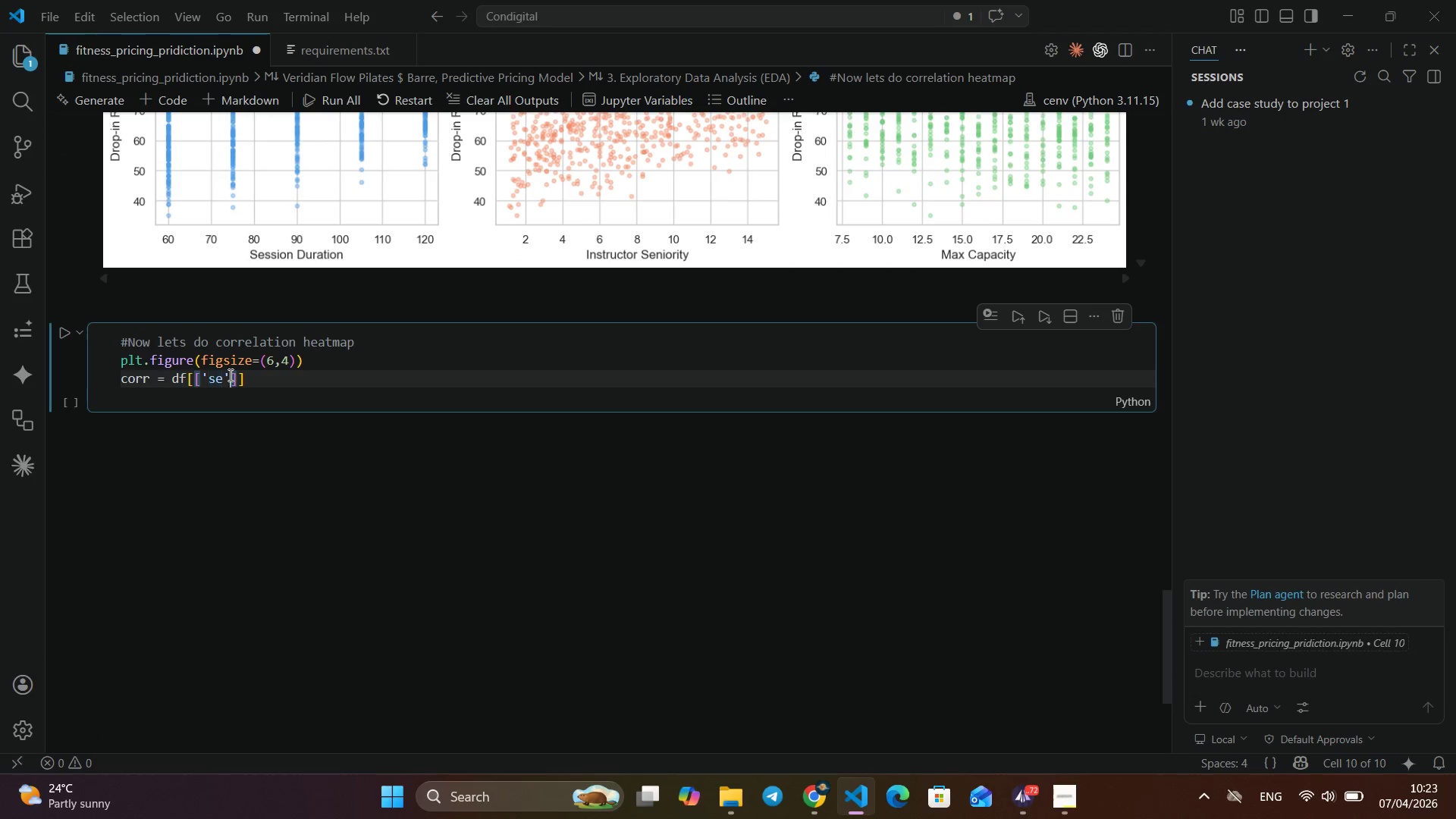 
left_click([229, 375])
 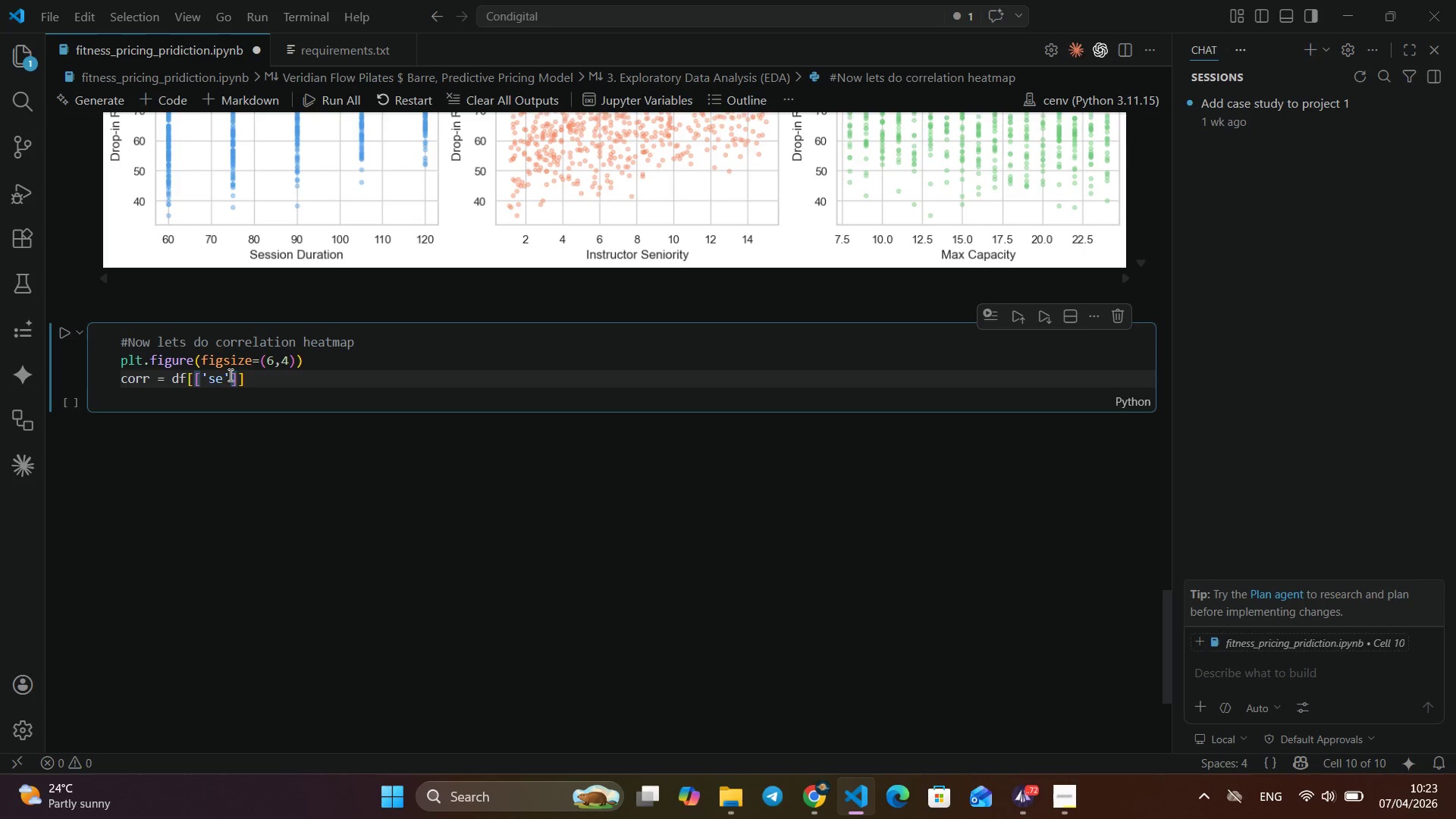 
wait(9.2)
 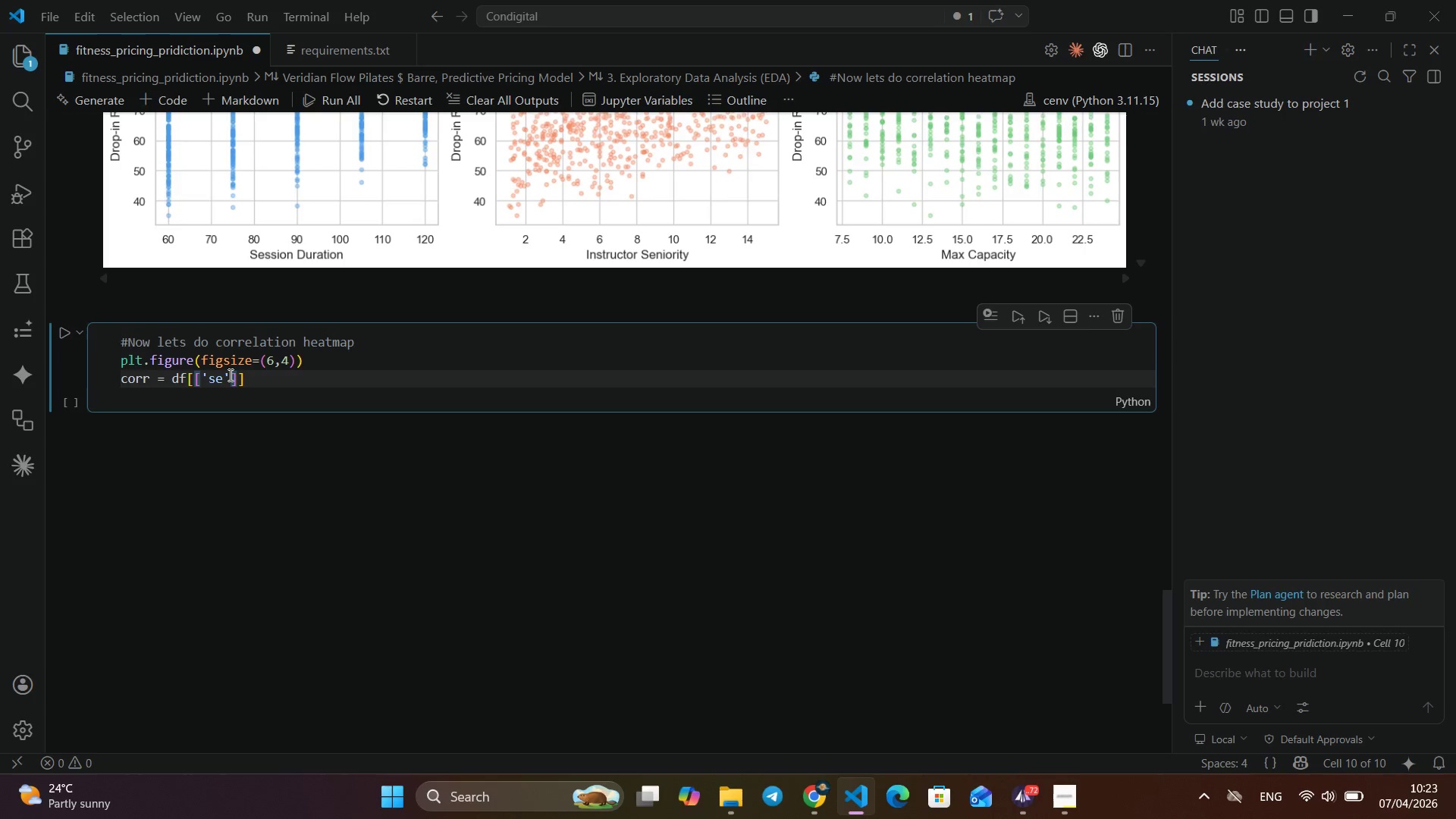 
key(Backspace)
 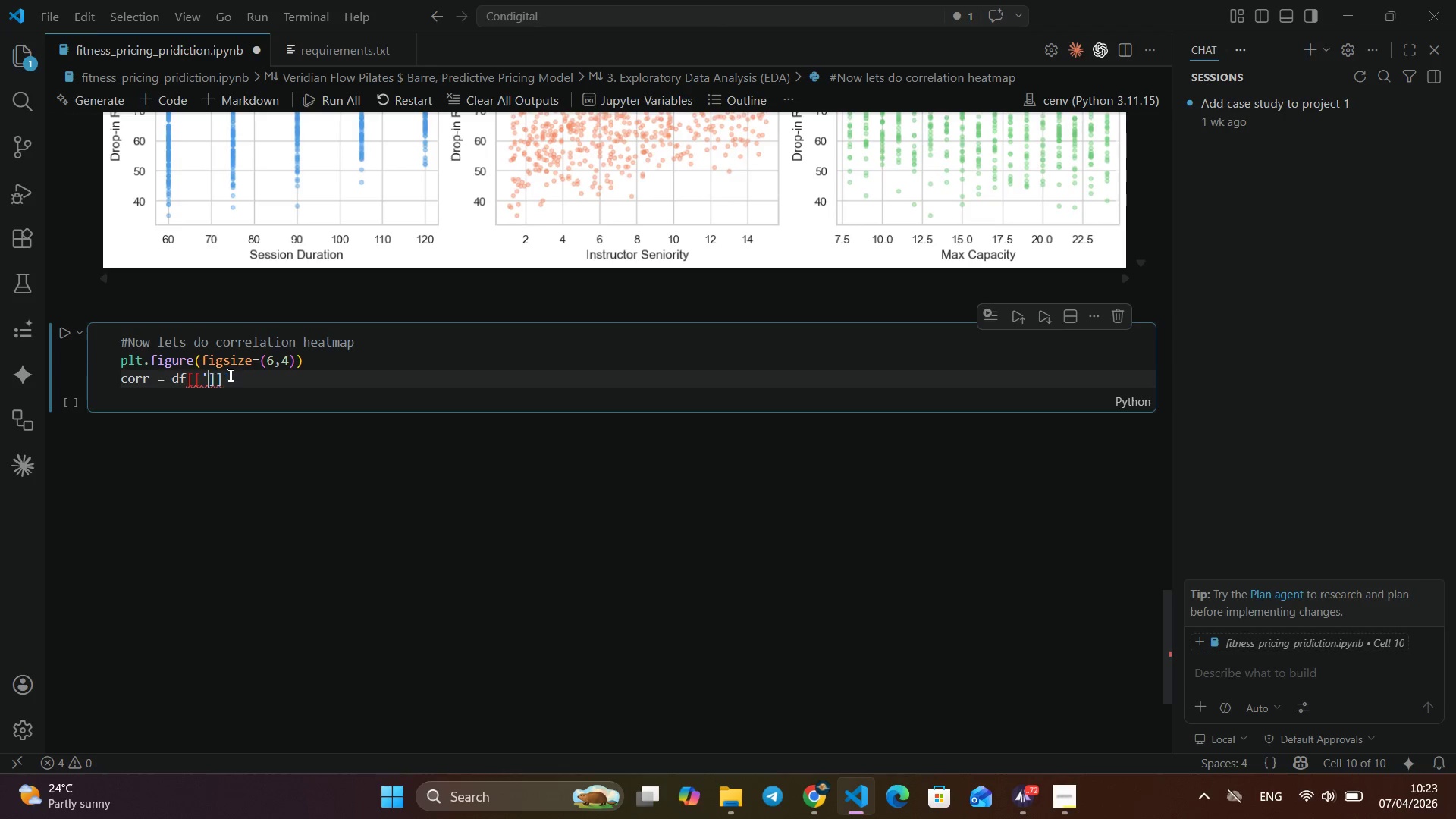 
key(Backspace)
 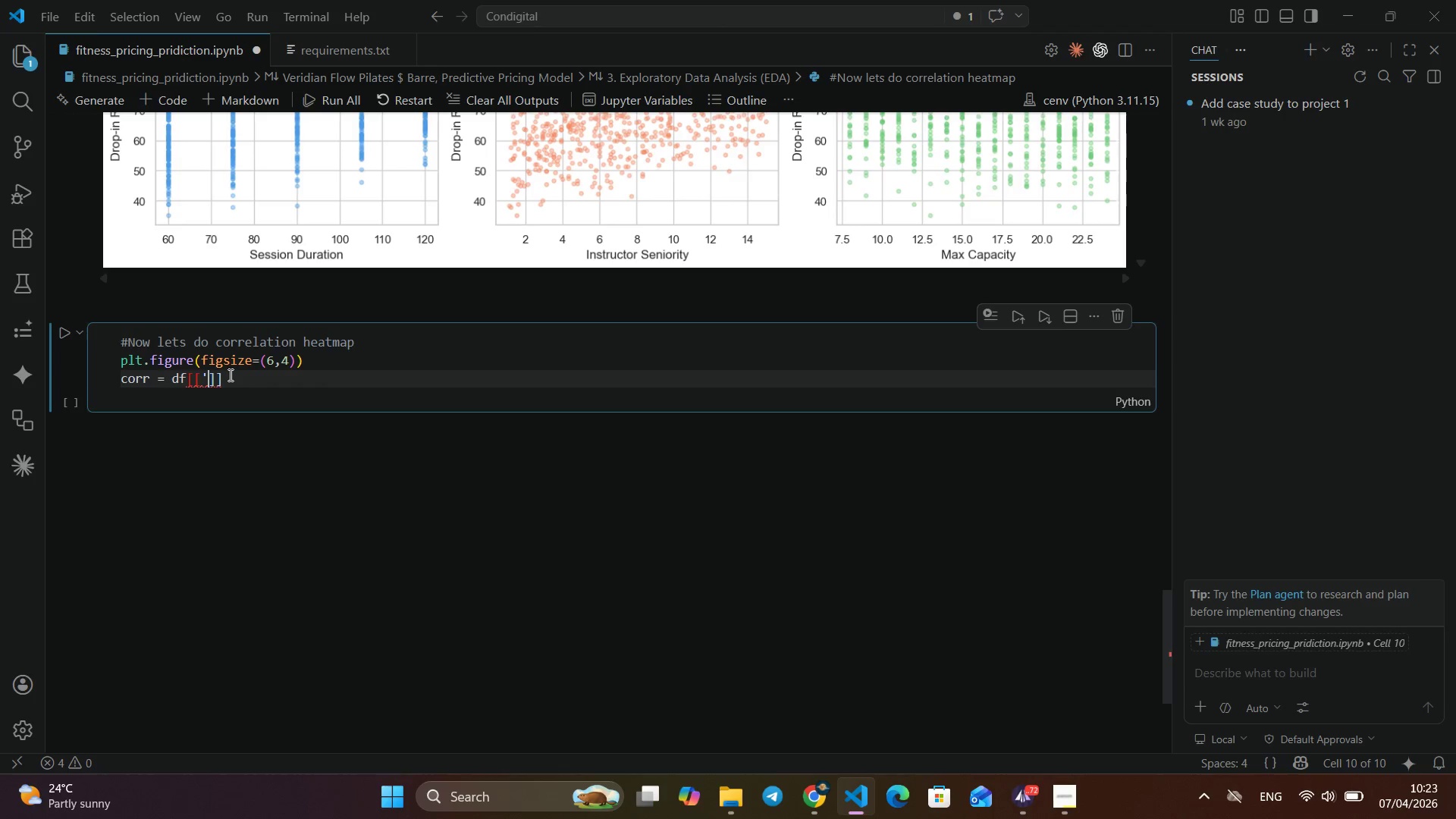 
key(Backspace)
 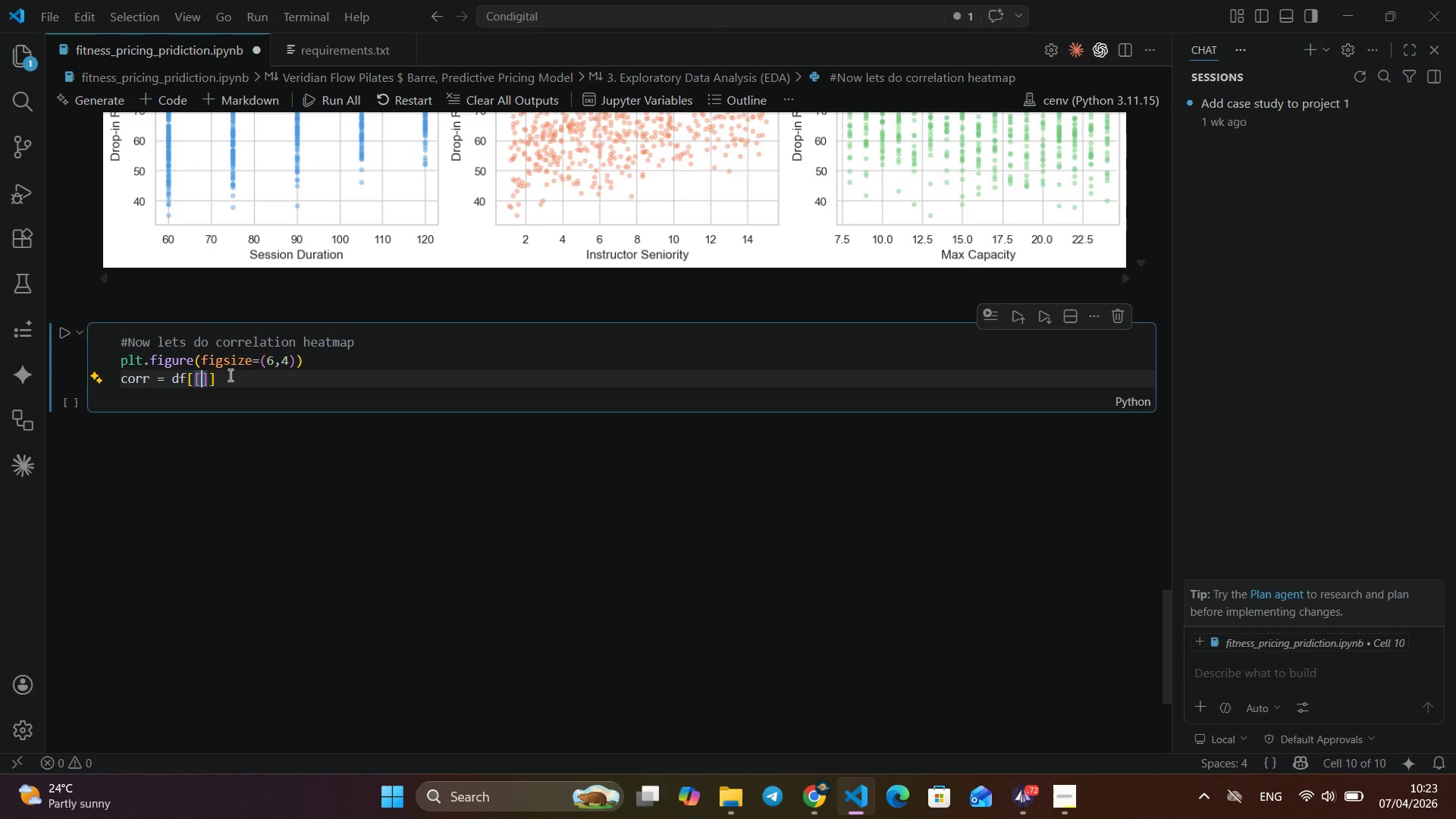 
key(Backspace)
 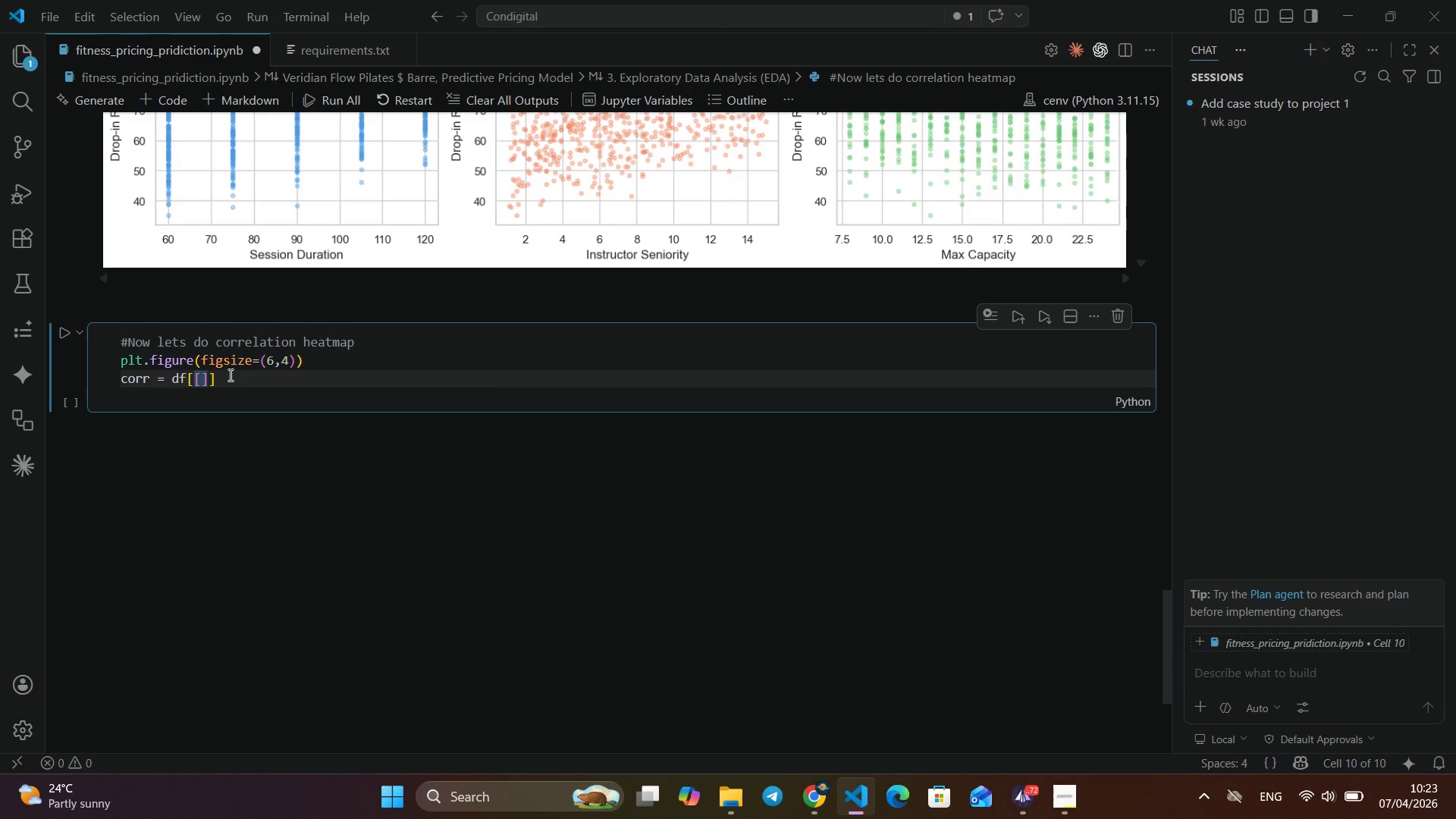 
key(Control+V)
 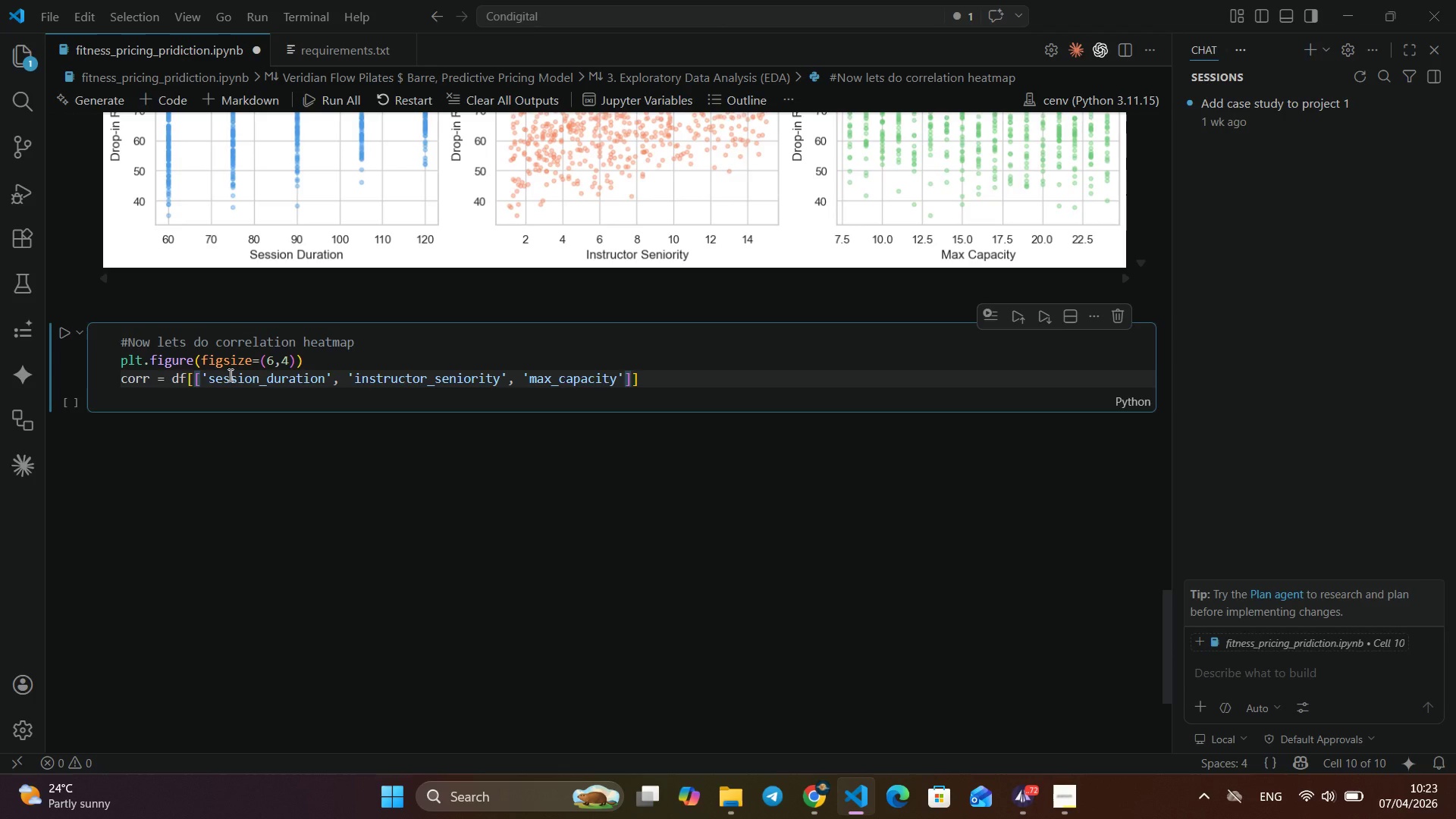 
type(, 'drop_in_rate)
 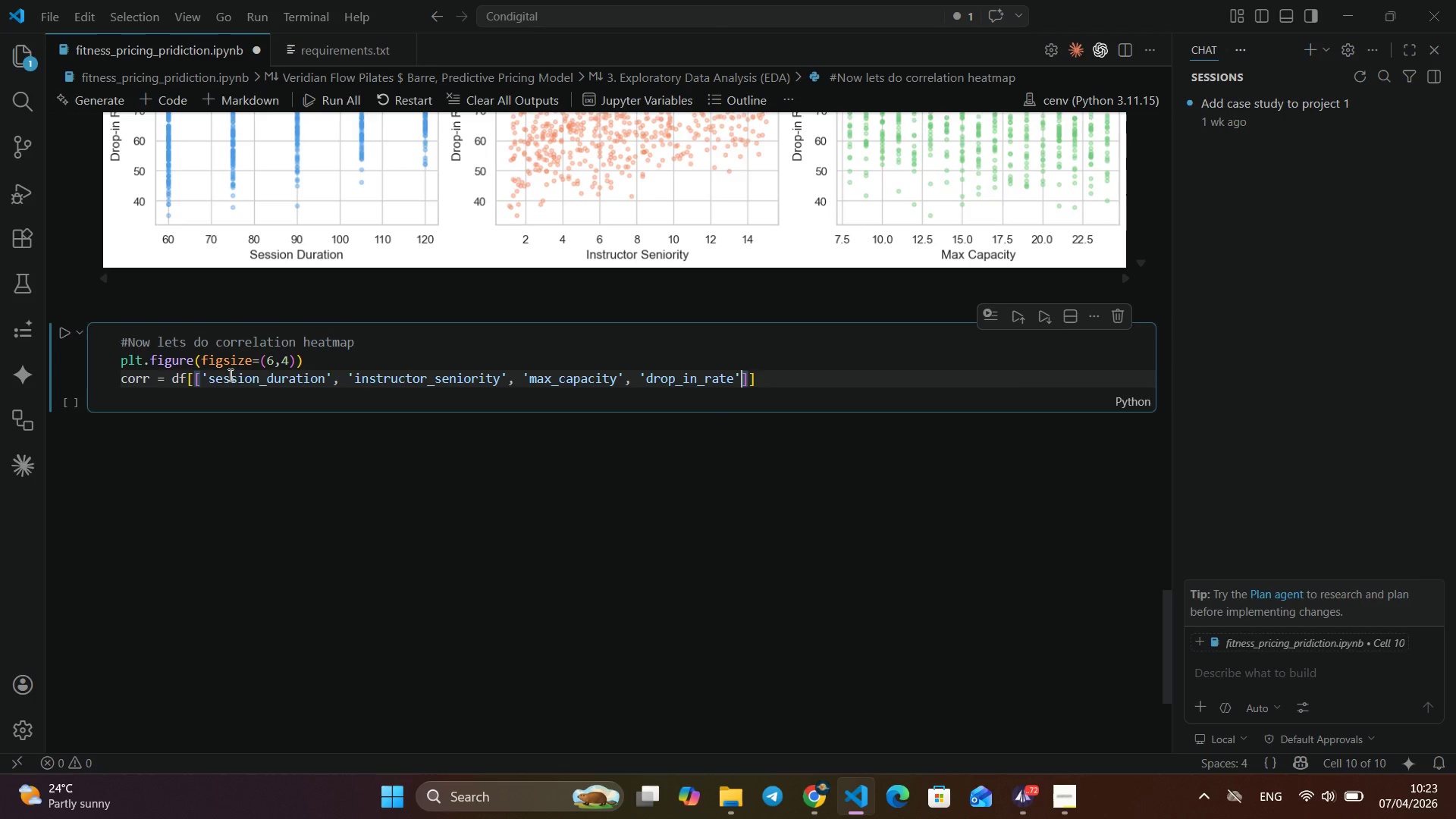 
key(ArrowRight)
 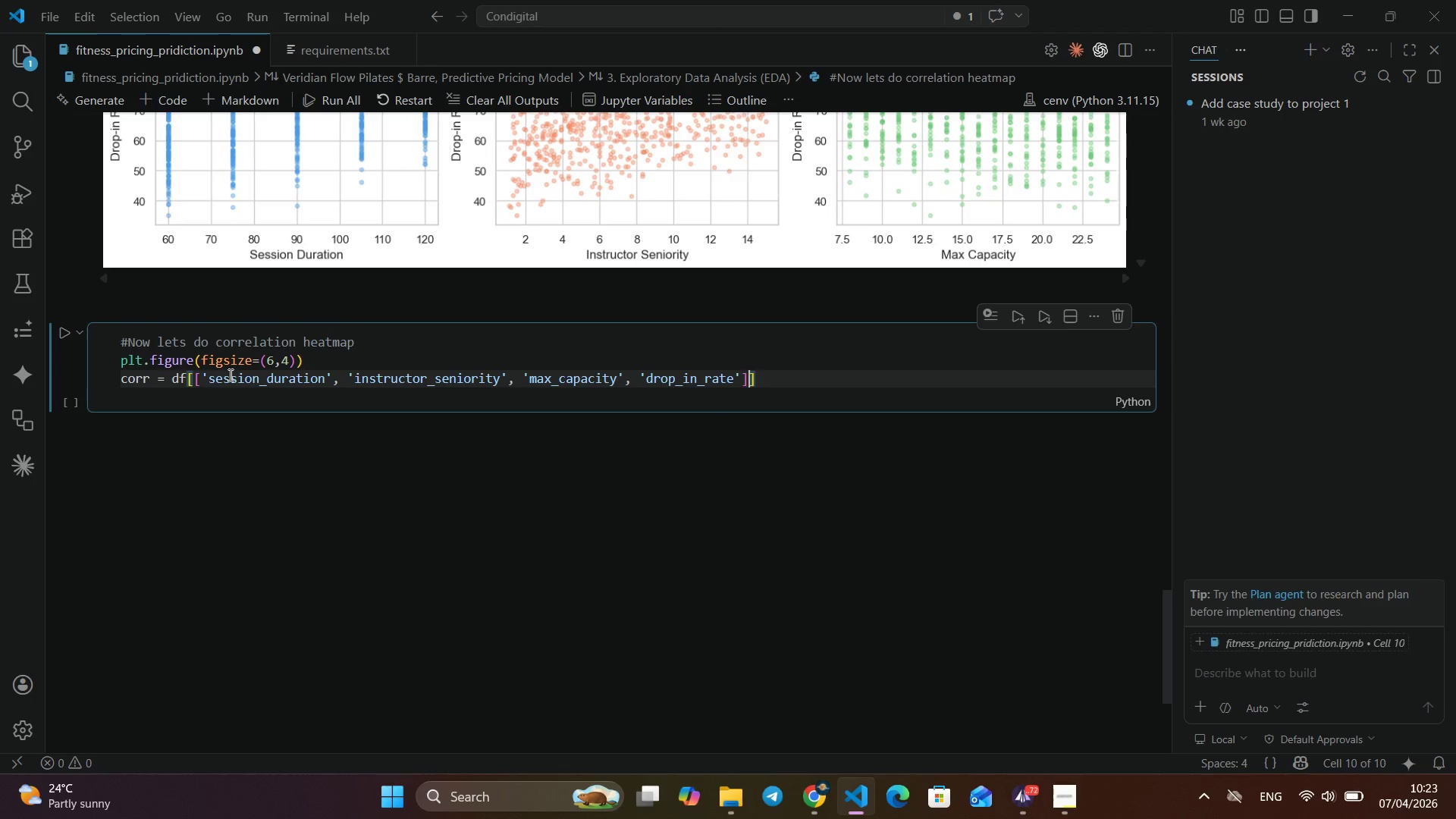 
key(ArrowRight)
 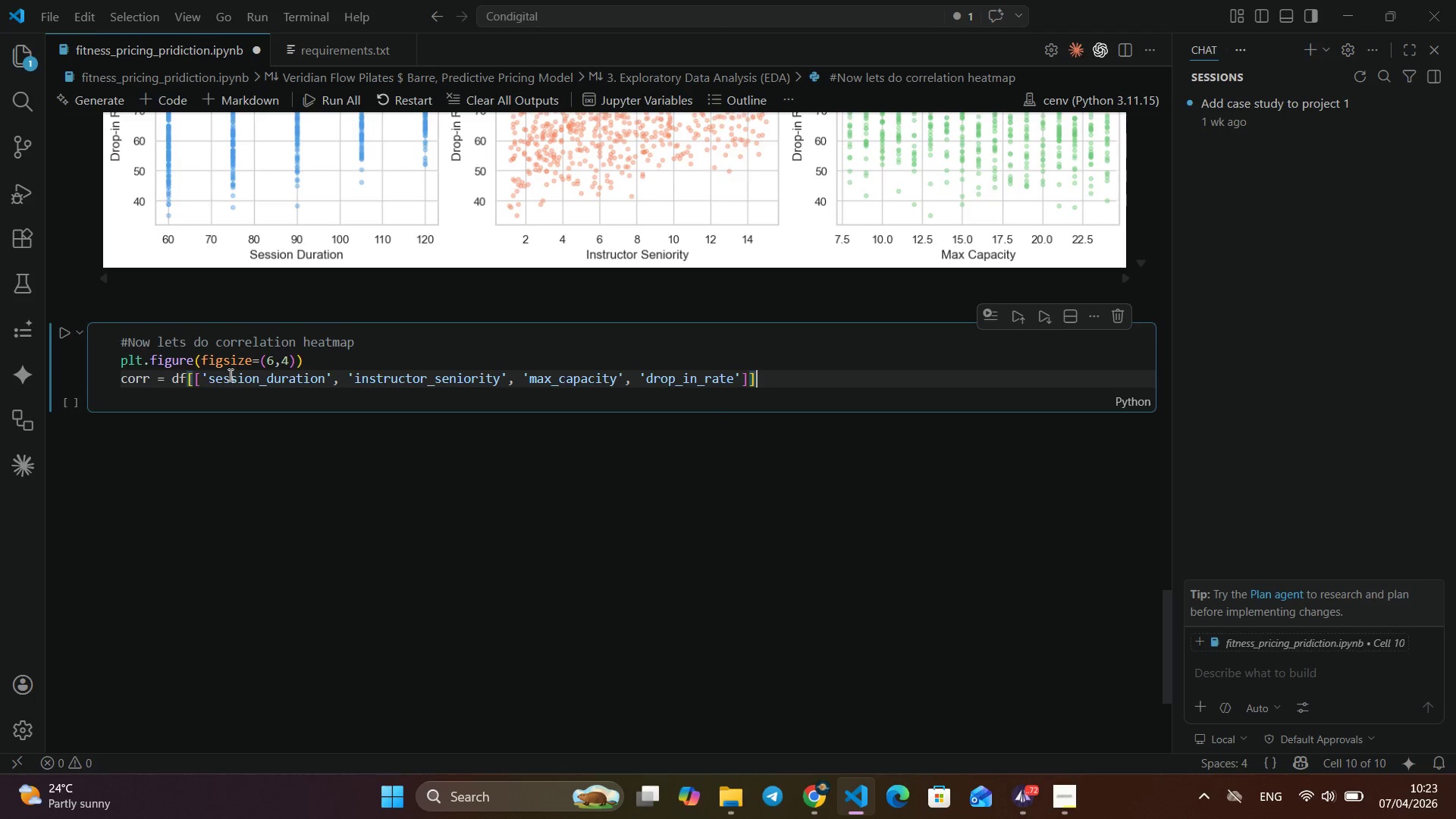 
key(ArrowRight)
 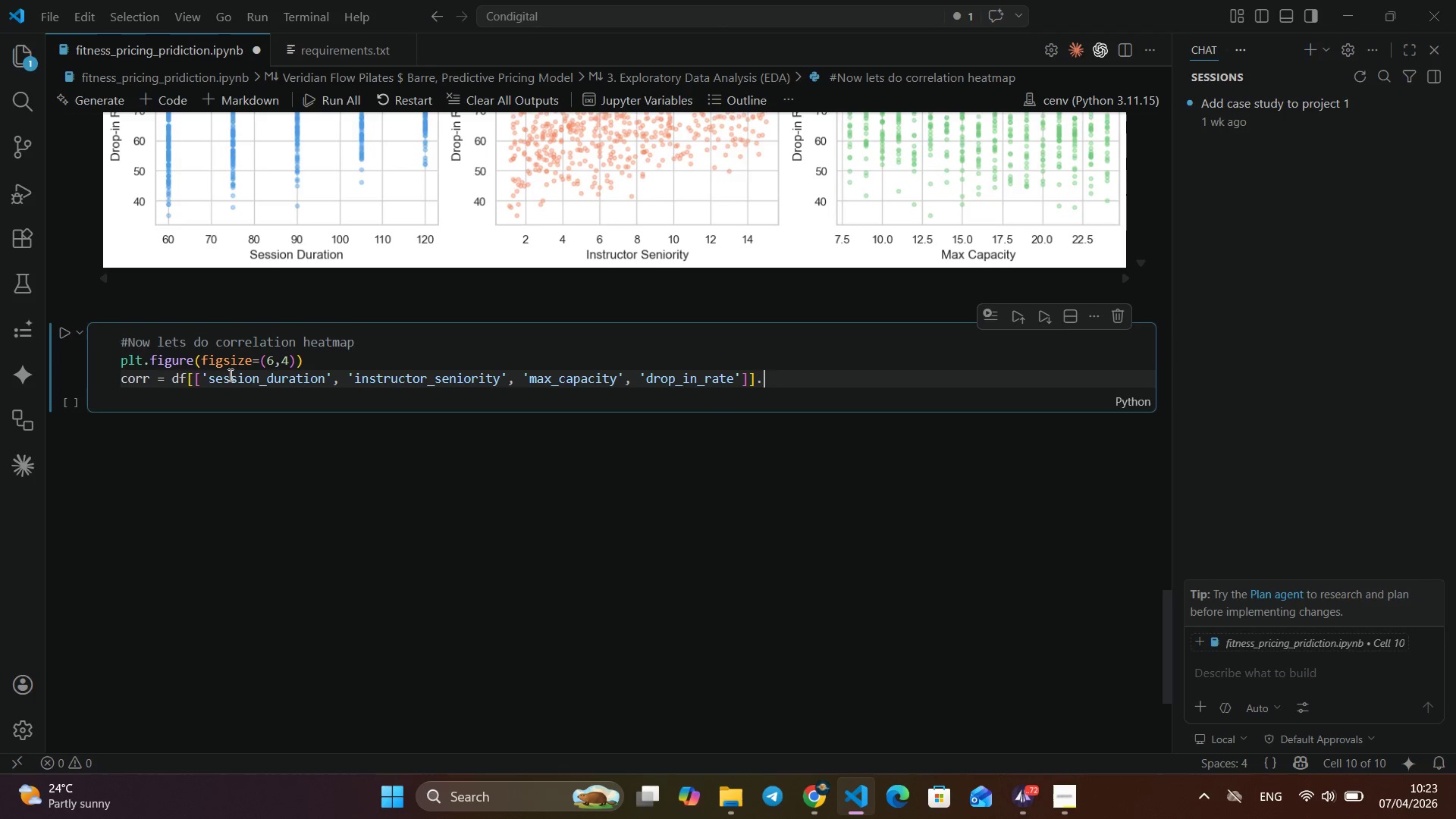 
type(.corr()
 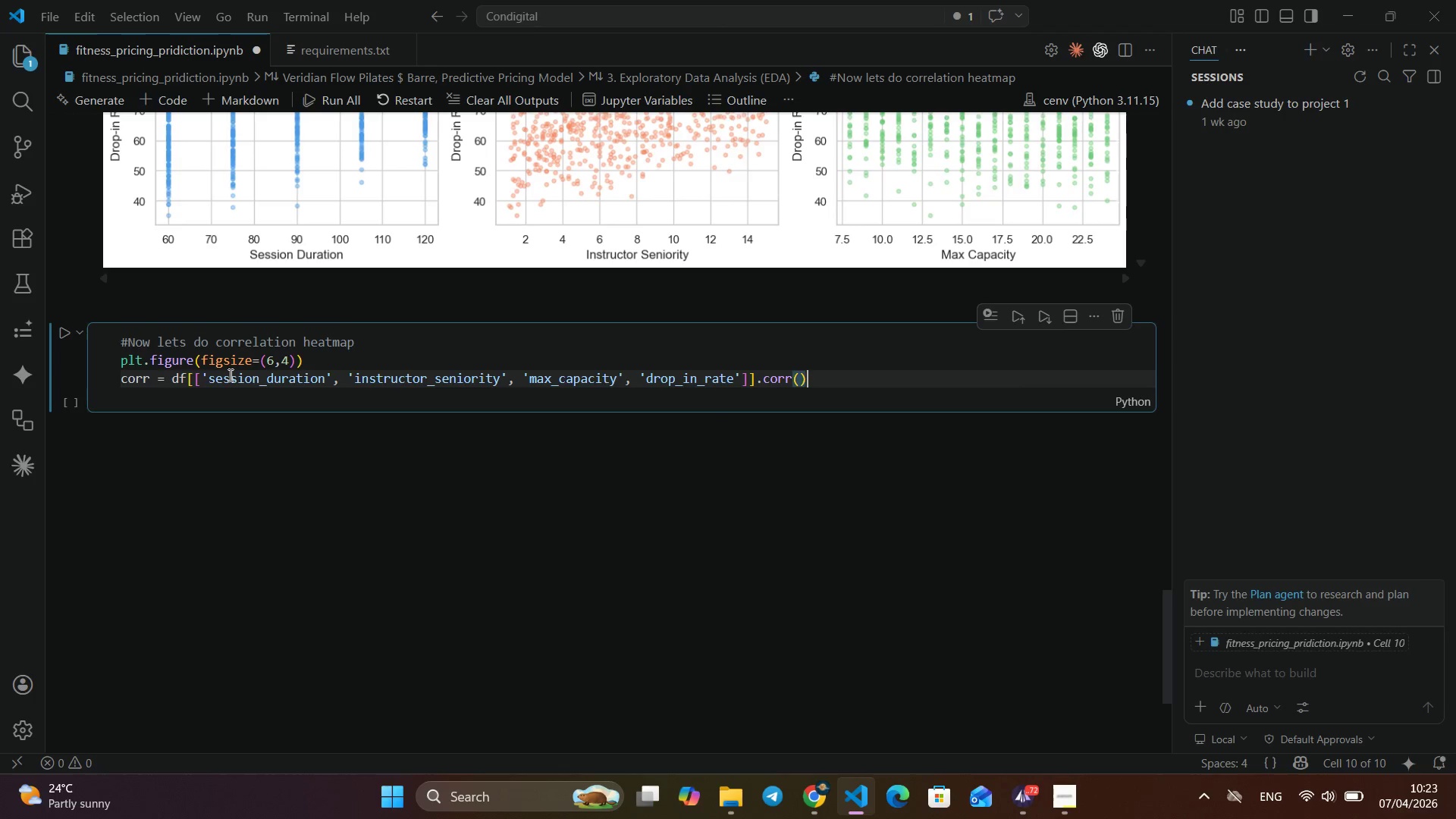 
 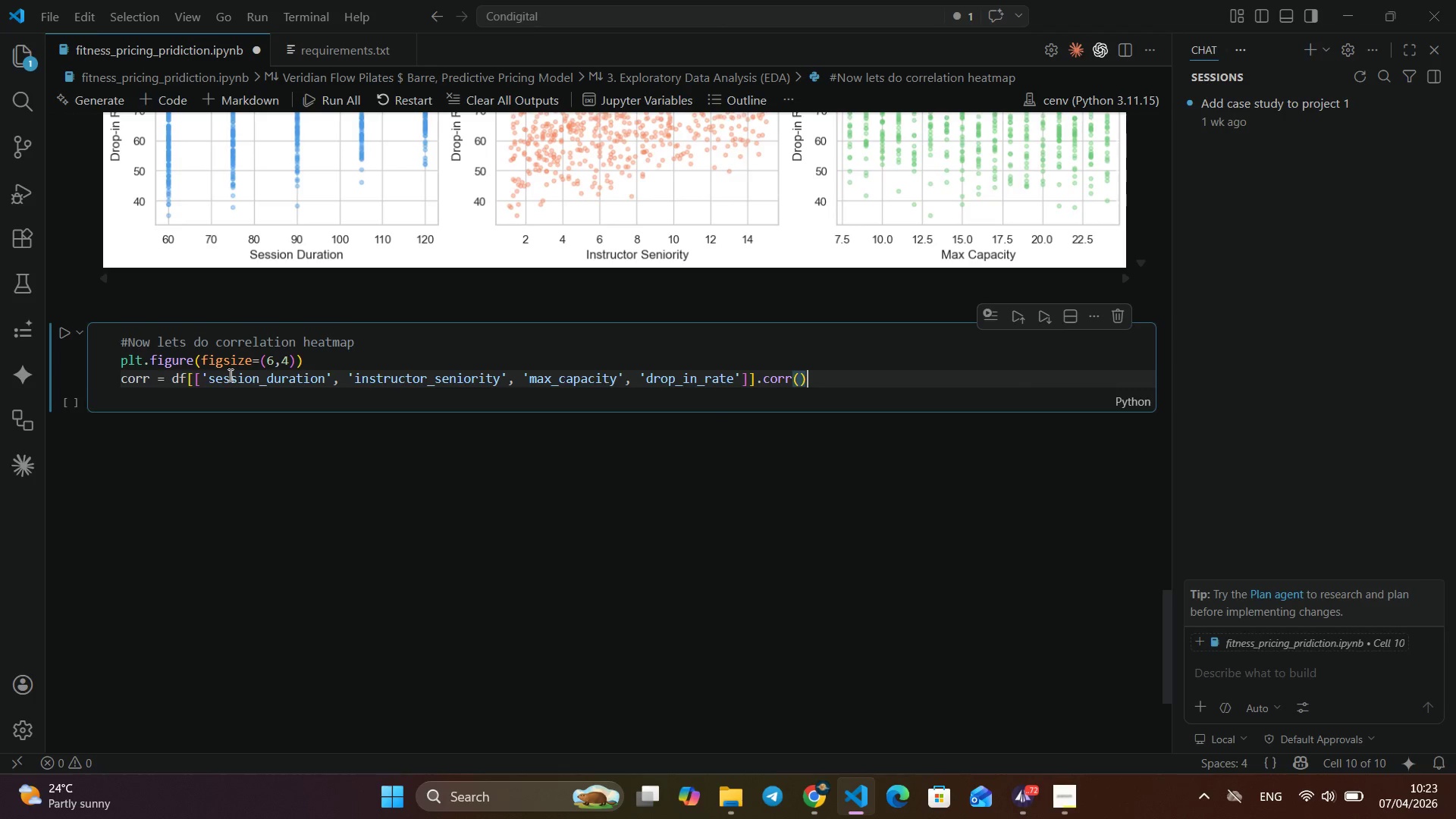 
key(ArrowRight)
 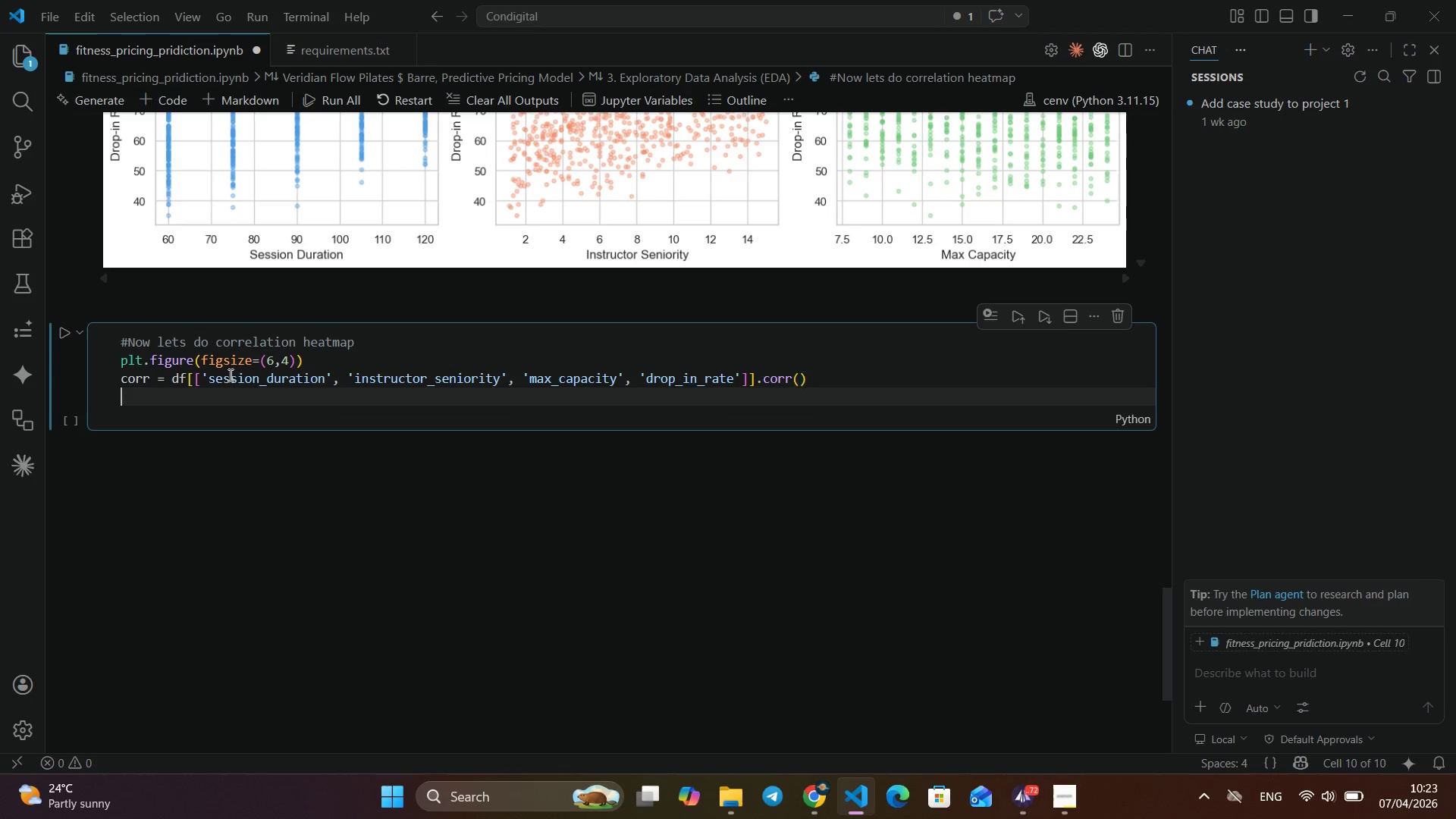 
key(Enter)
 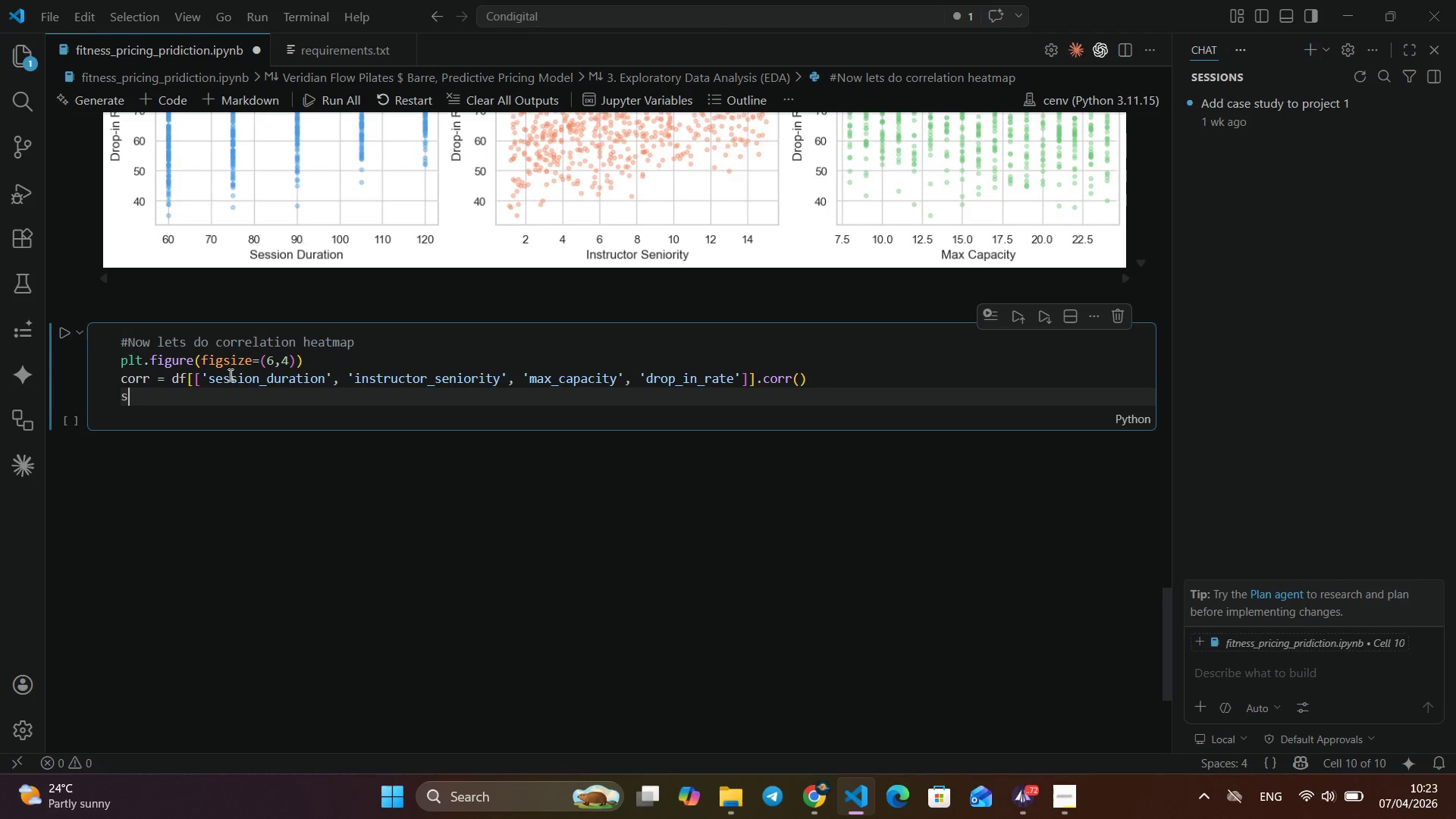 
type(sns.heat)
 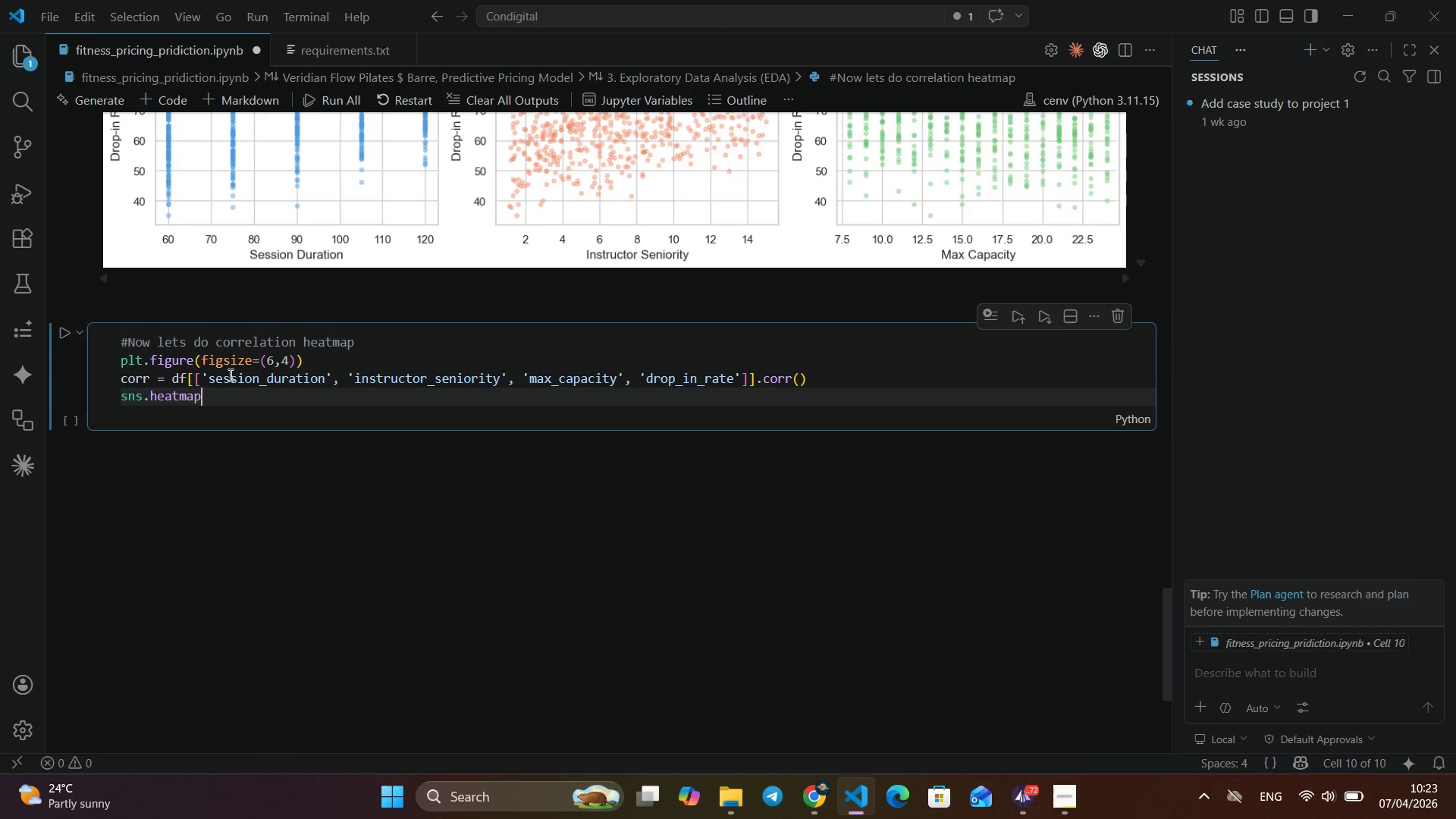 
key(Enter)
 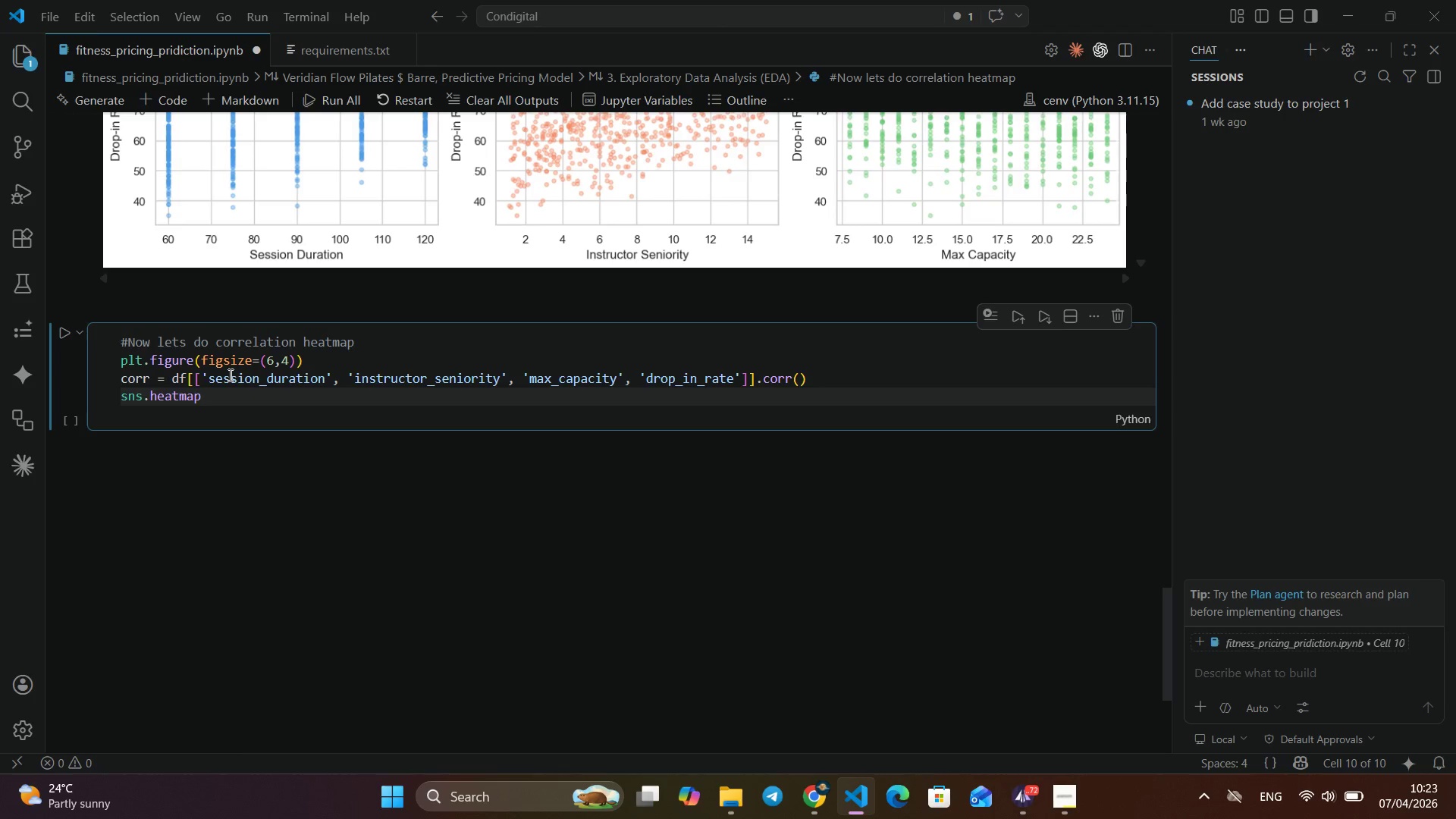 
type((corr, annot)
 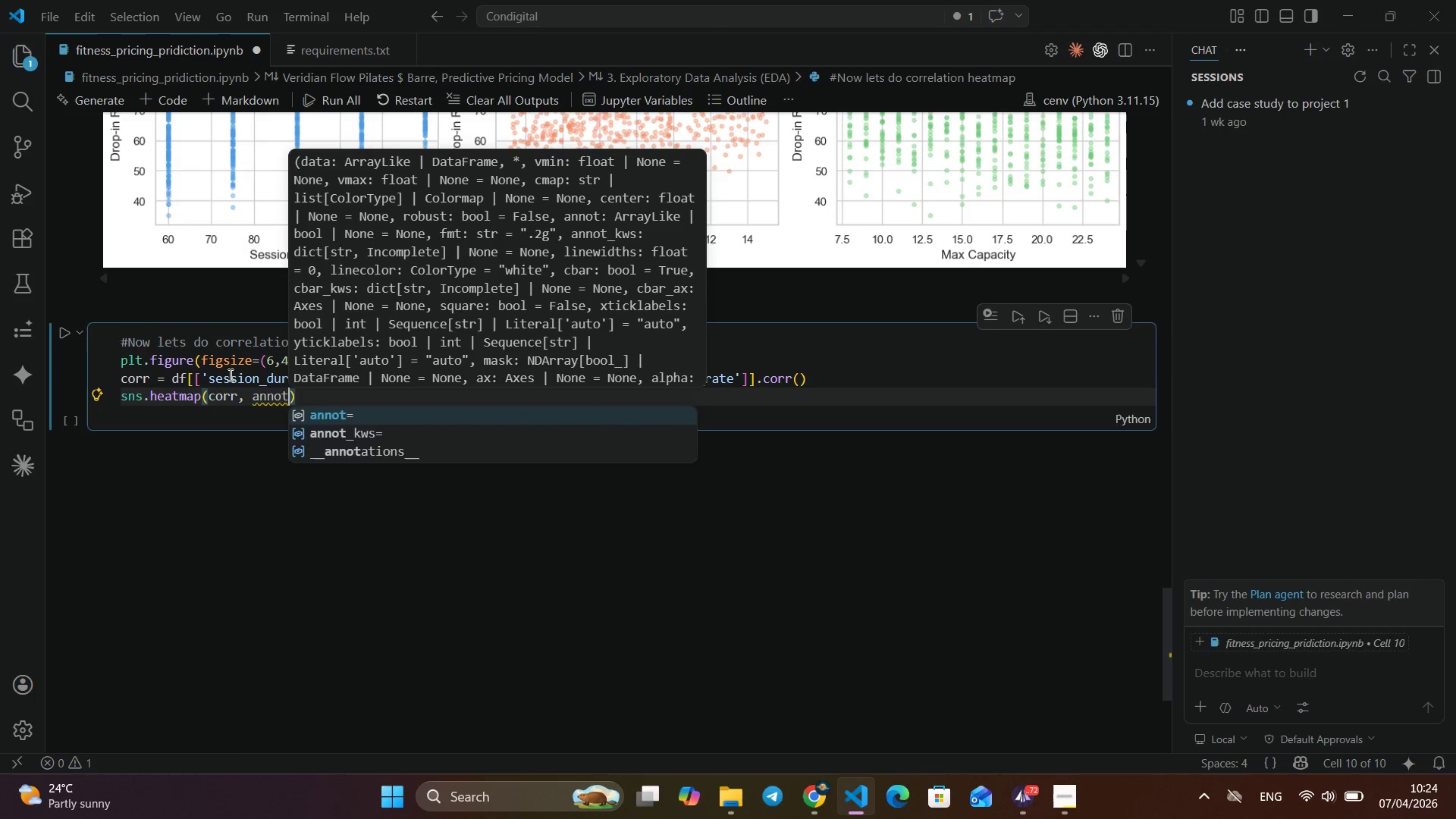 
key(Enter)
 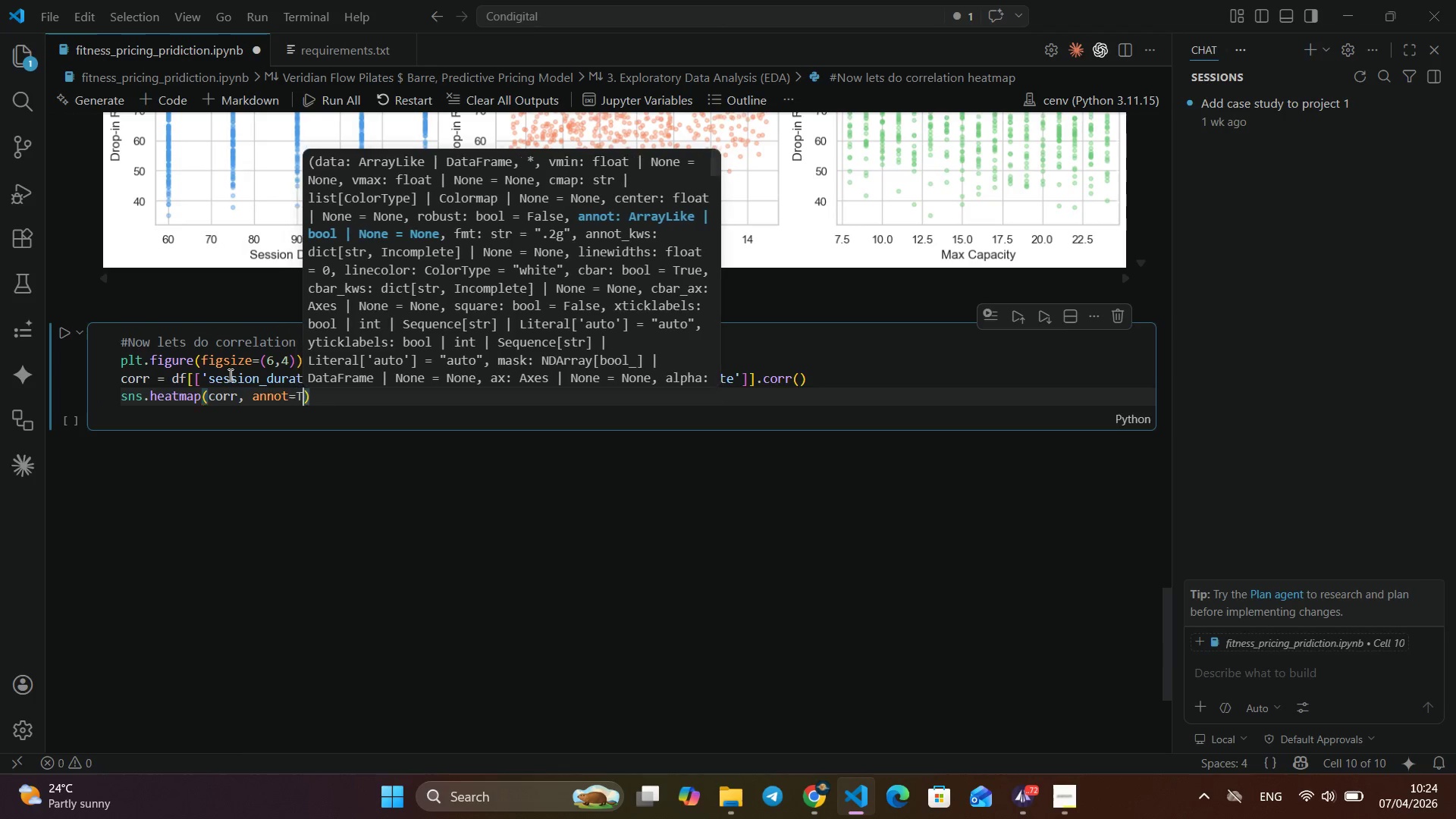 
type(True, fmt=)
 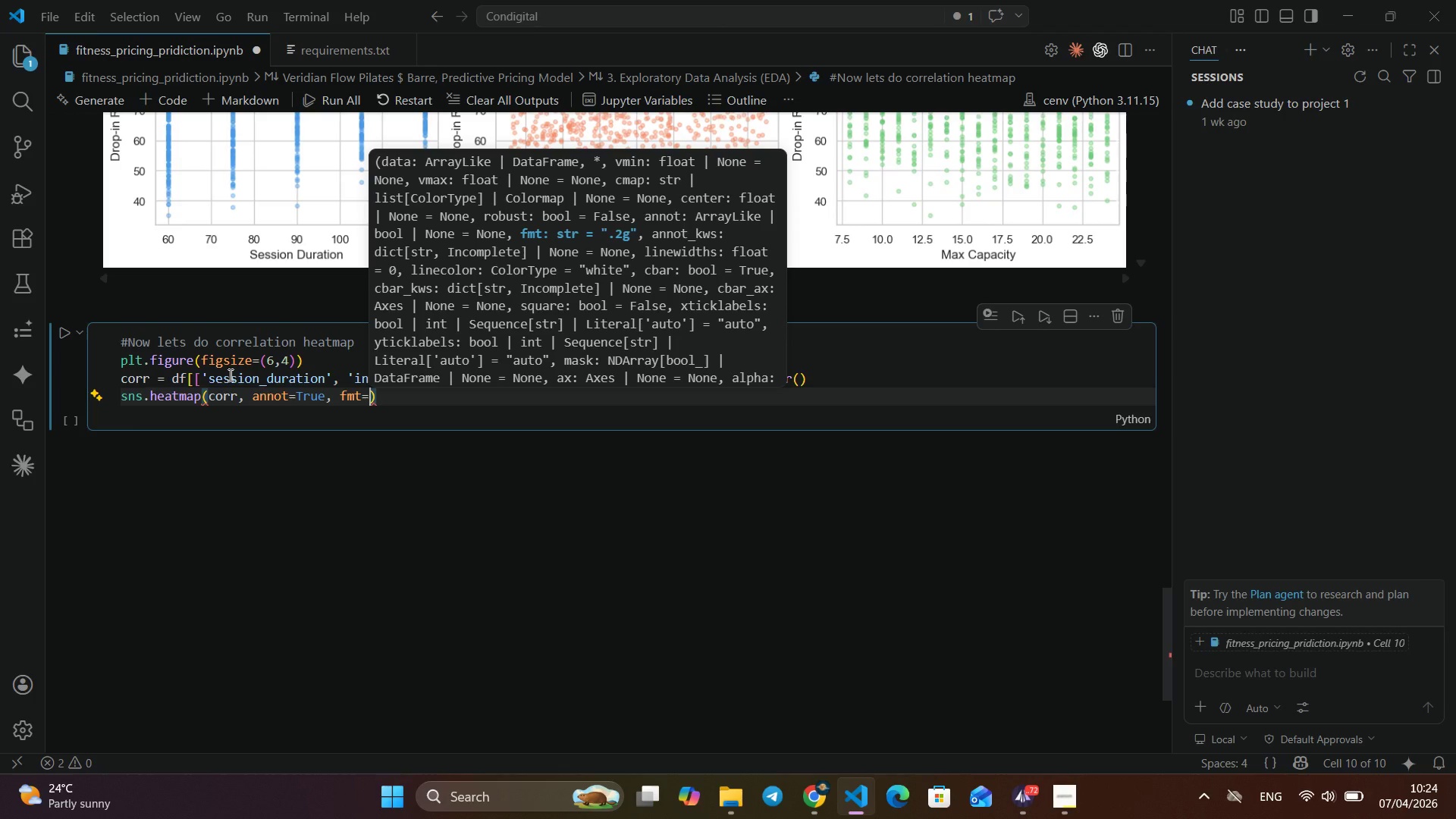 
type('.2f)
 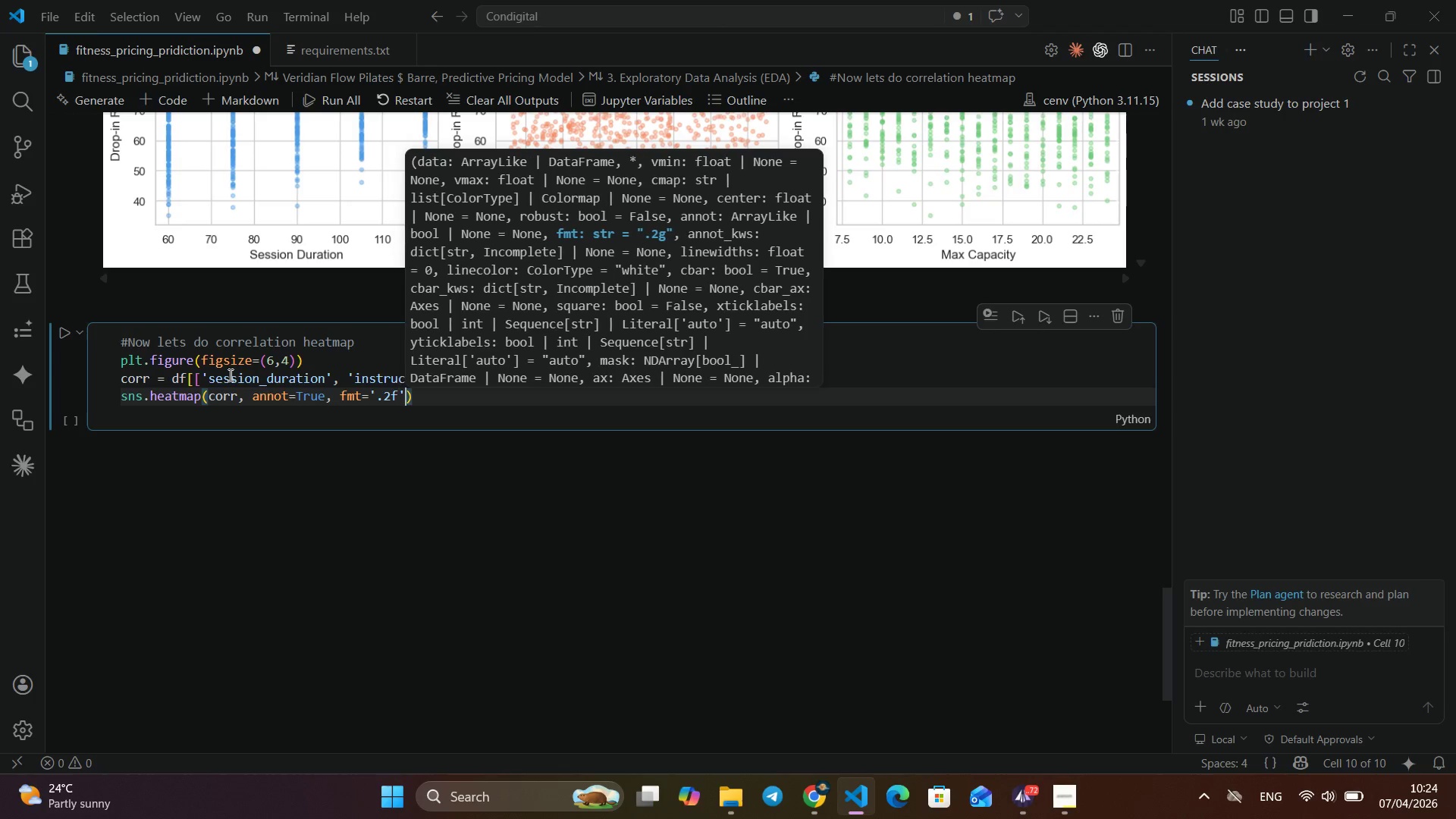 
key(ArrowRight)
 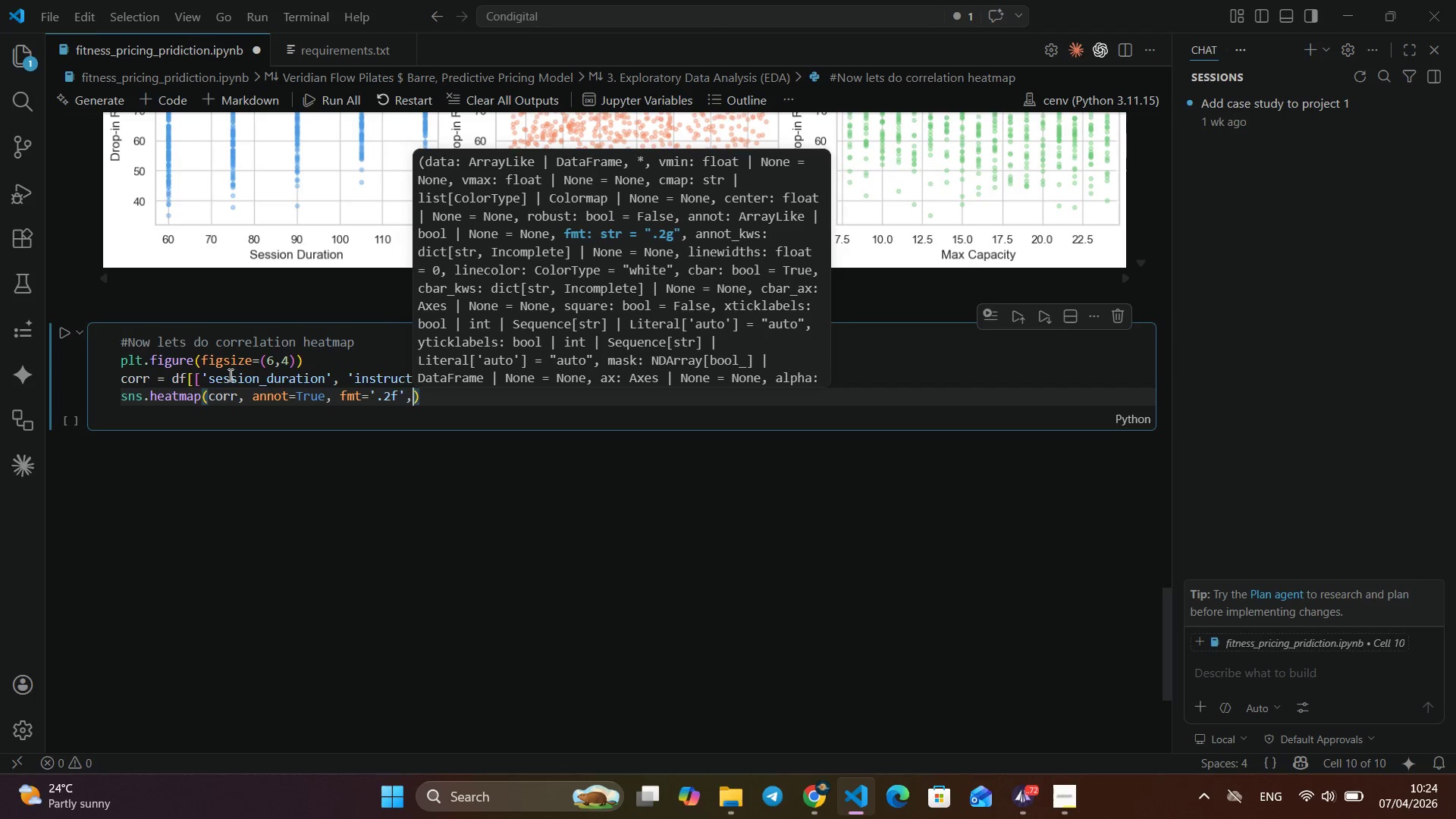 
type(, cmap)
 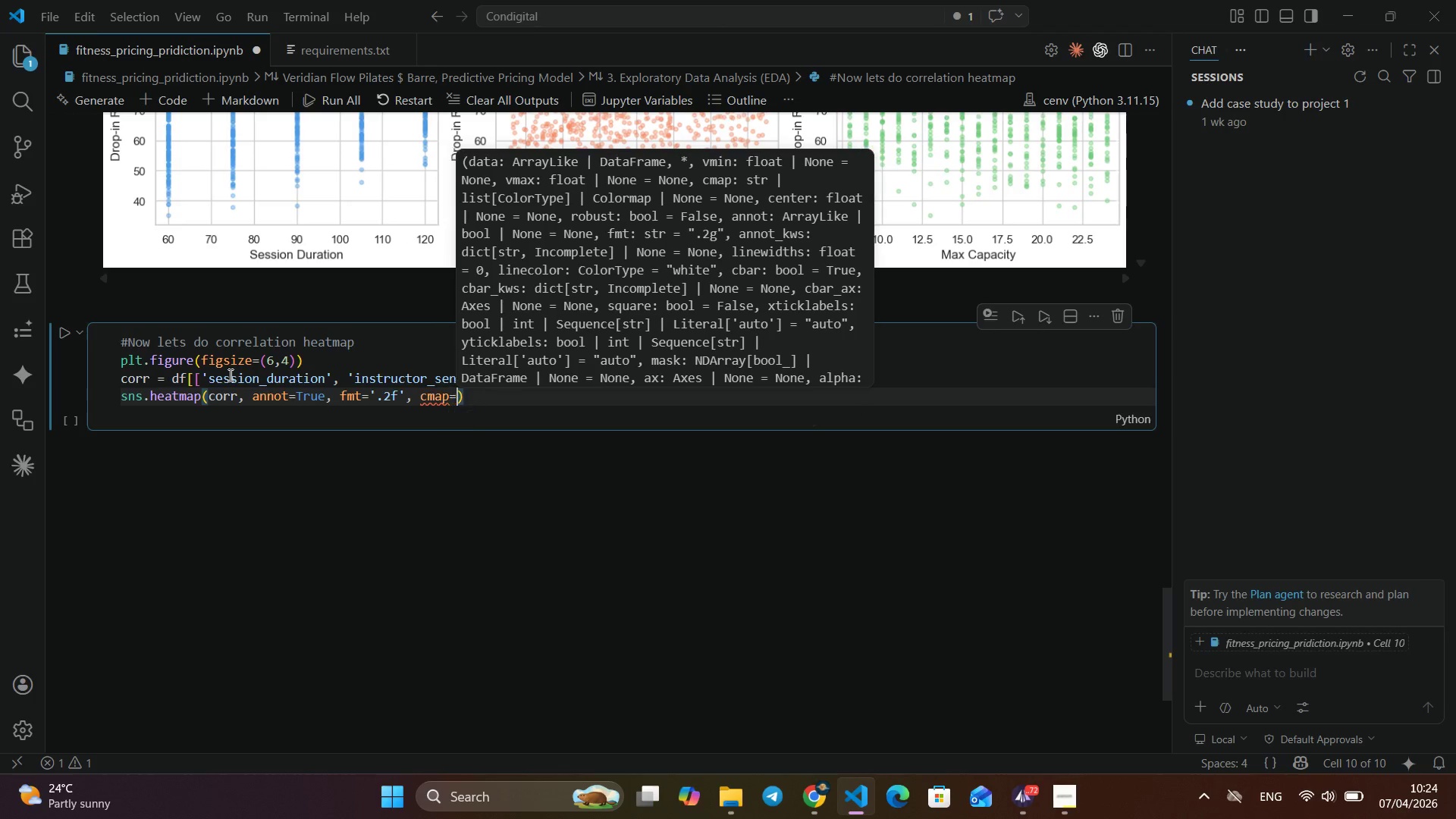 
key(Enter)
 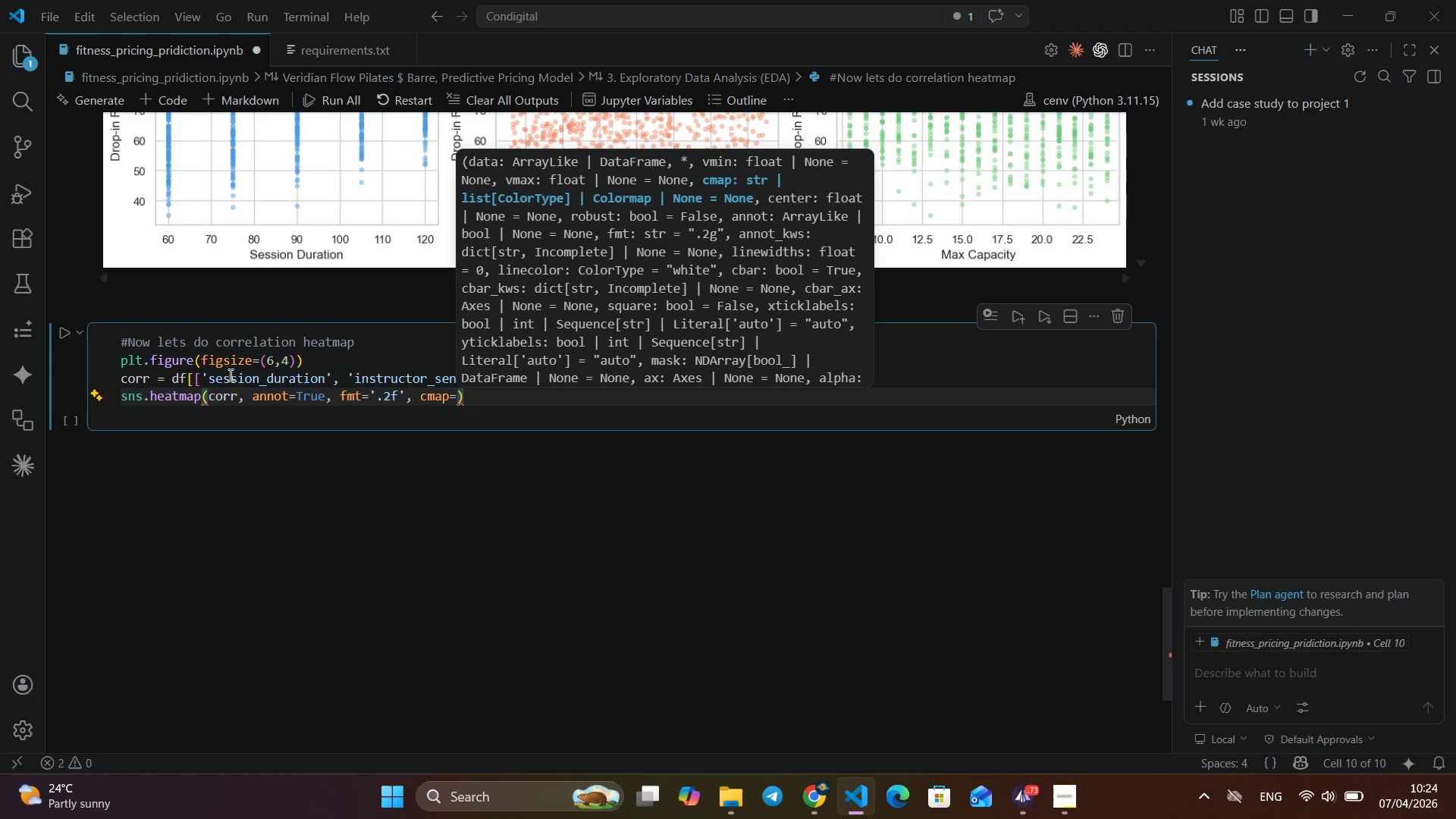 
type('Blues)
 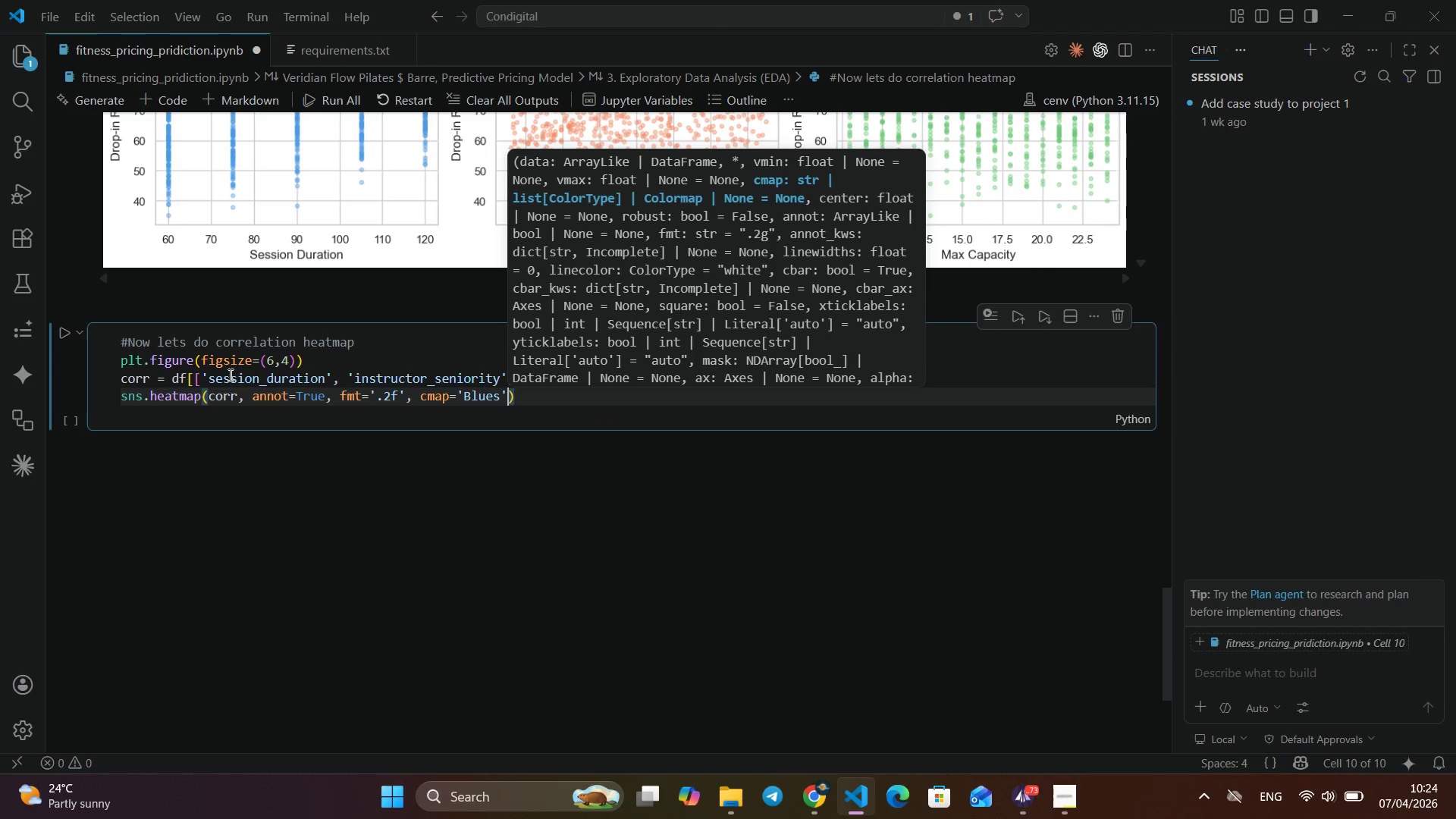 
key(ArrowRight)
 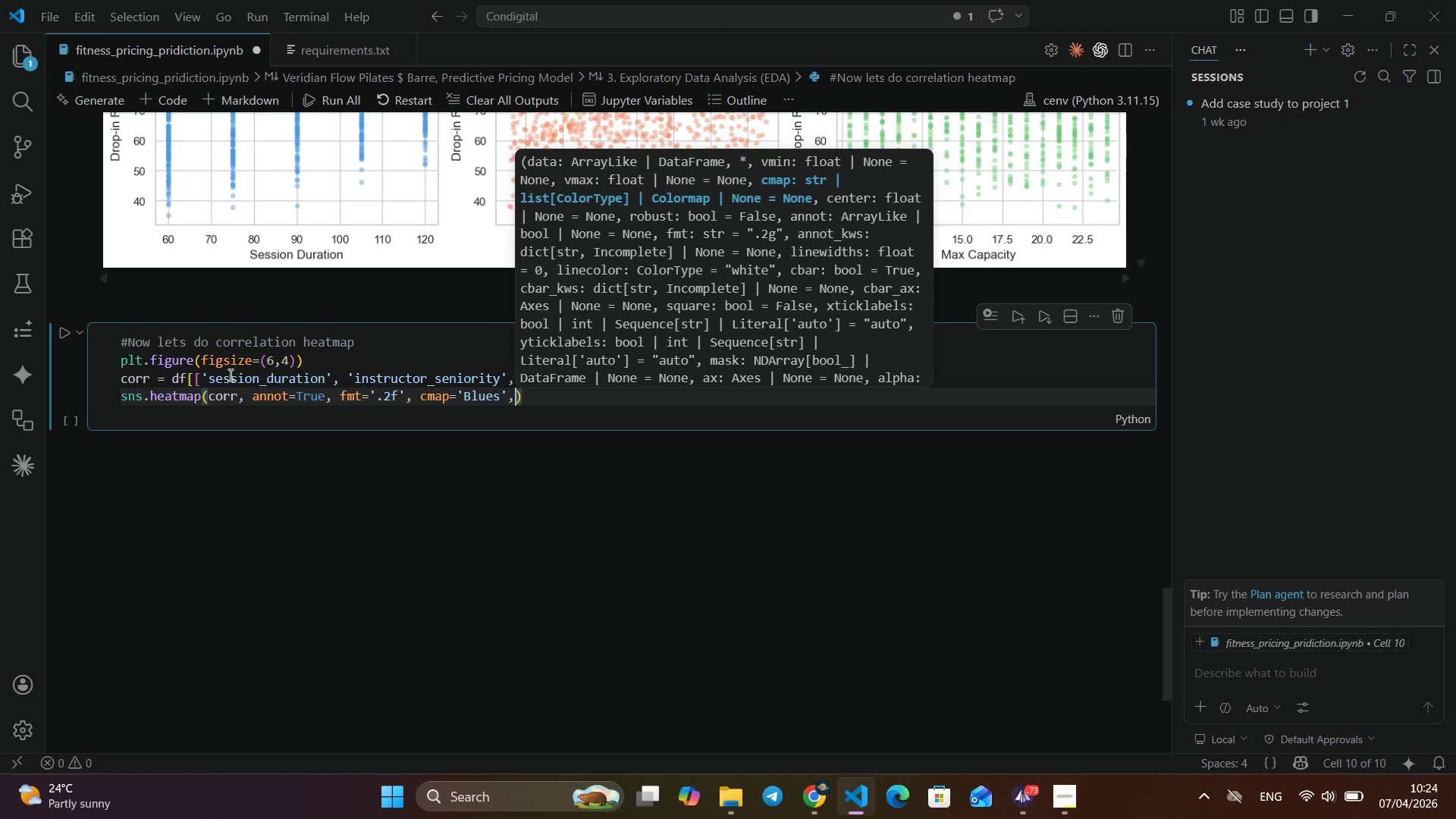 
type(, line)
 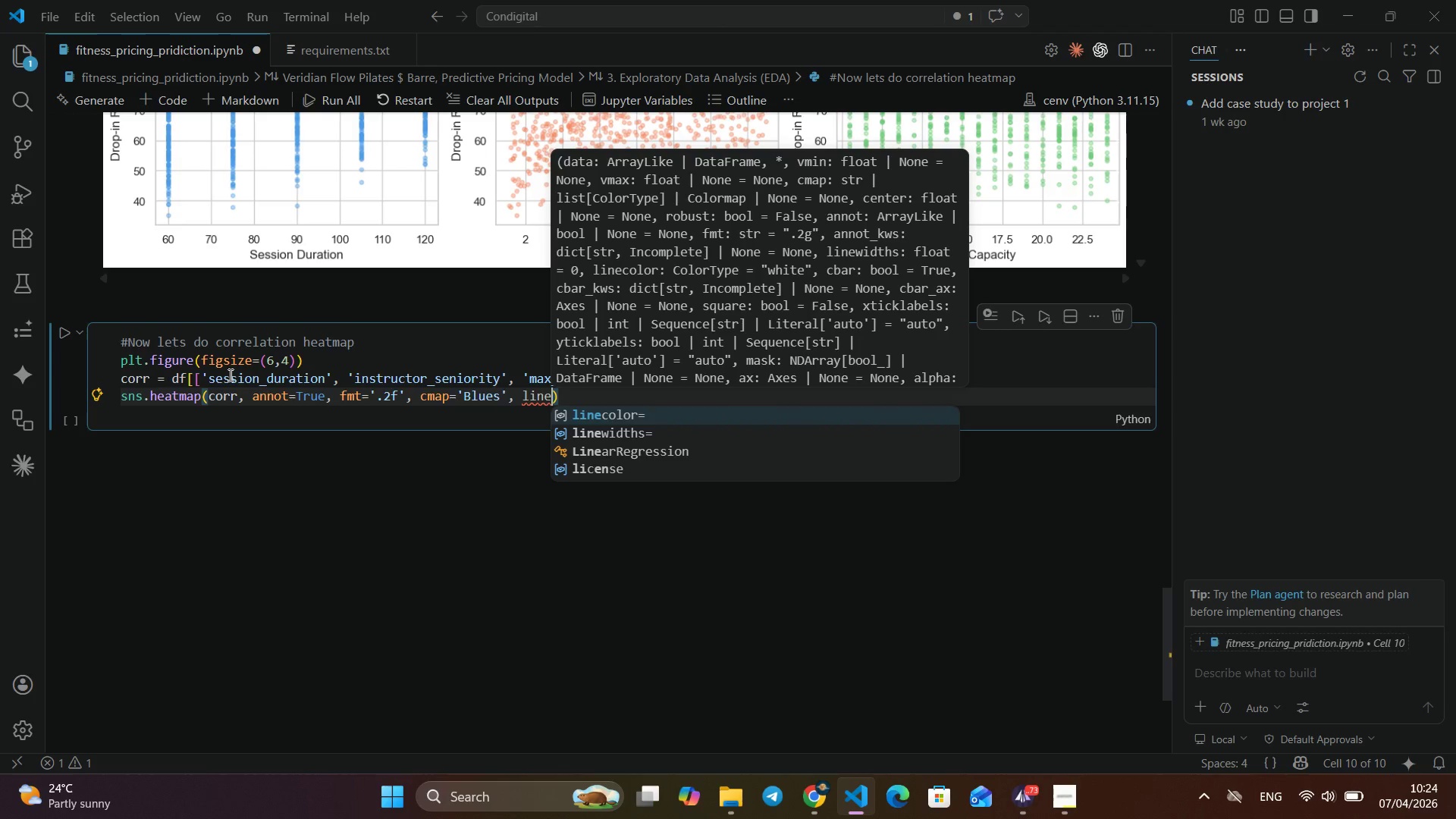 
key(ArrowDown)
 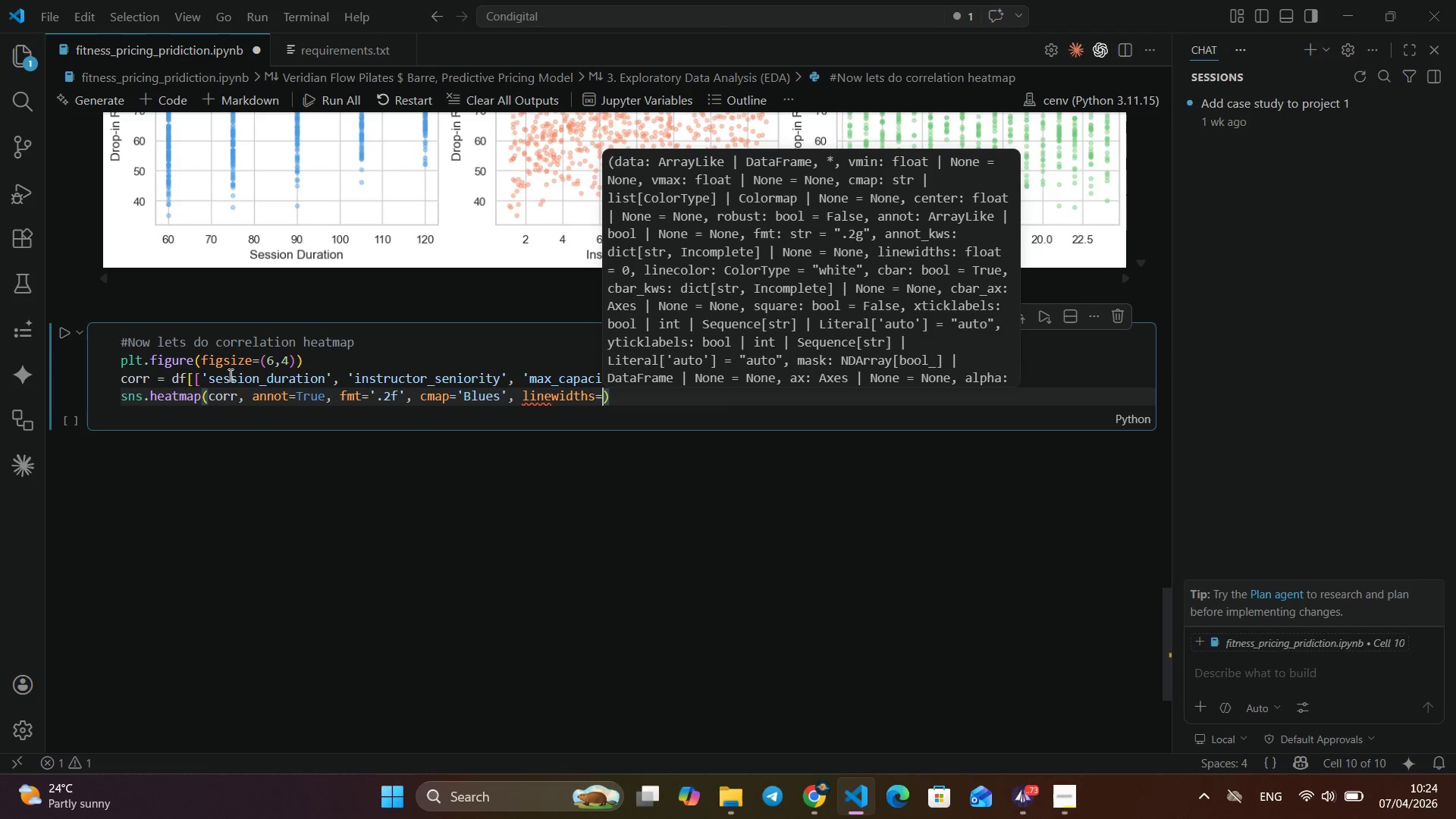 
key(Enter)
 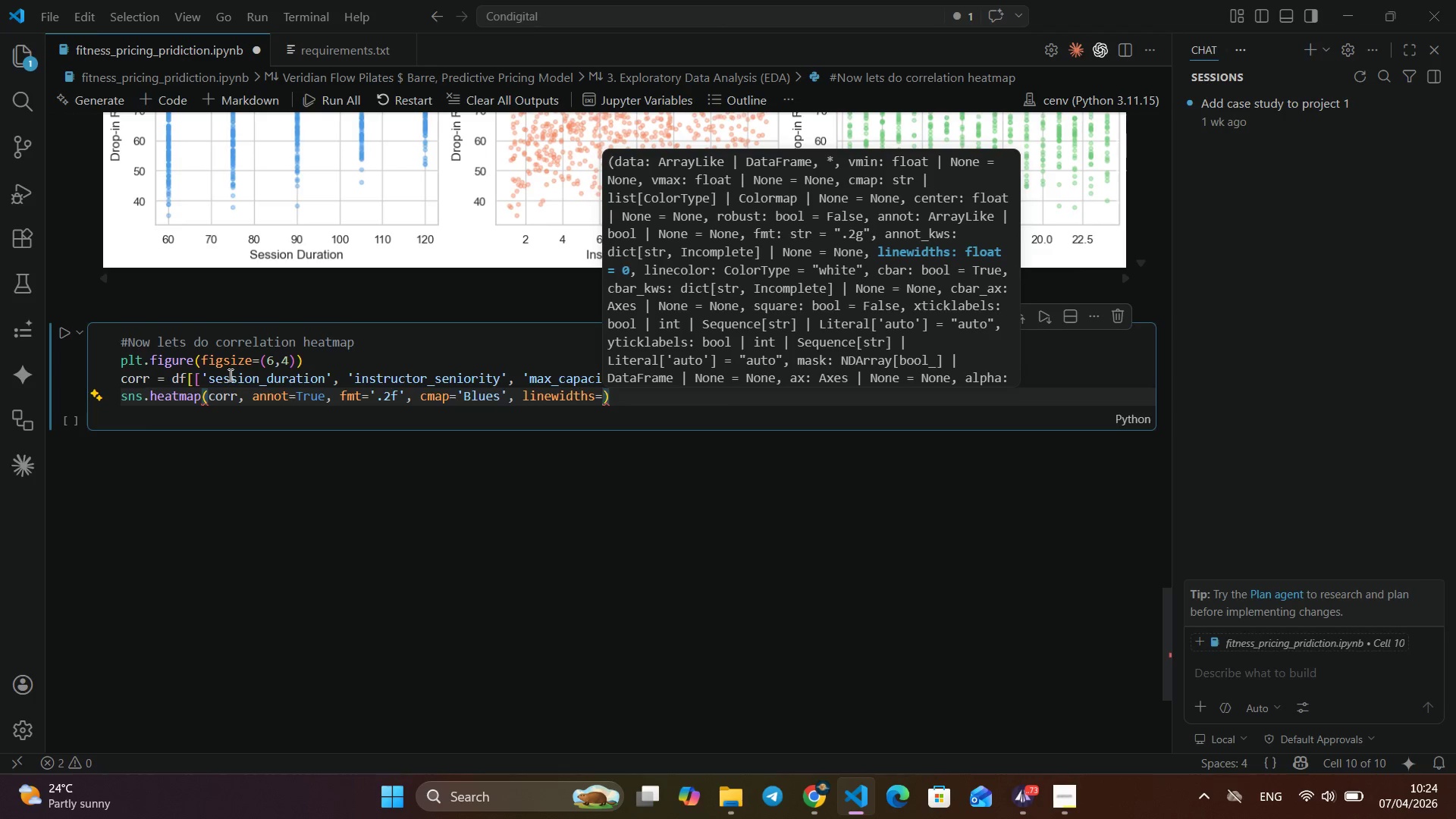 
key(0)
 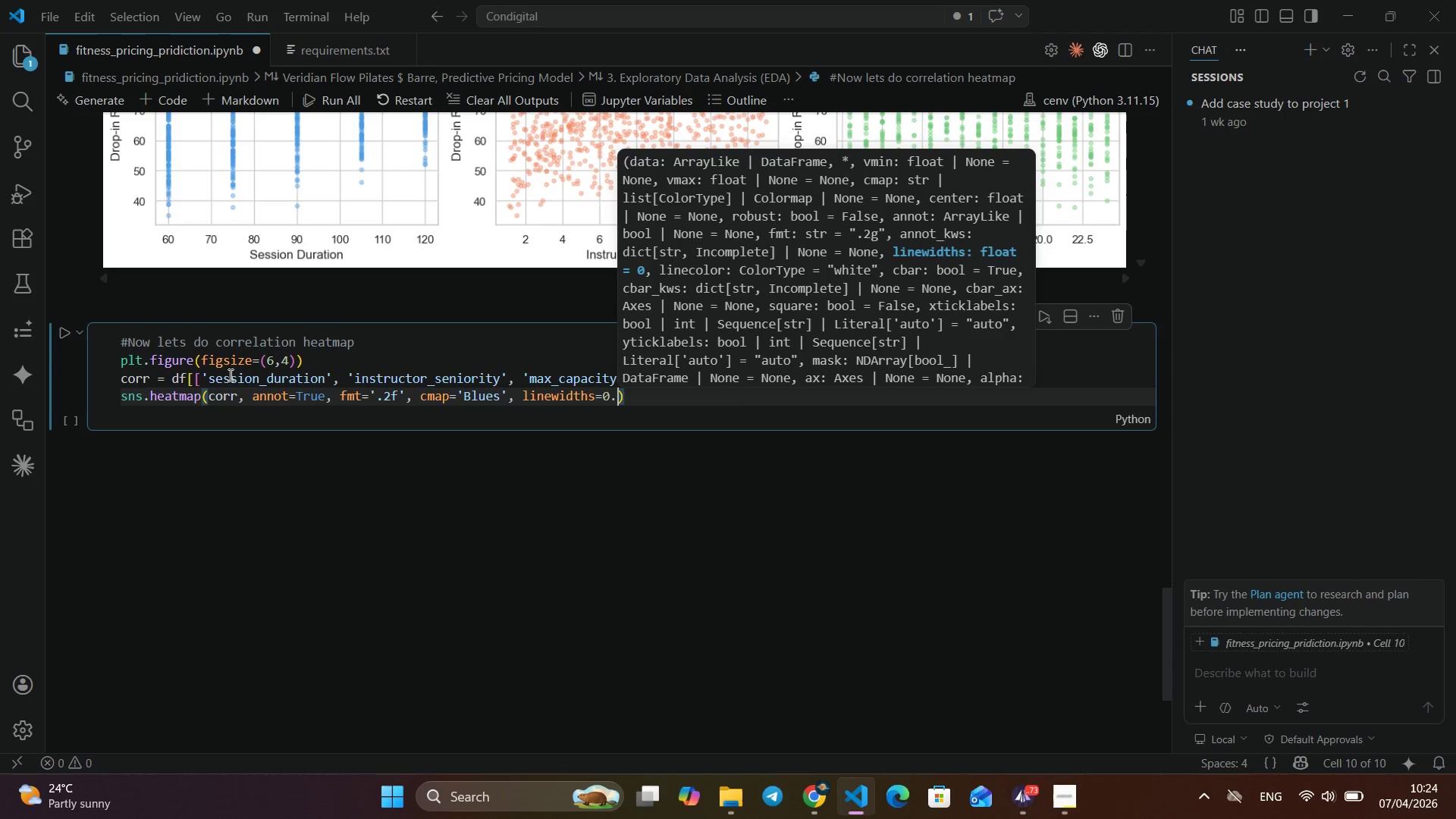 
key(Period)
 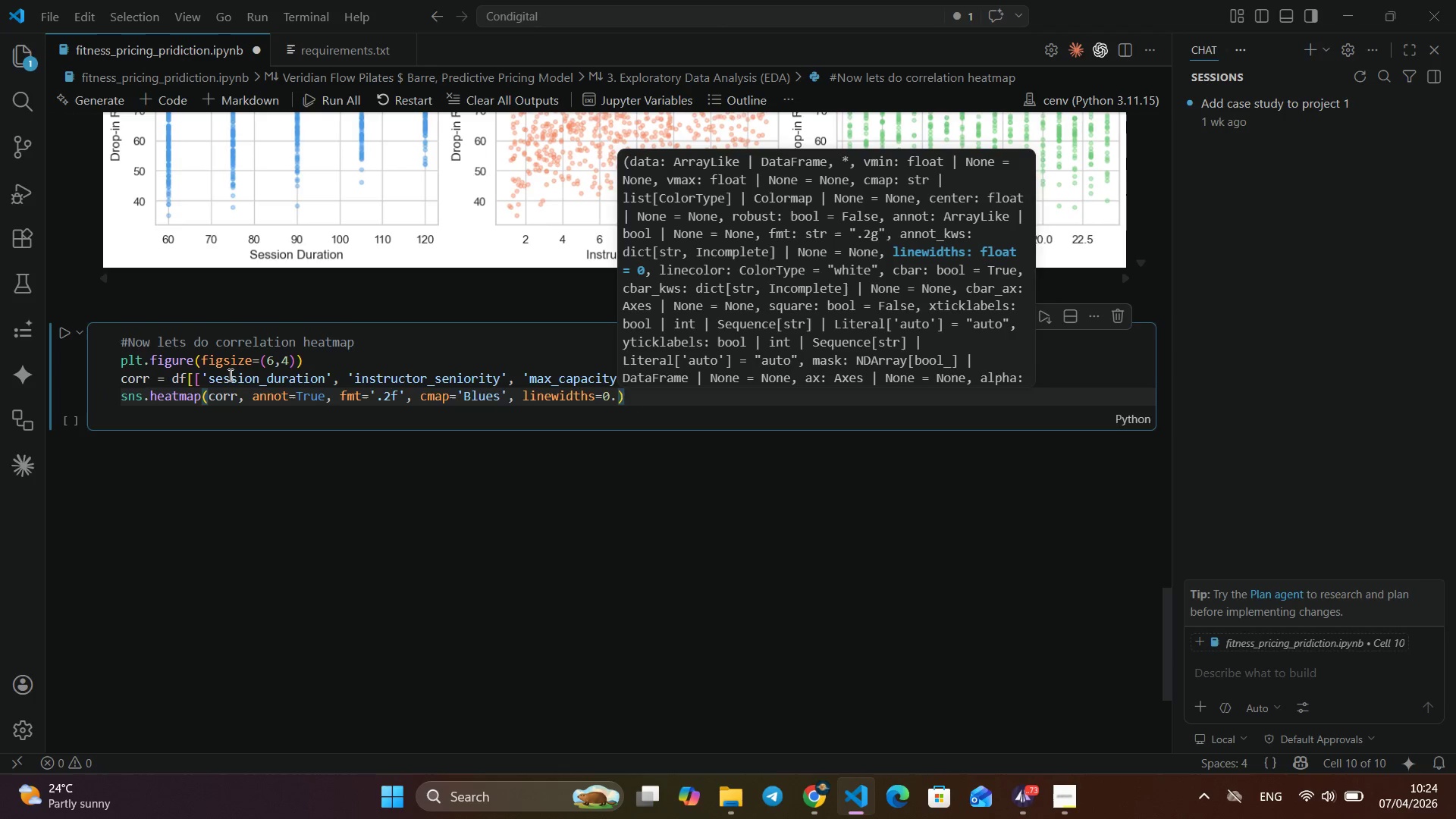 
key(5)
 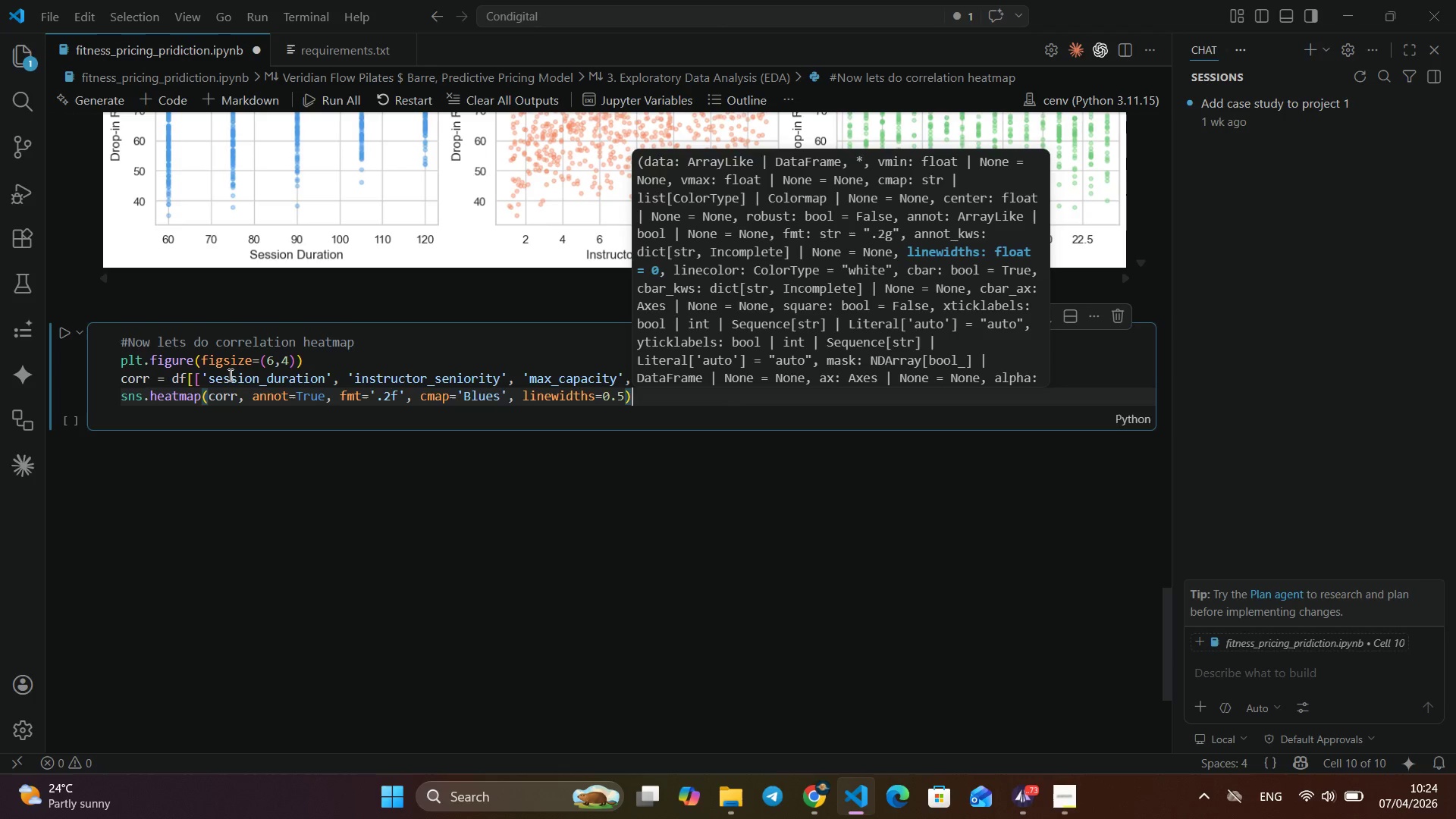 
key(ArrowRight)
 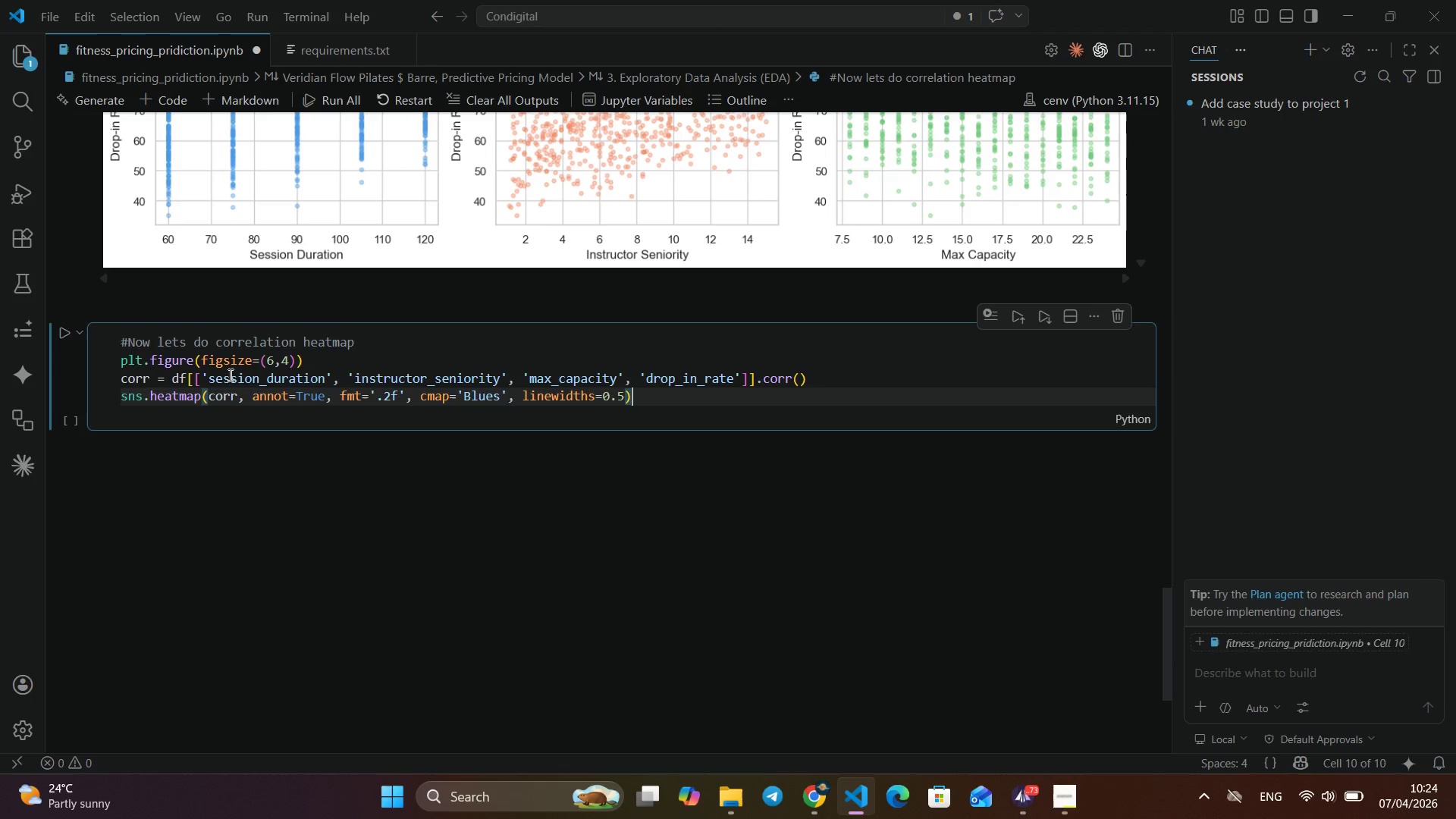 
key(ArrowRight)
 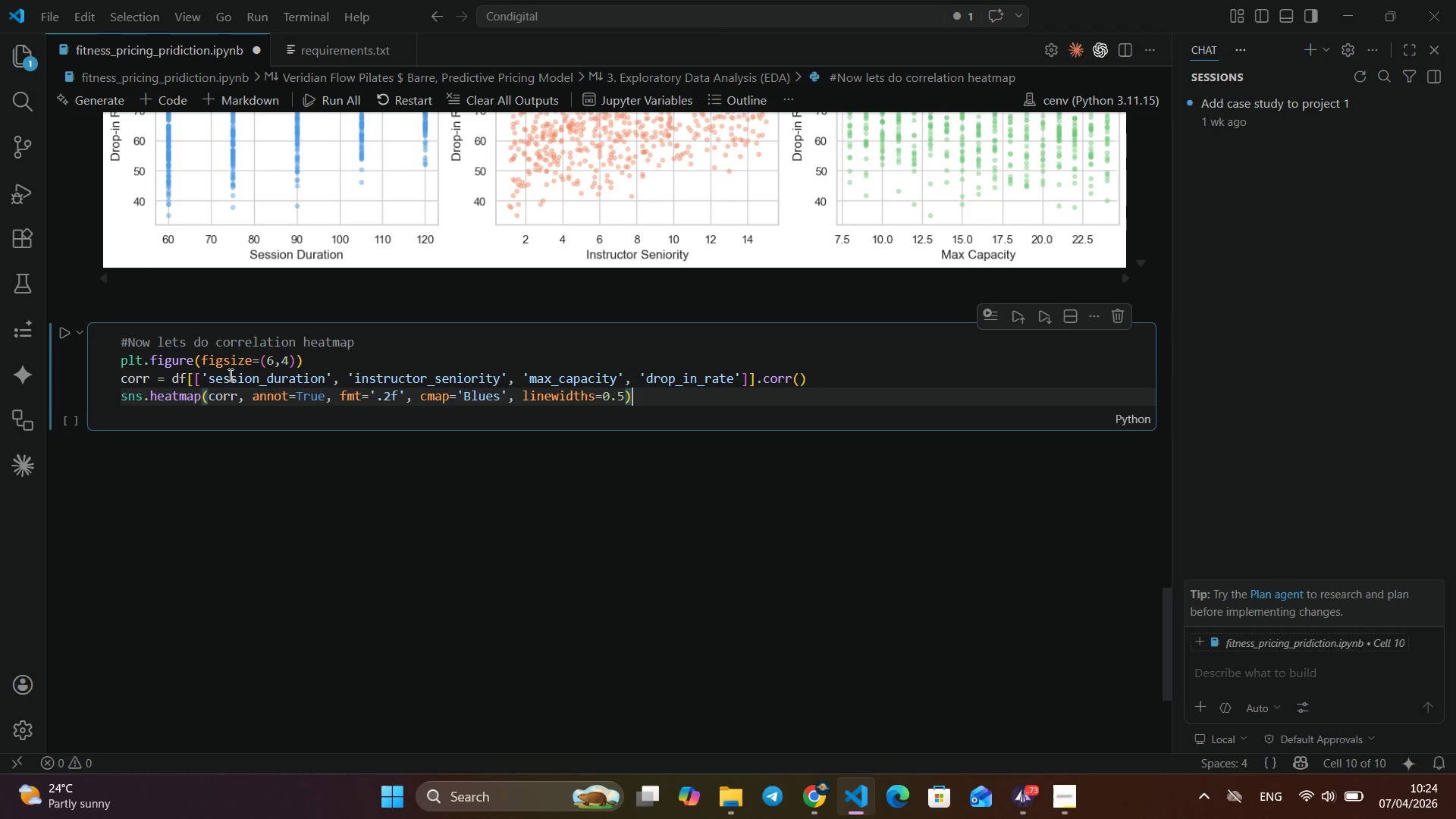 
key(Enter)
 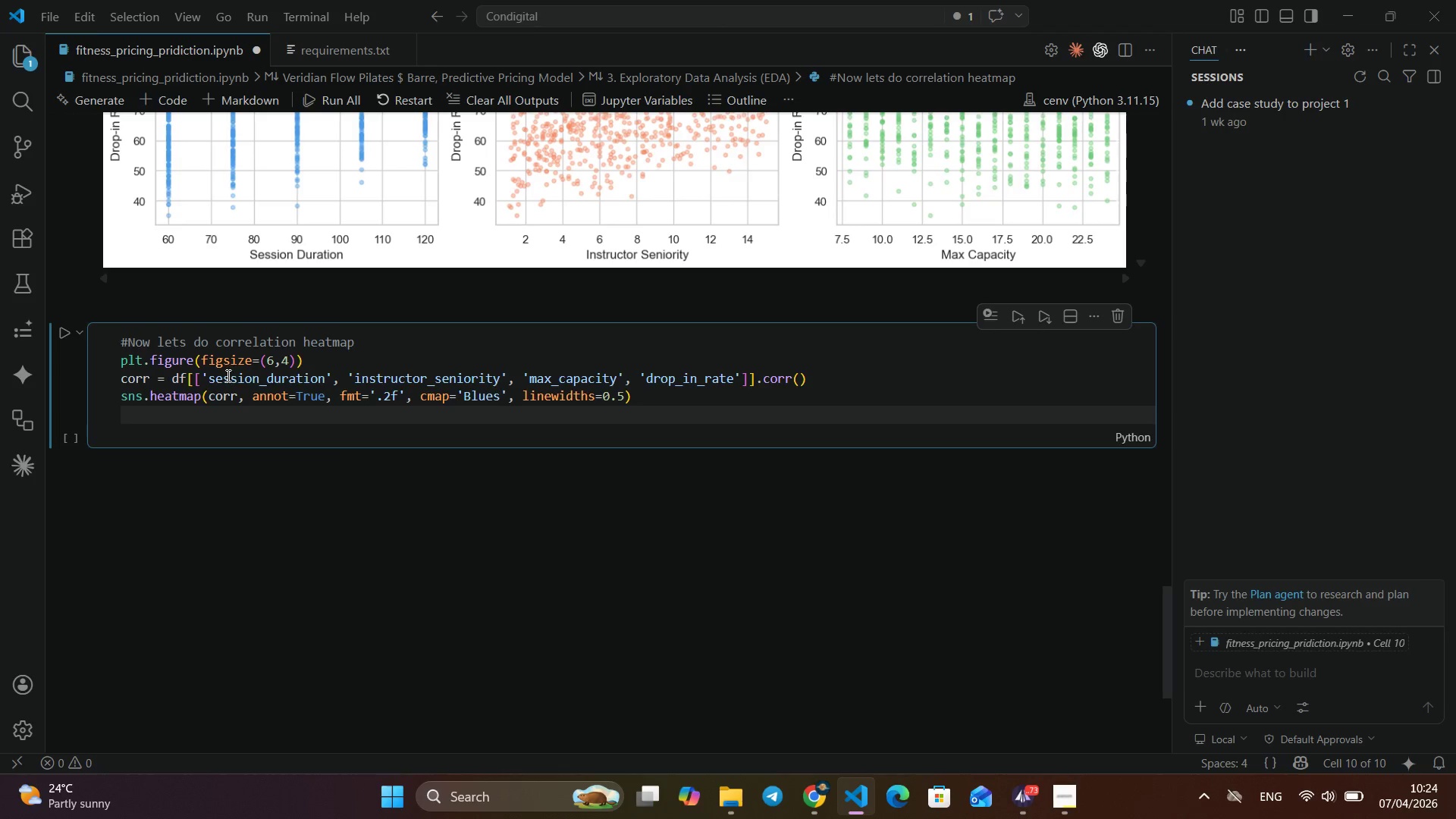 
scroll: coordinate [198, 316], scroll_direction: up, amount: 8.0
 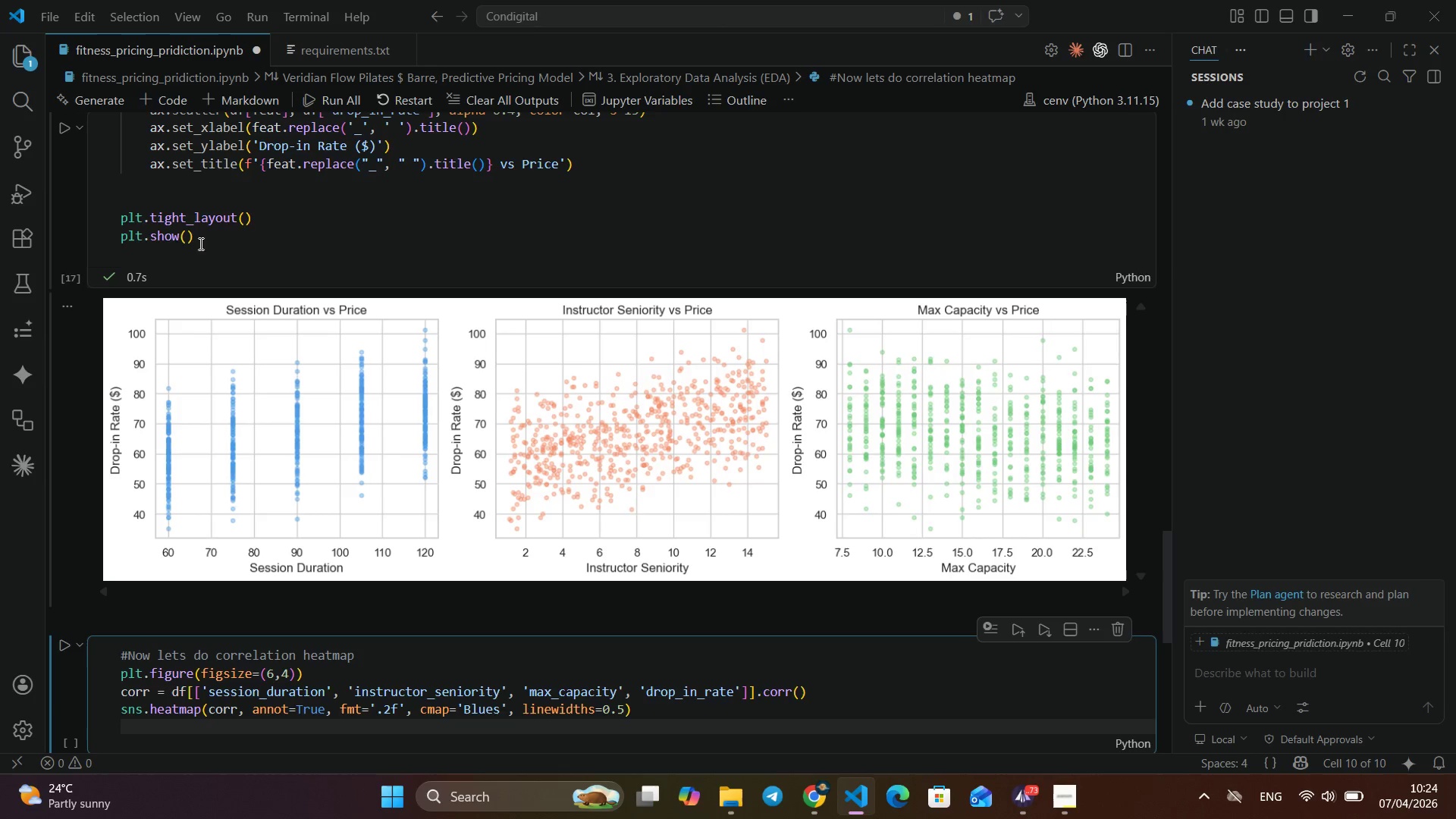 
left_click_drag(start_coordinate=[201, 244], to_coordinate=[99, 221])
 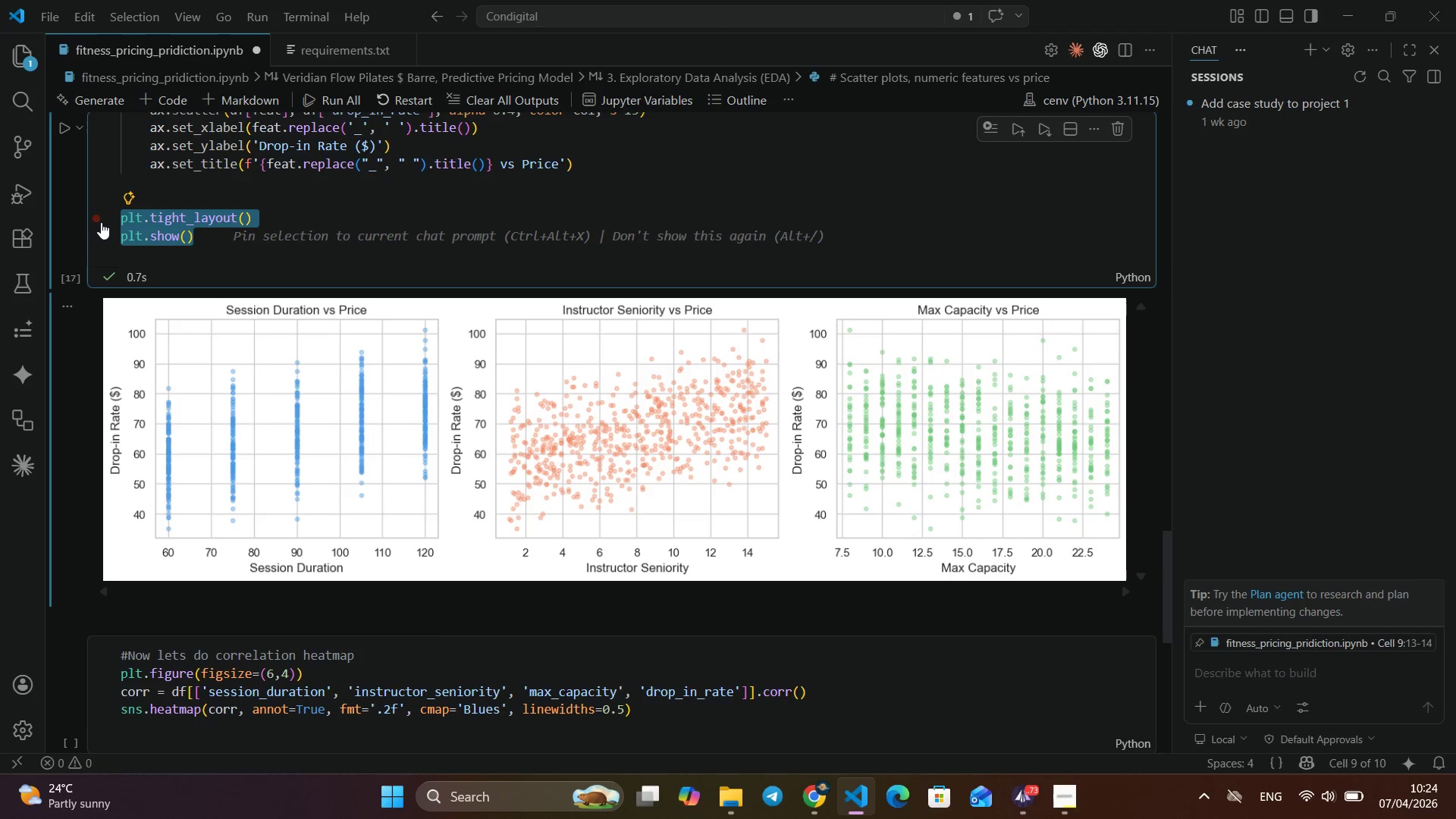 
key(Control+C)
 